 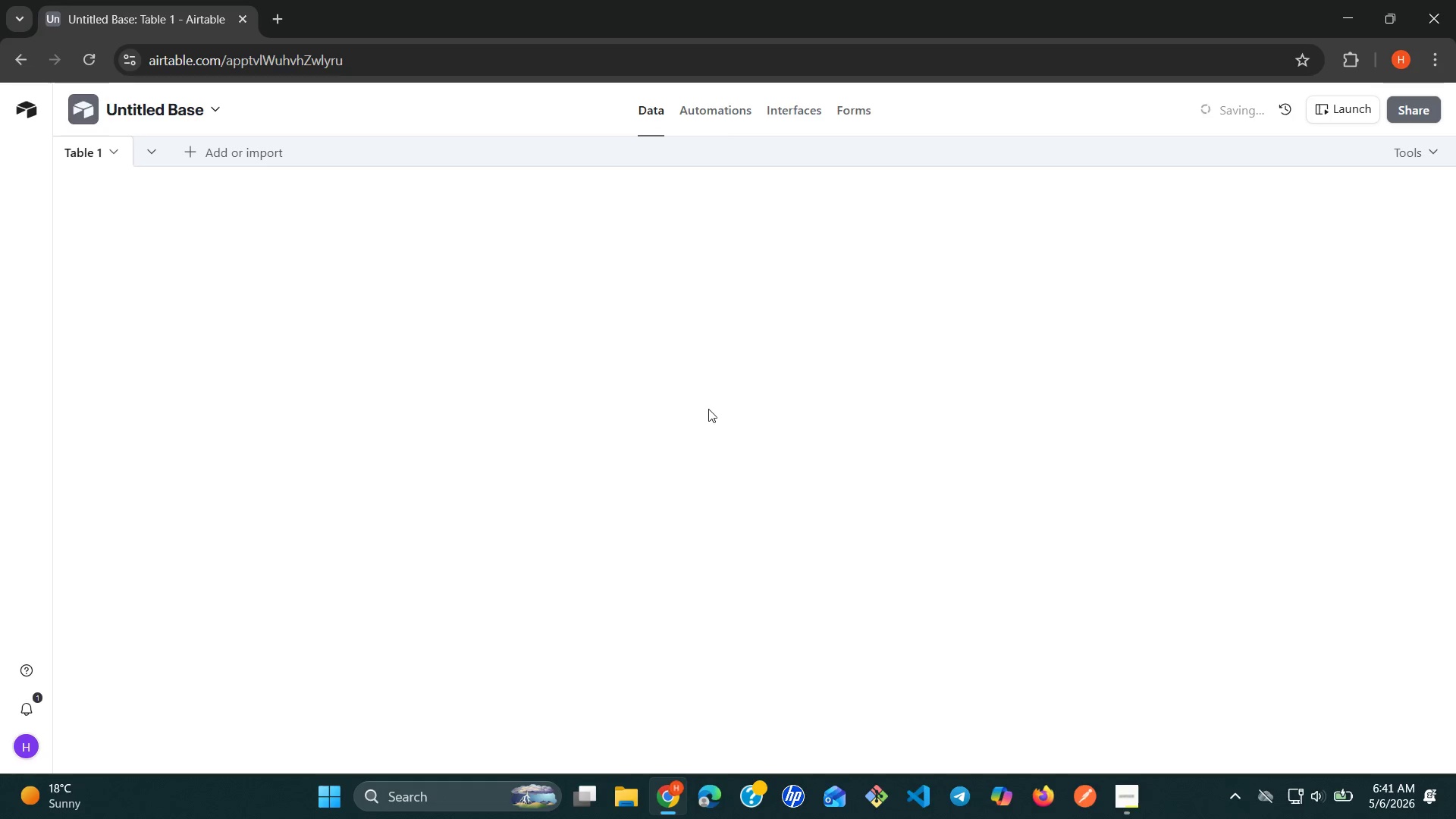 
left_click([178, 105])
 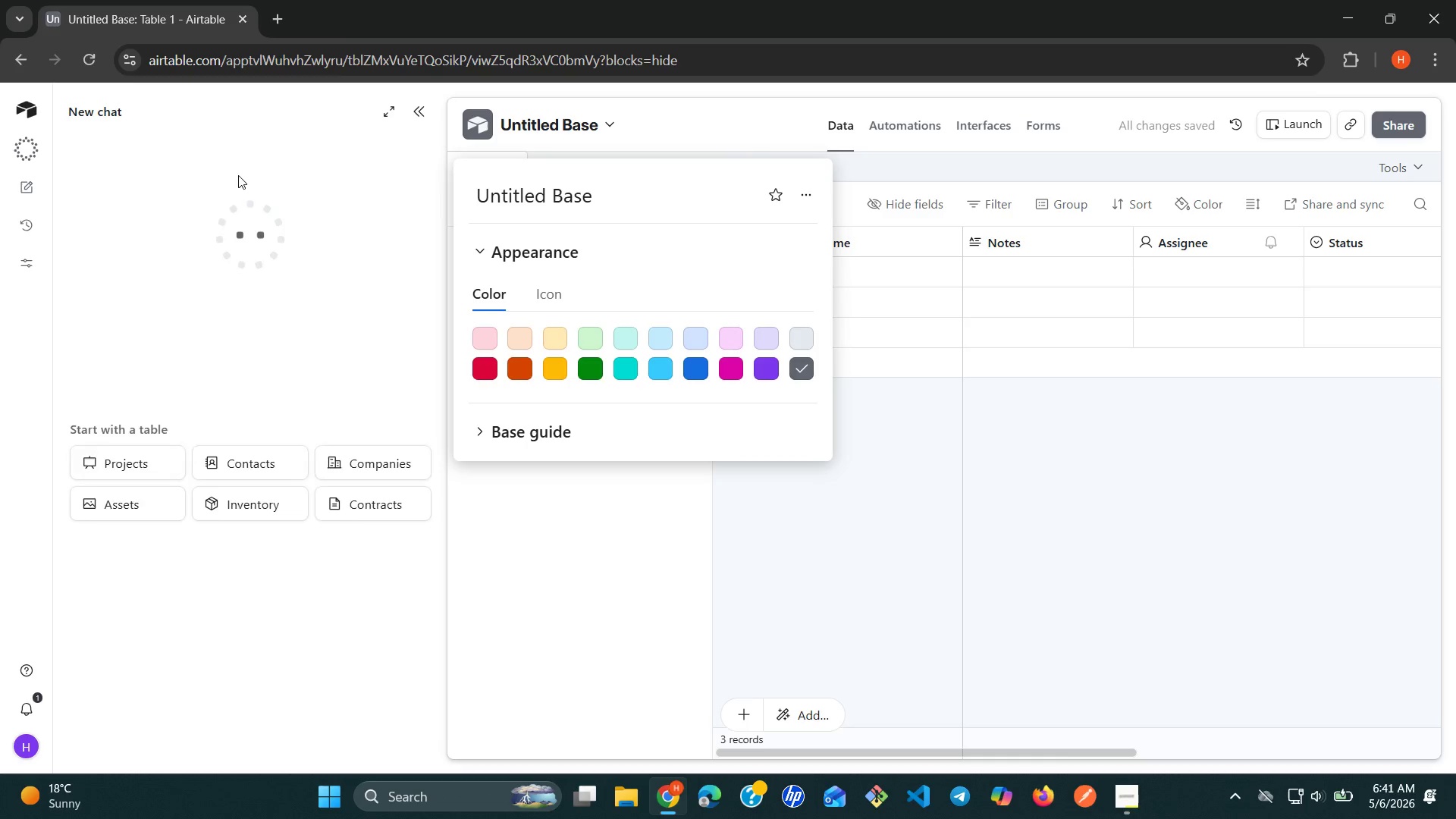 
wait(10.14)
 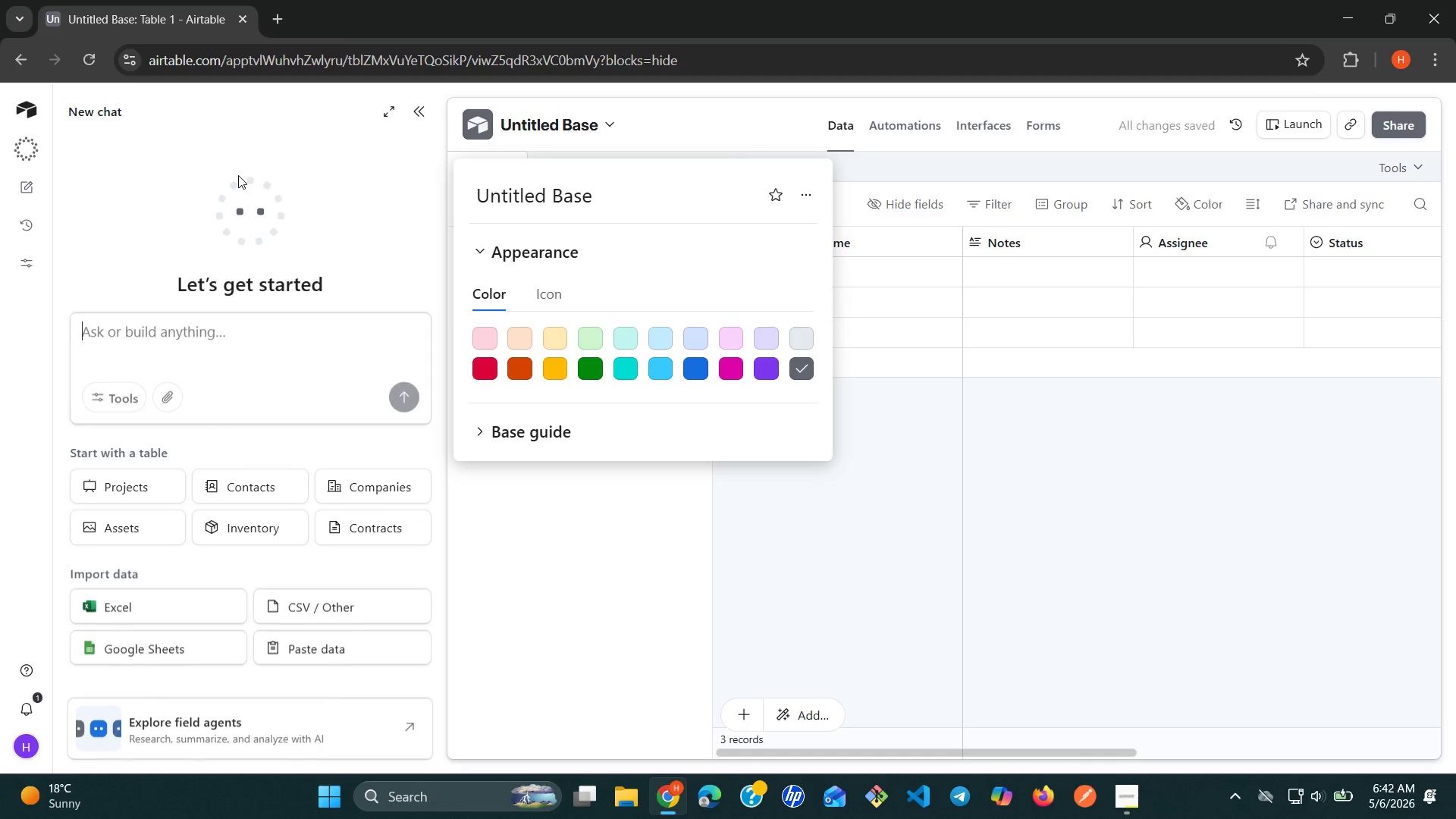 
type(Clear)
 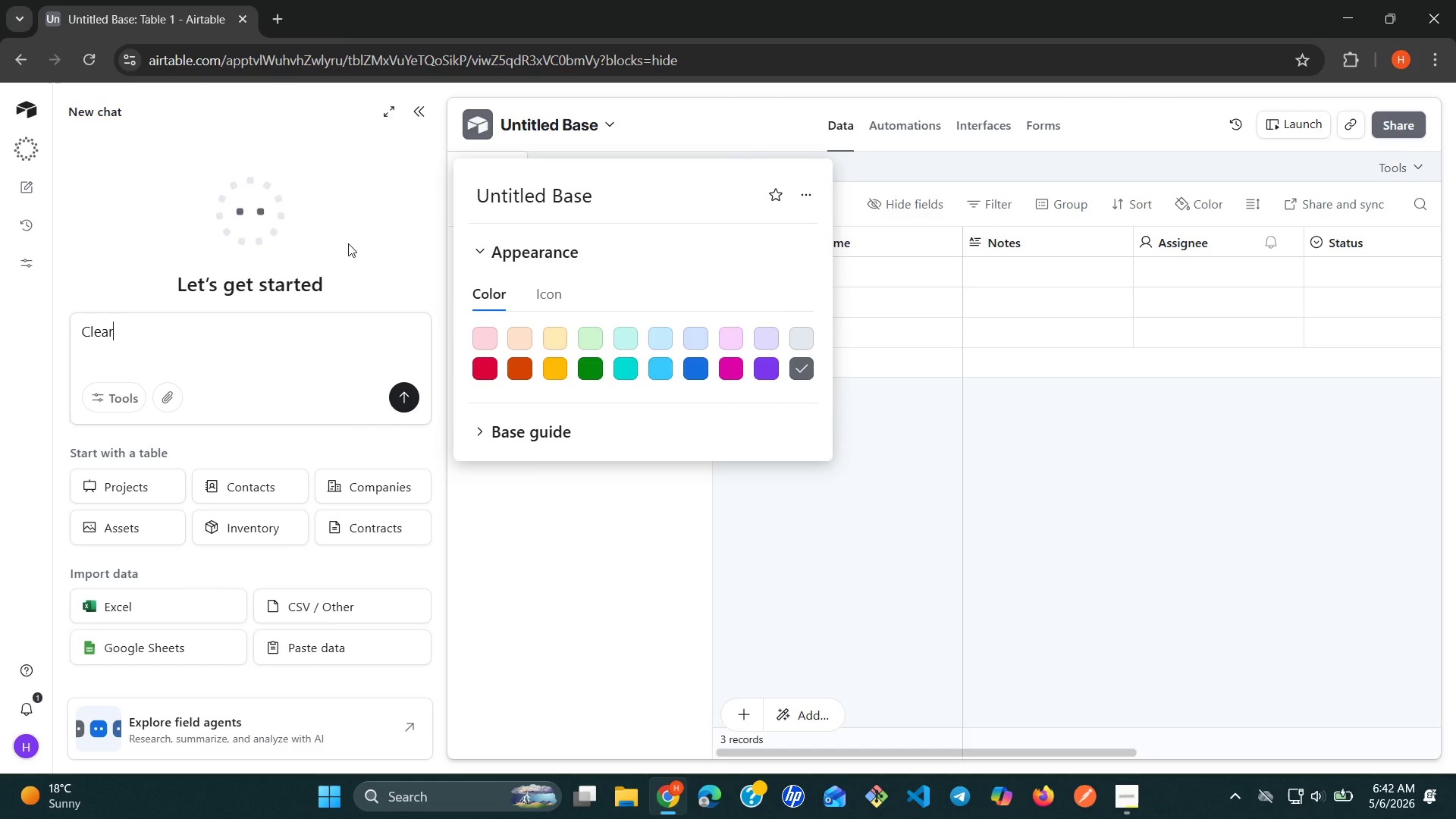 
hold_key(key=Backspace, duration=0.88)
 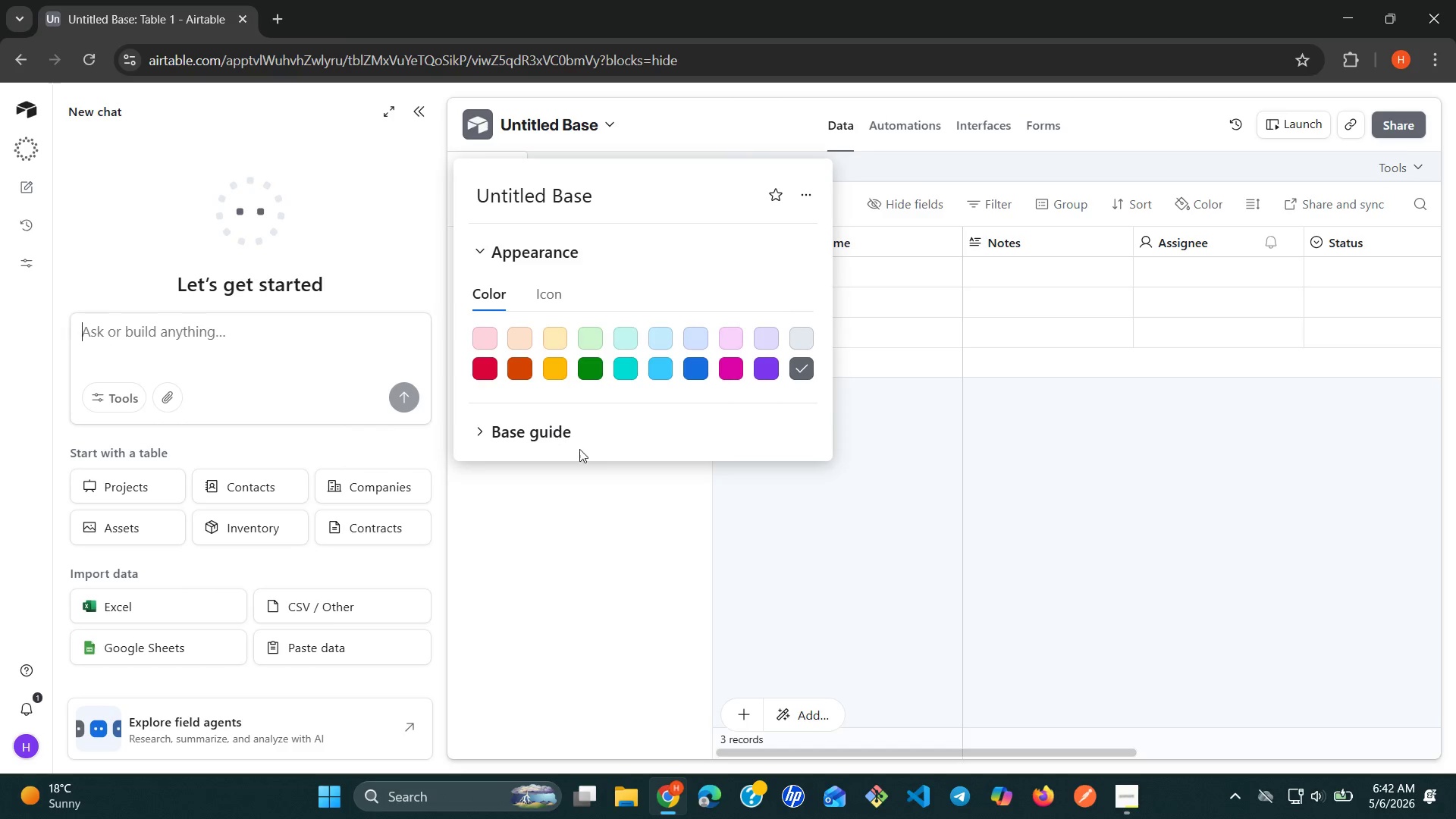 
left_click([780, 494])
 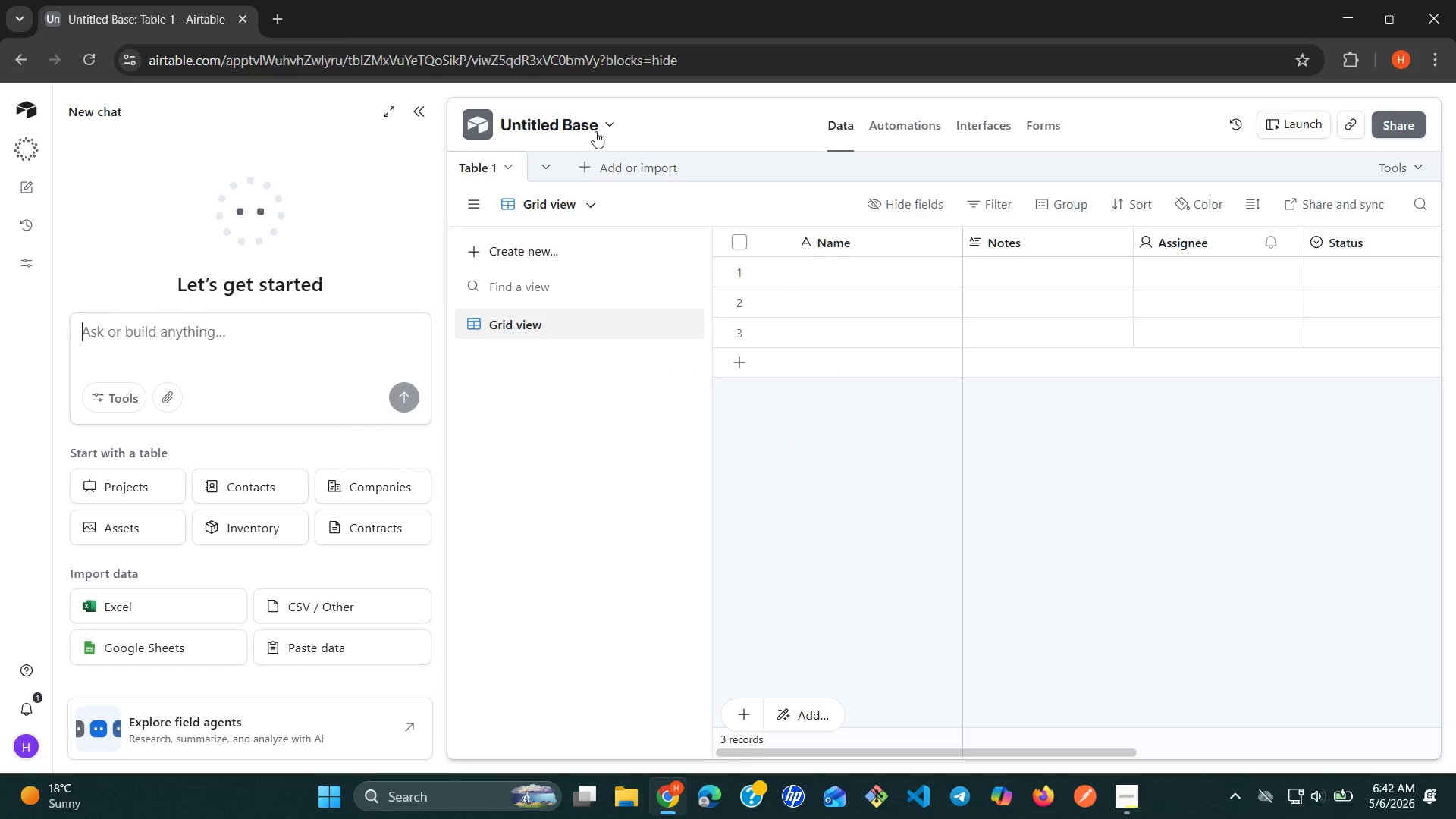 
double_click([595, 131])
 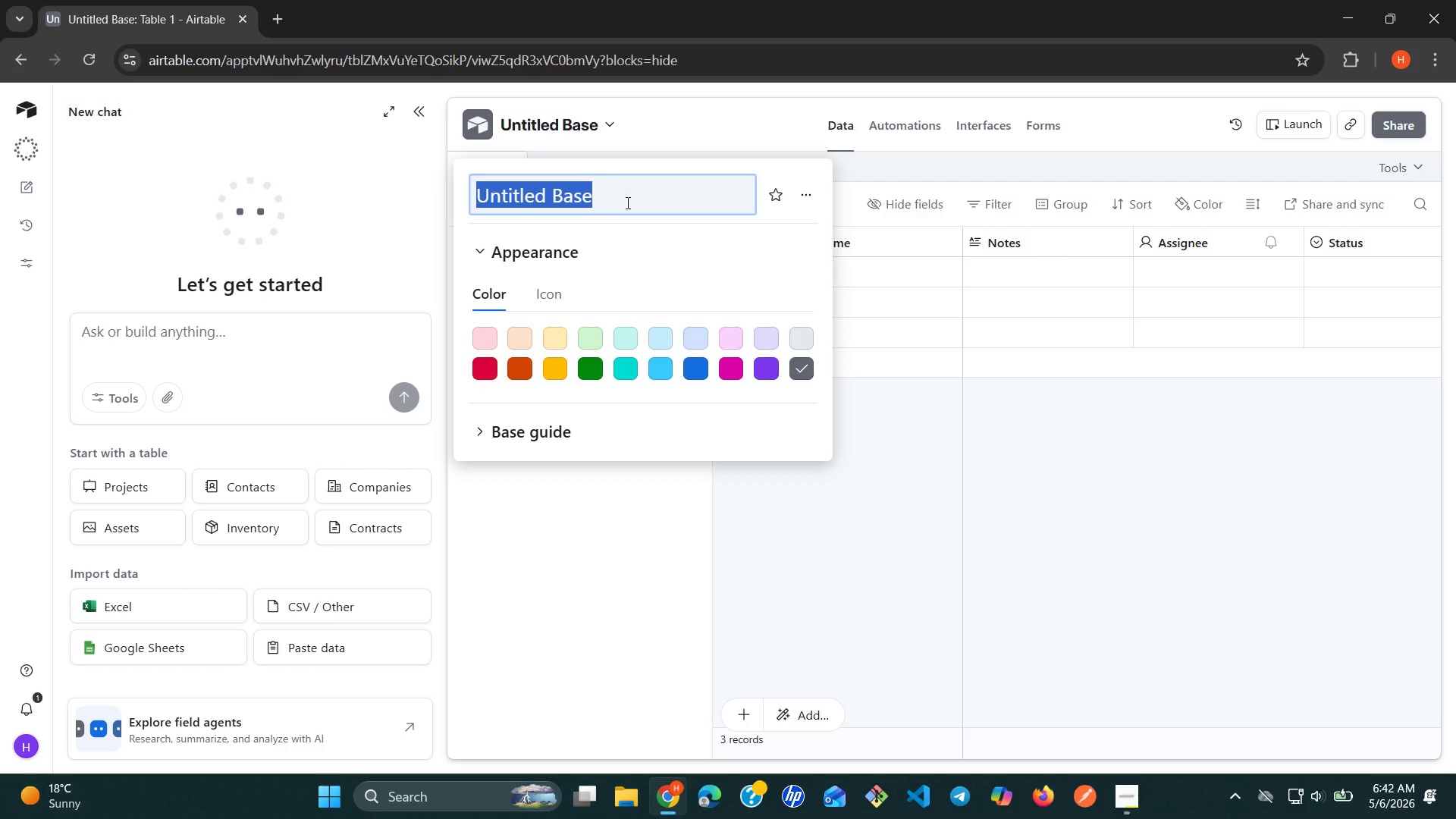 
type(ClearFlow Aquatics Maintan)
key(Backspace)
key(Backspace)
type(enance)
 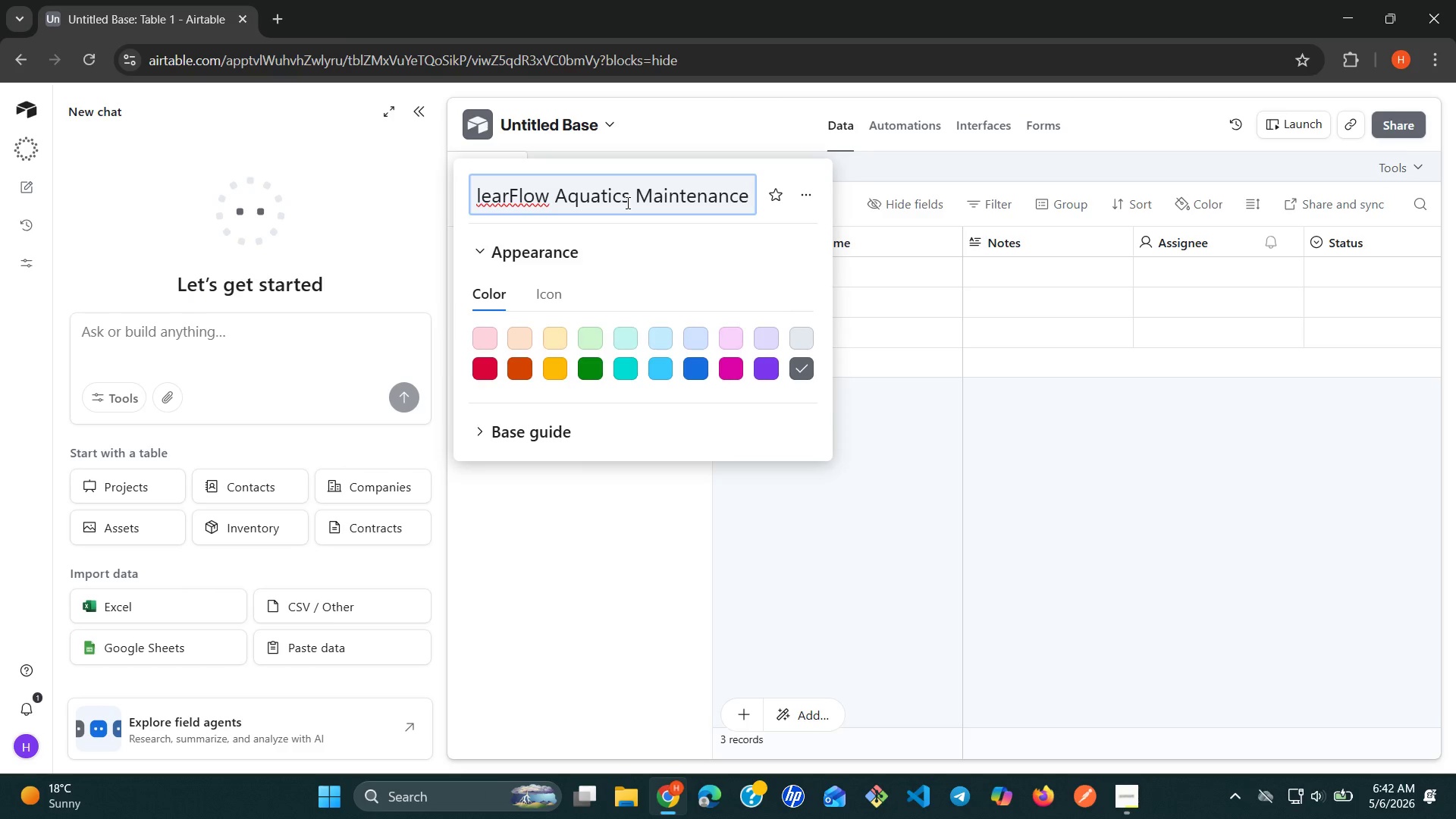 
wait(7.31)
 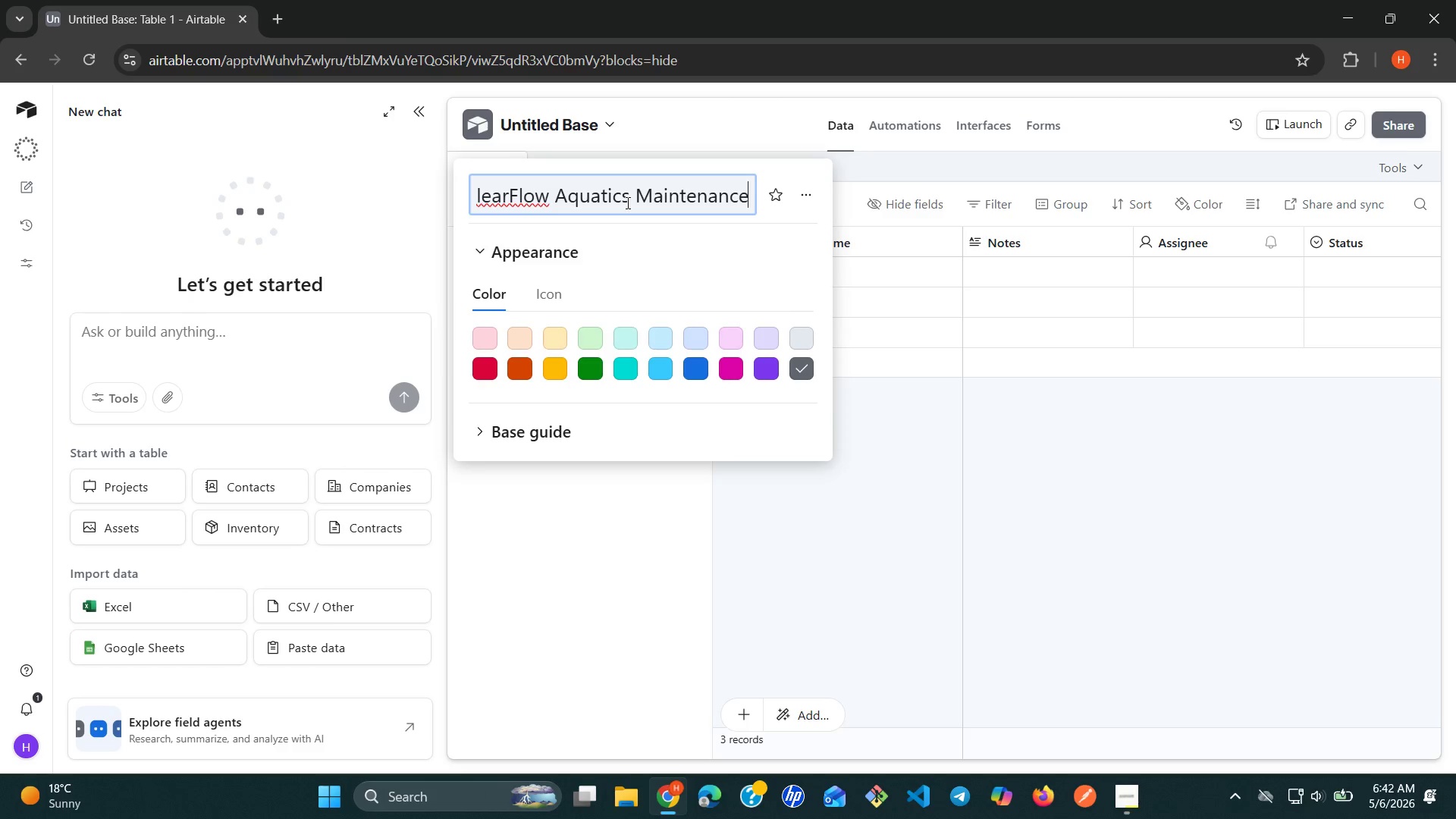 
left_click([831, 538])
 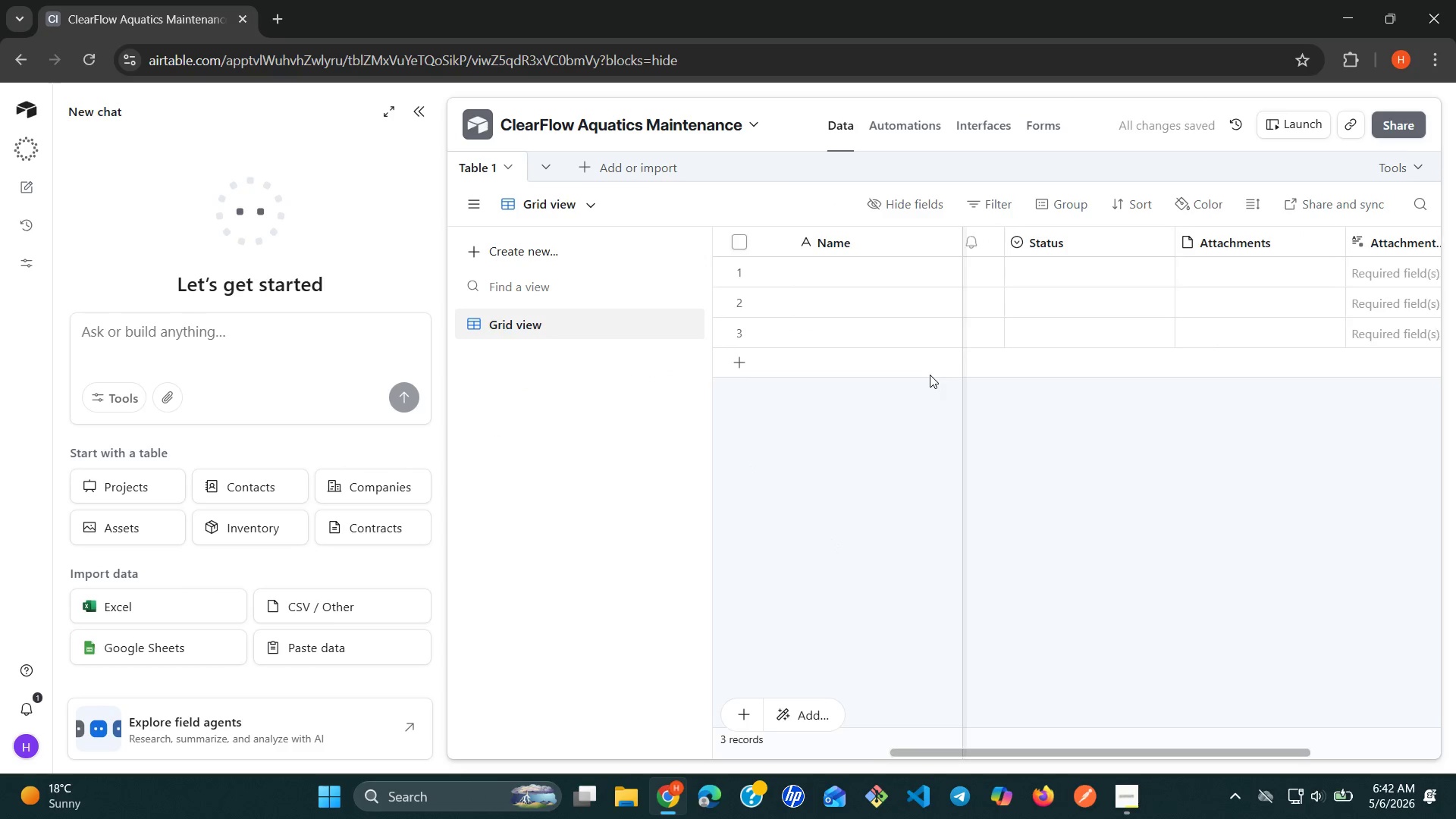 
wait(9.3)
 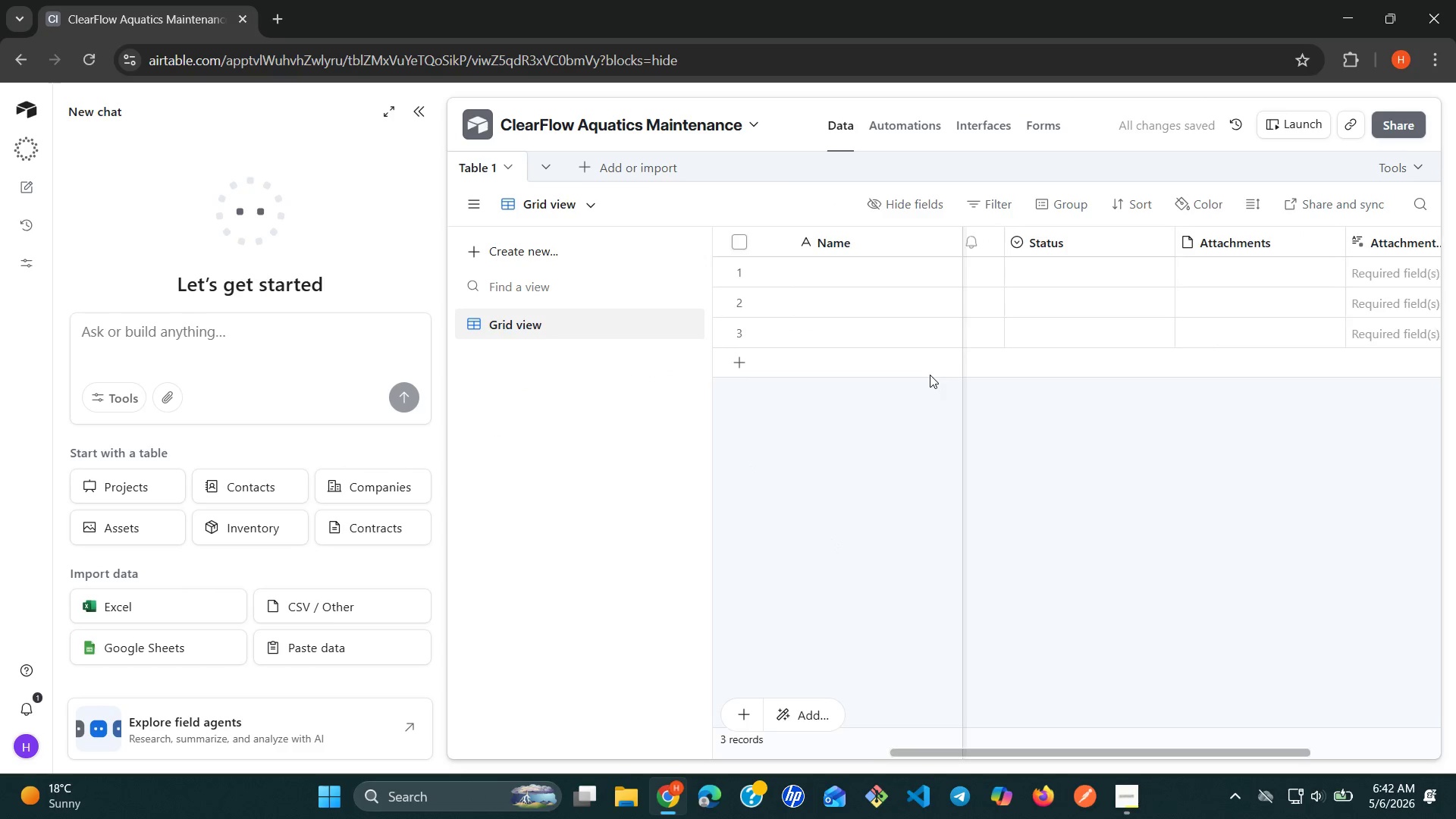 
left_click([1357, 237])
 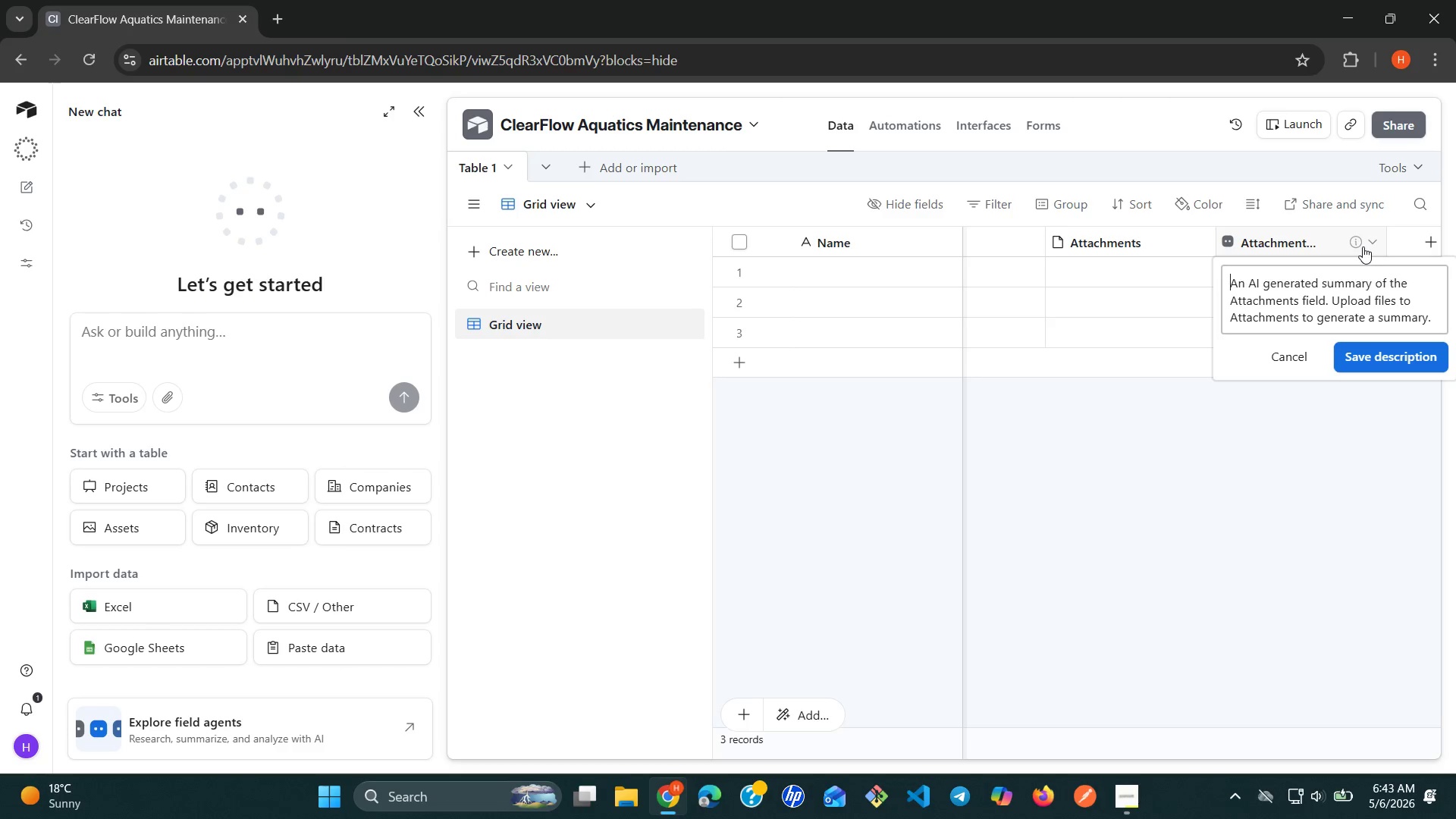 
right_click([1363, 246])
 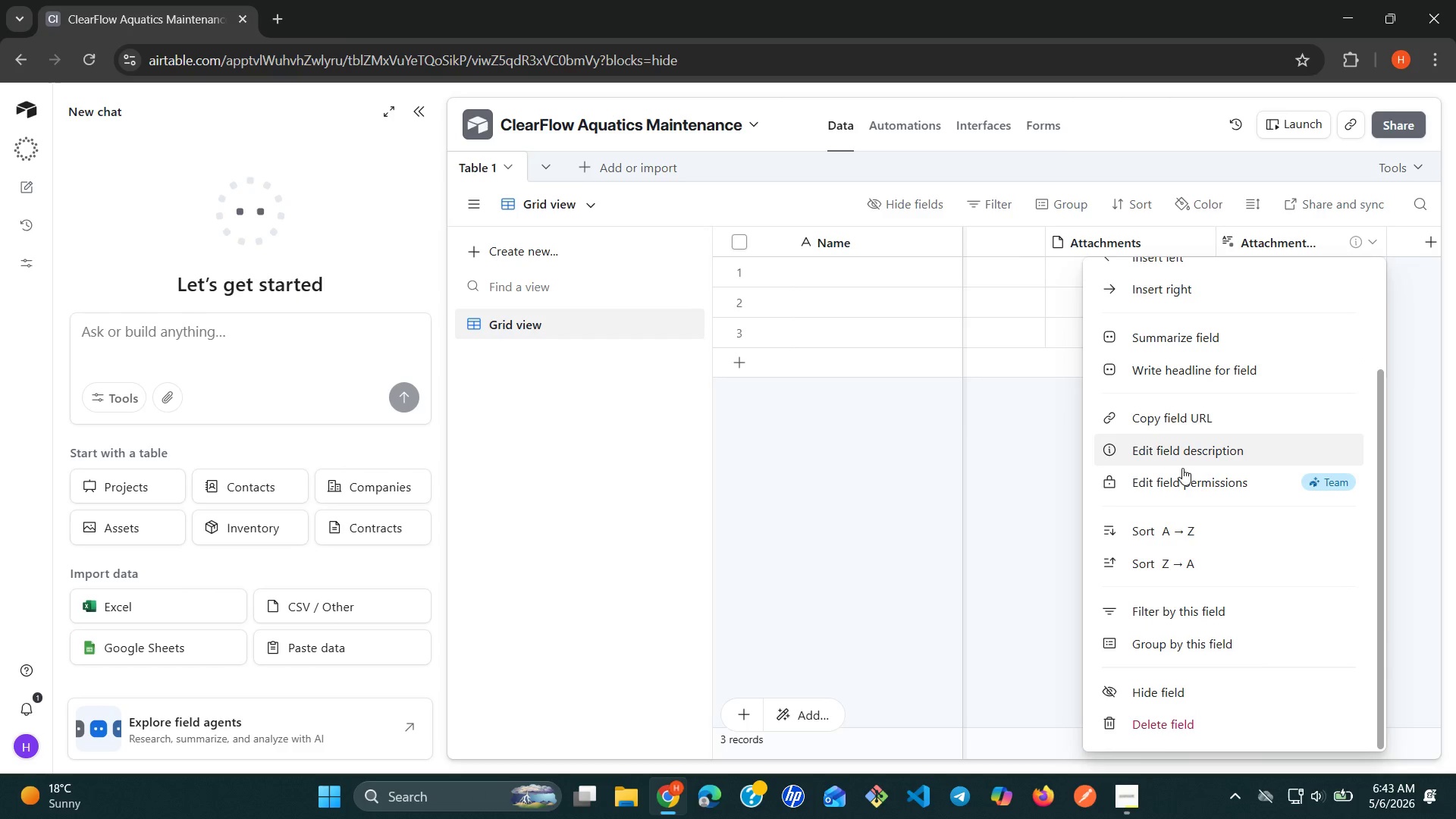 
left_click([1174, 724])
 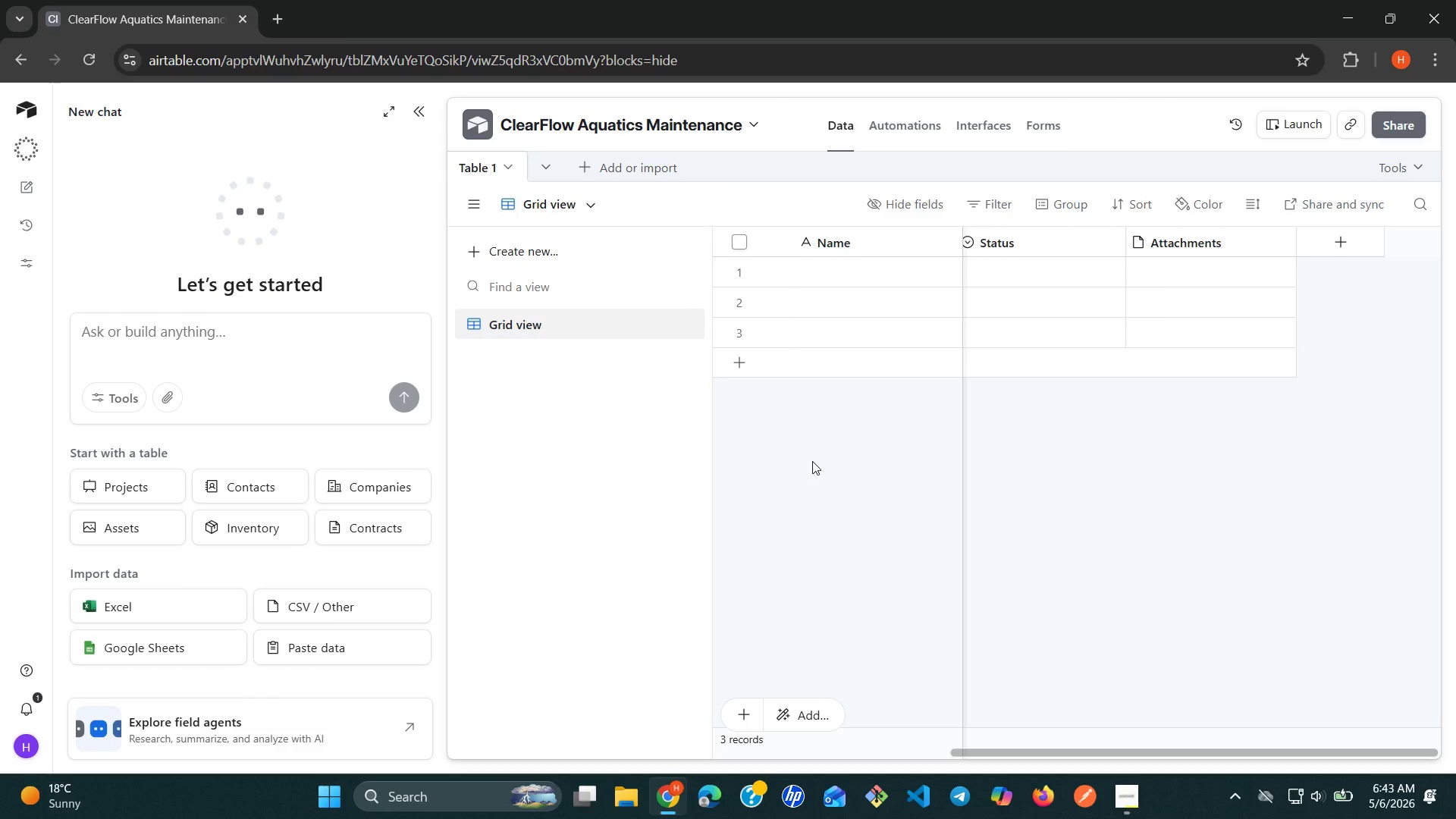 
wait(16.42)
 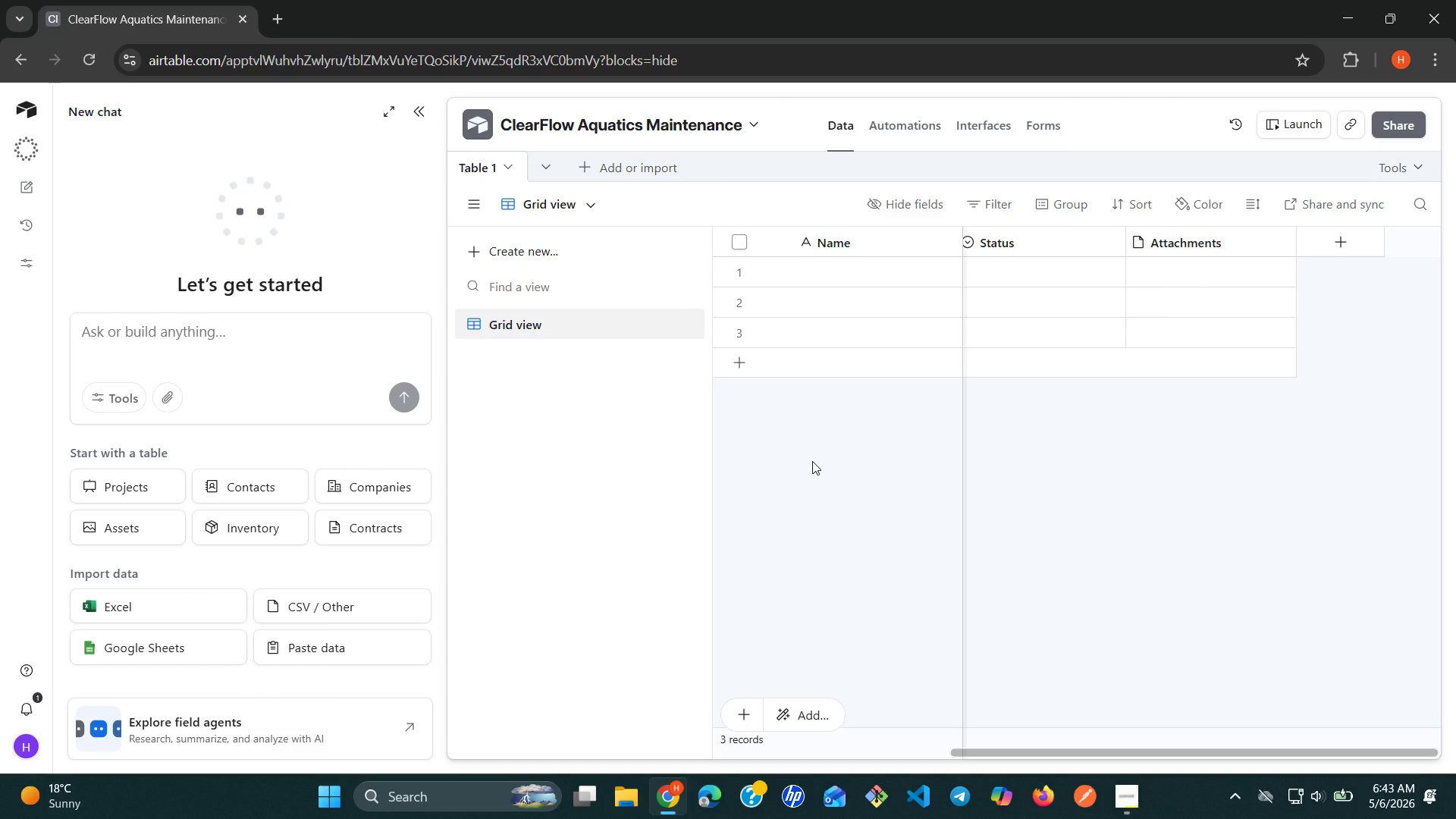 
double_click([495, 168])
 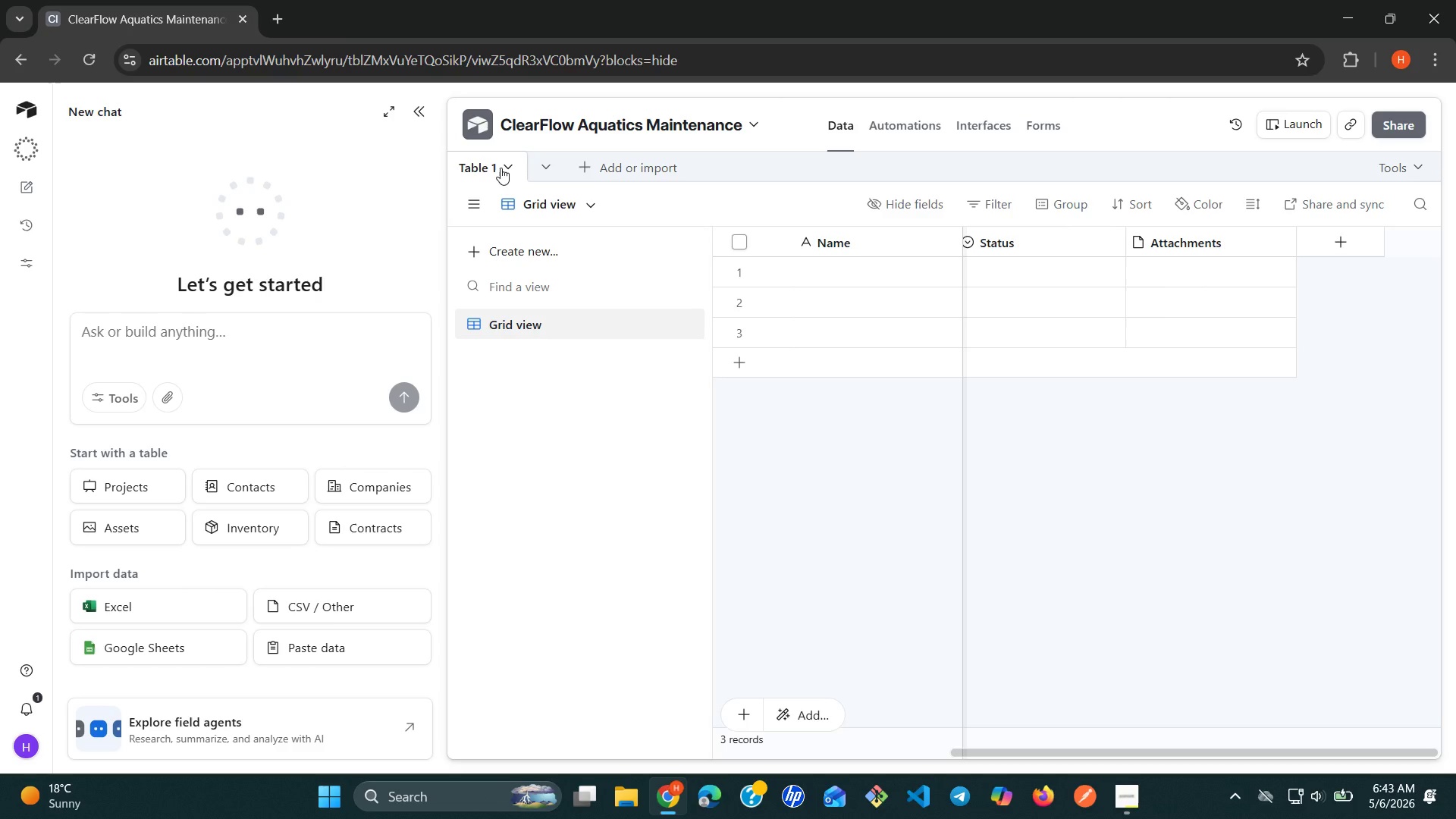 
left_click([502, 168])
 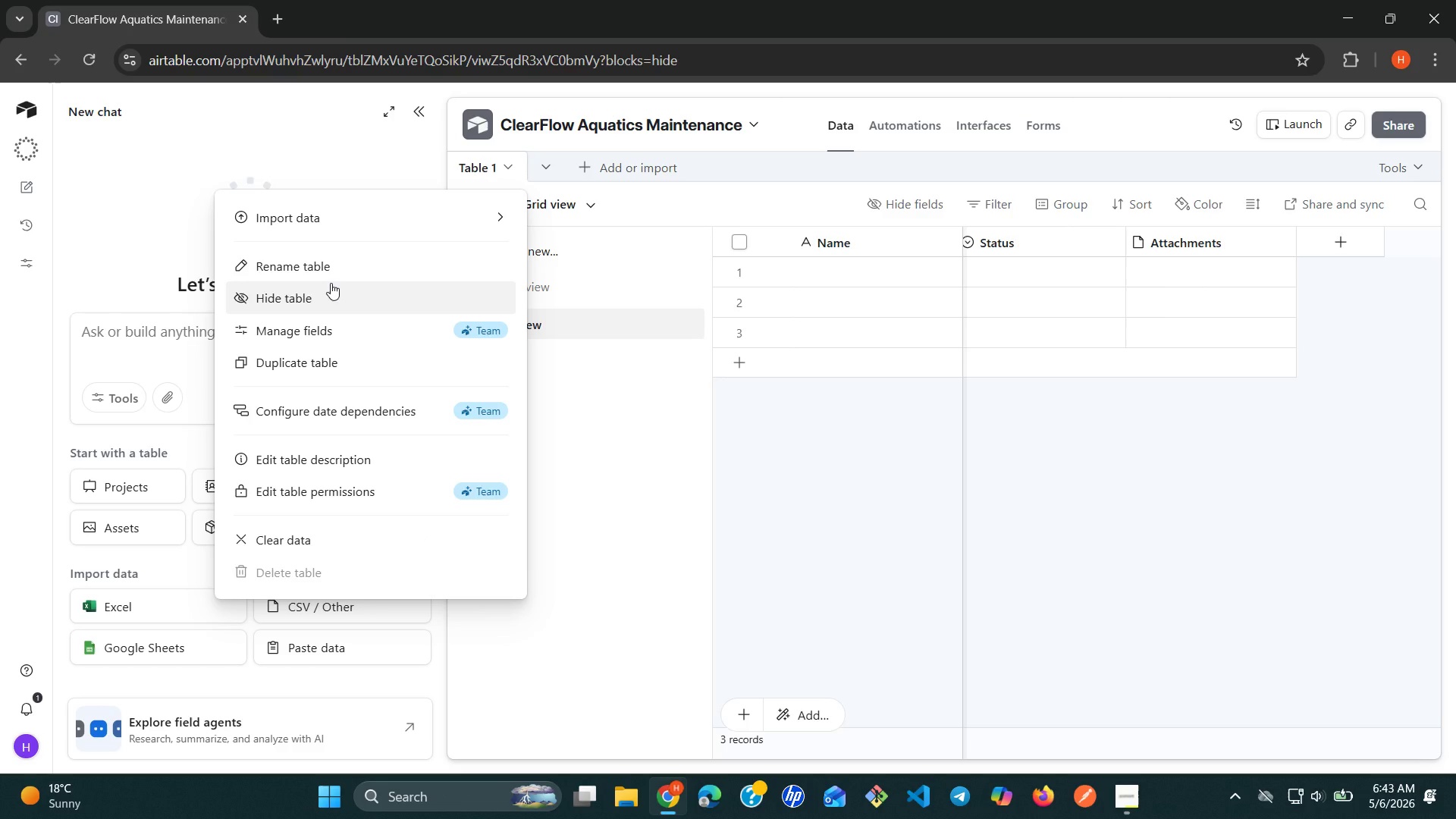 
left_click([338, 267])
 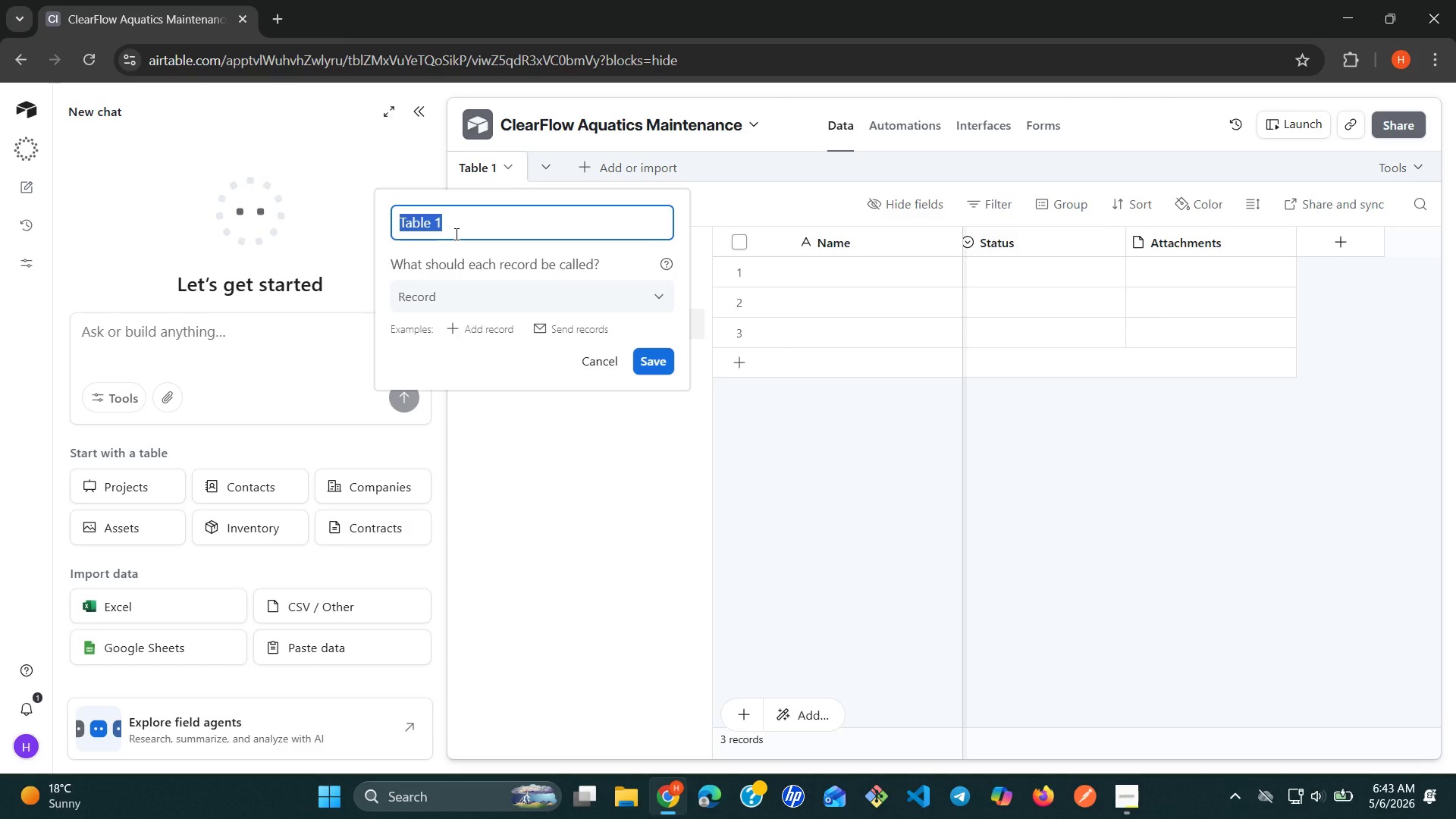 
type(Service )
 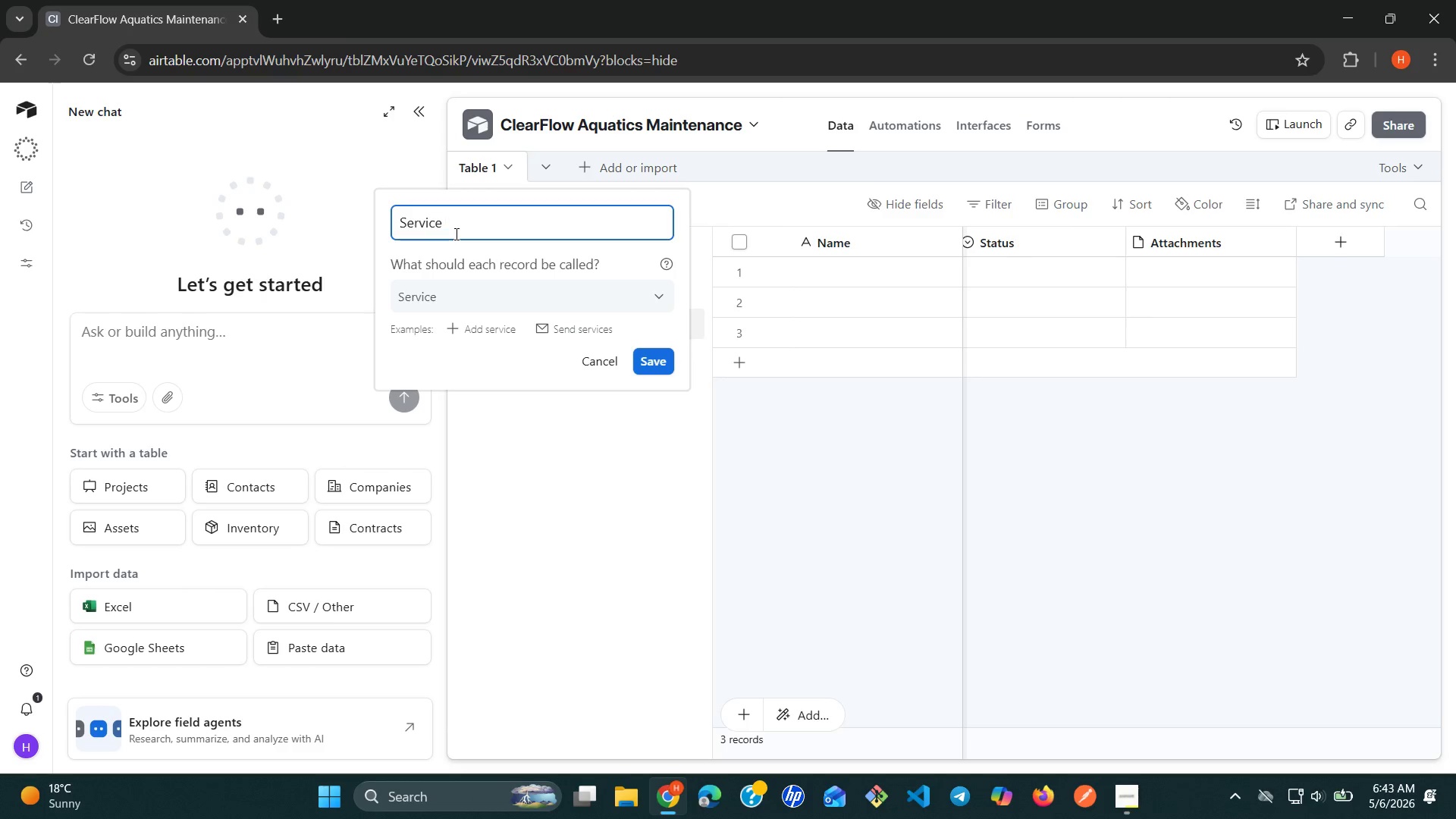 
type(Records)
 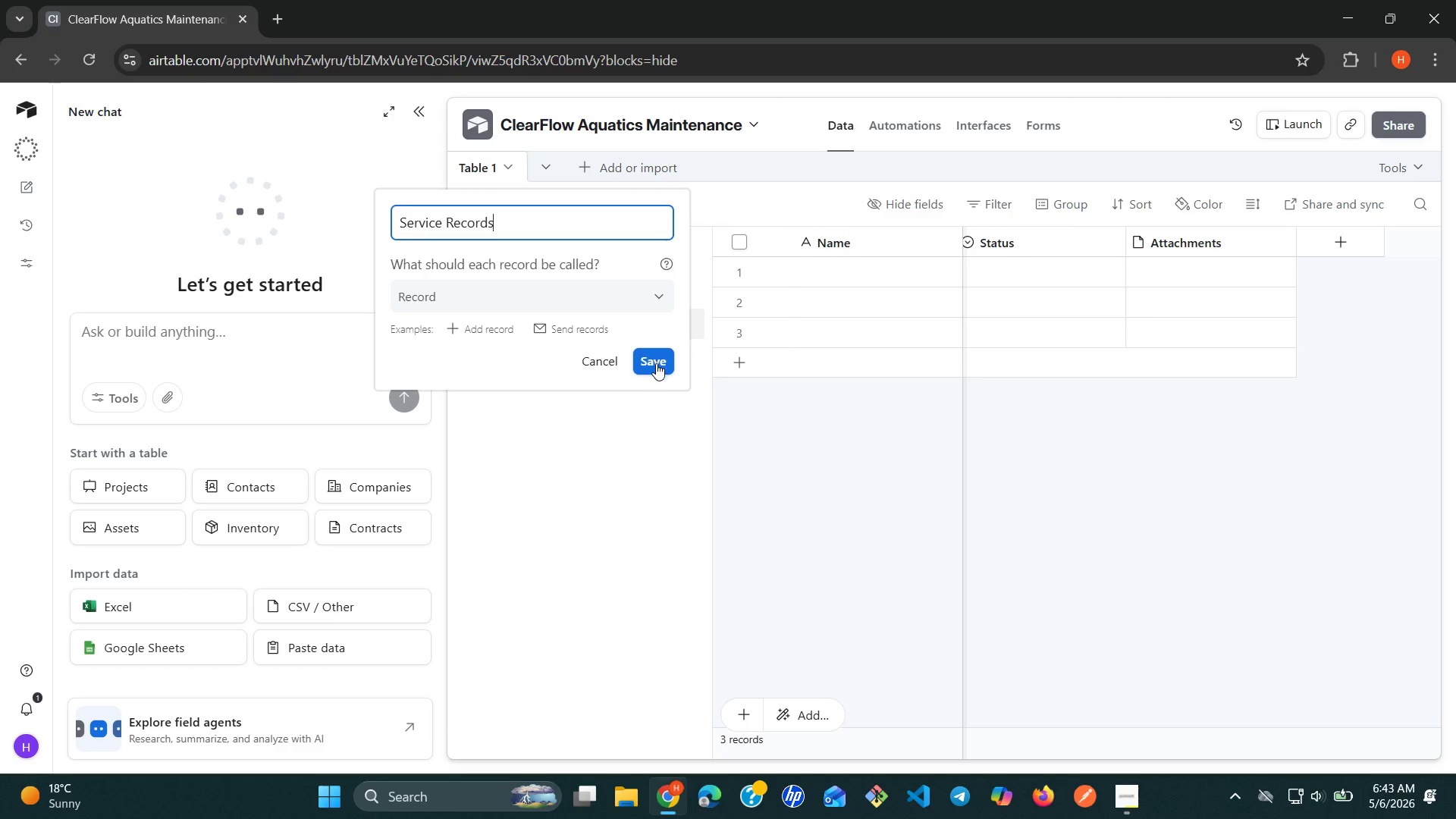 
left_click([656, 363])
 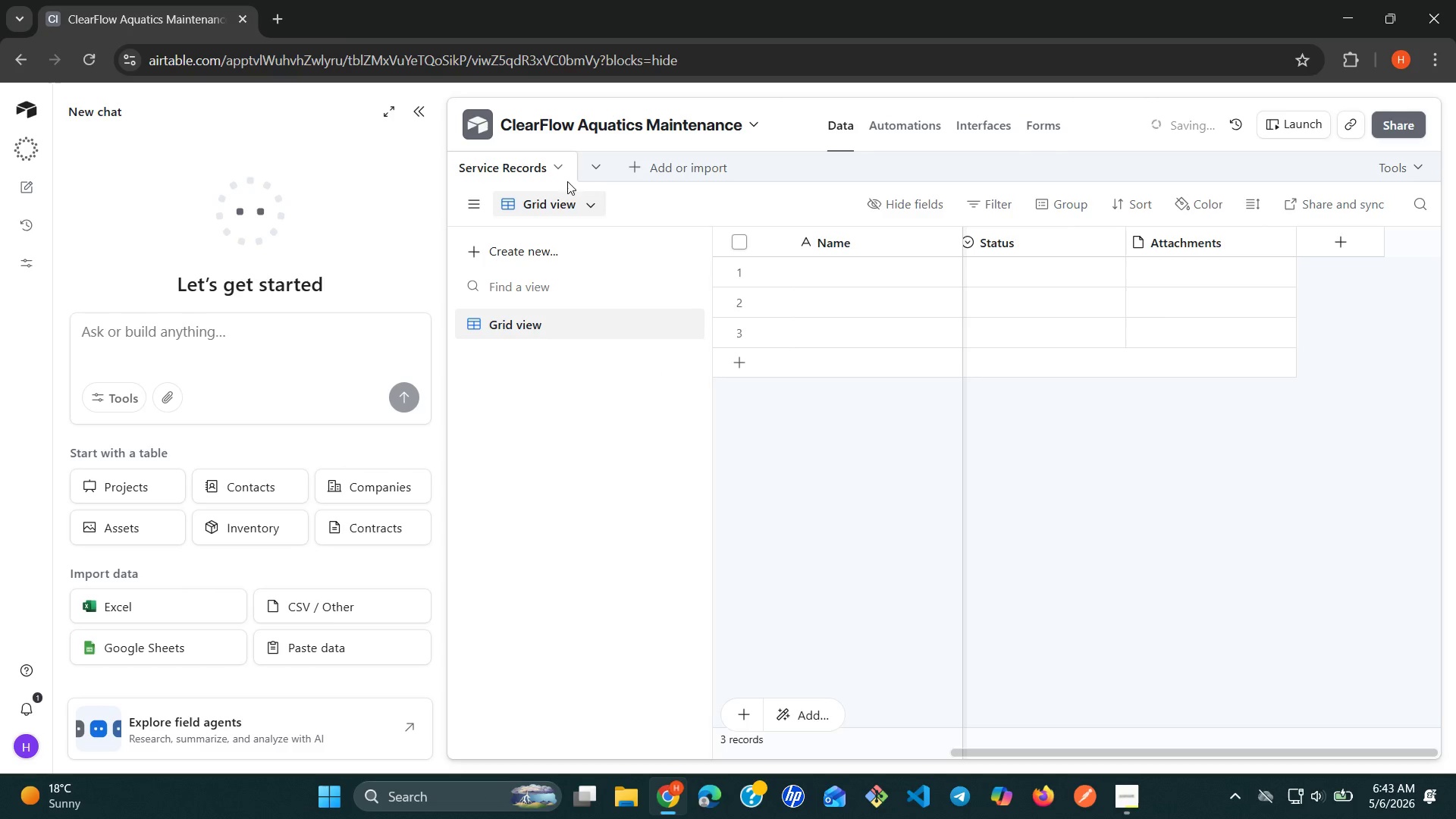 
left_click([555, 165])
 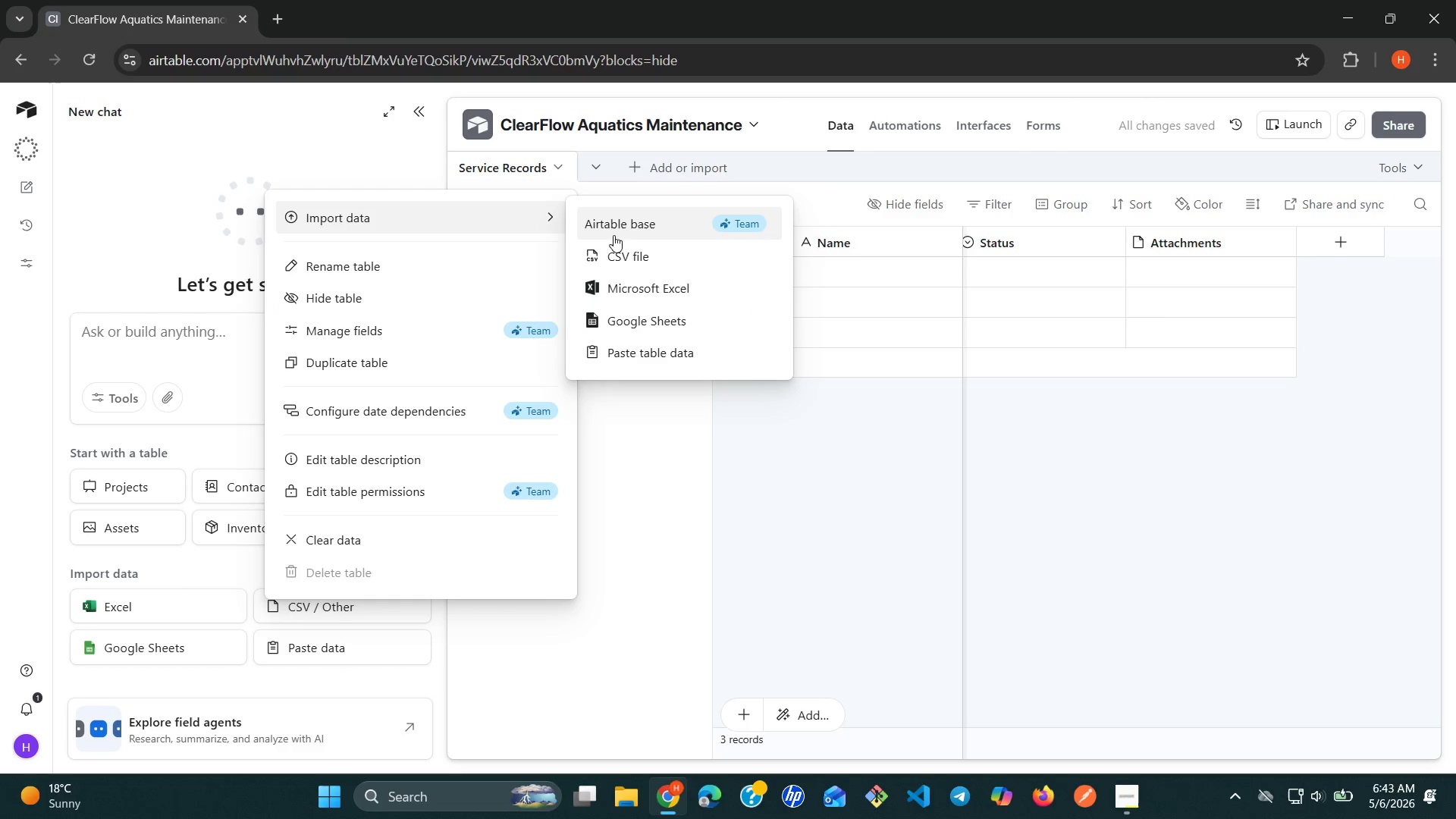 
left_click([620, 240])
 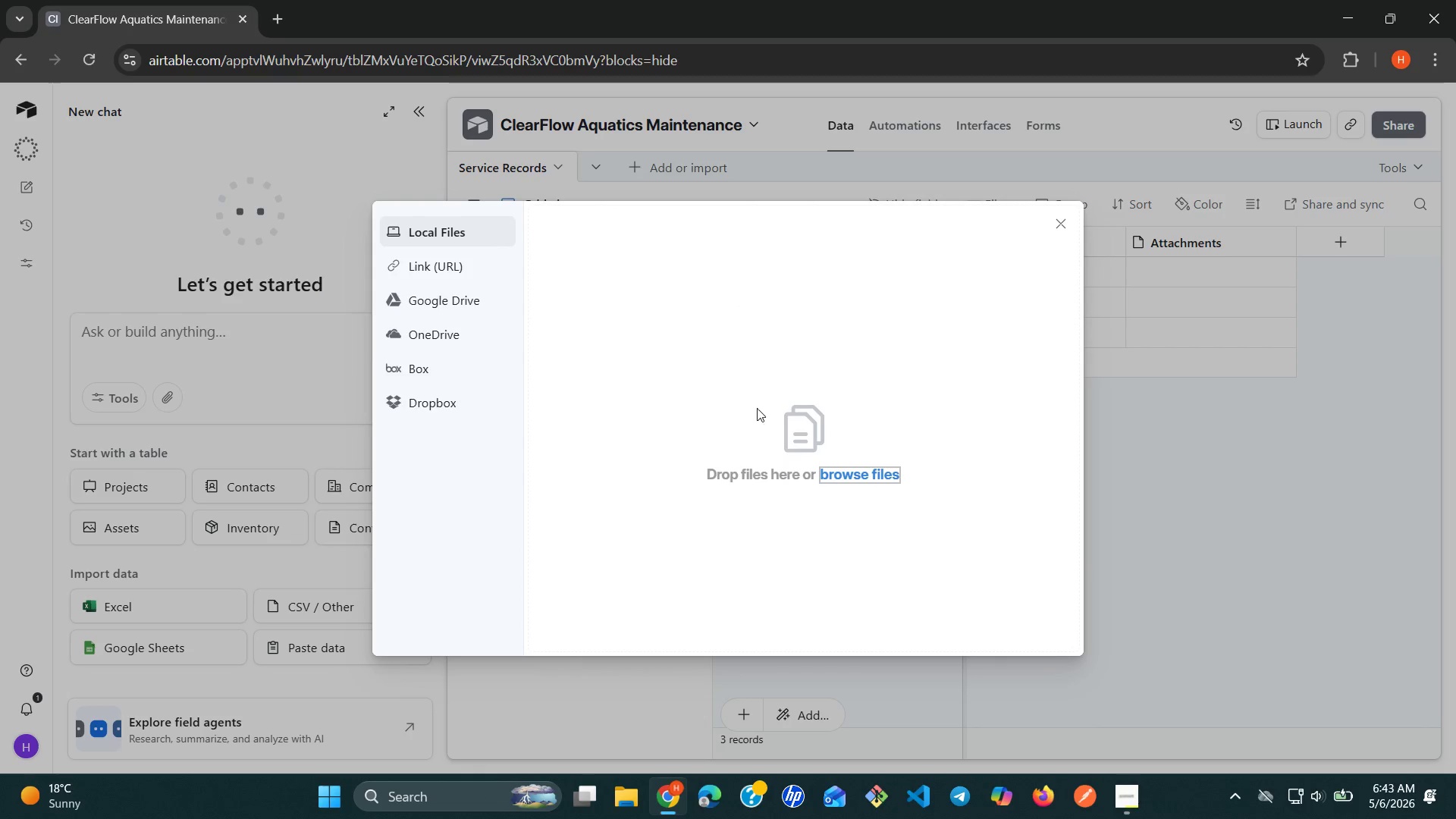 
left_click([833, 472])
 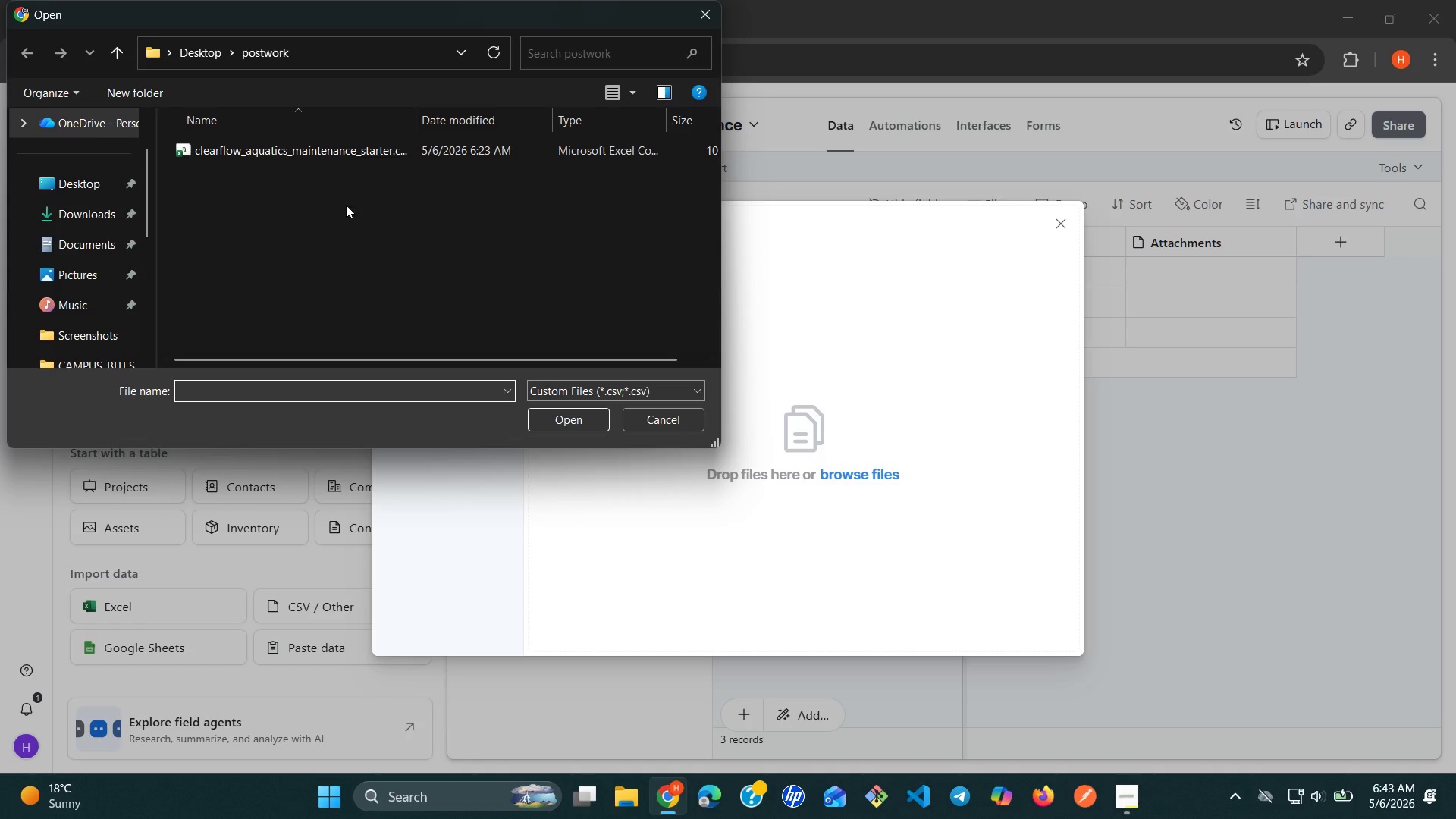 
left_click([304, 155])
 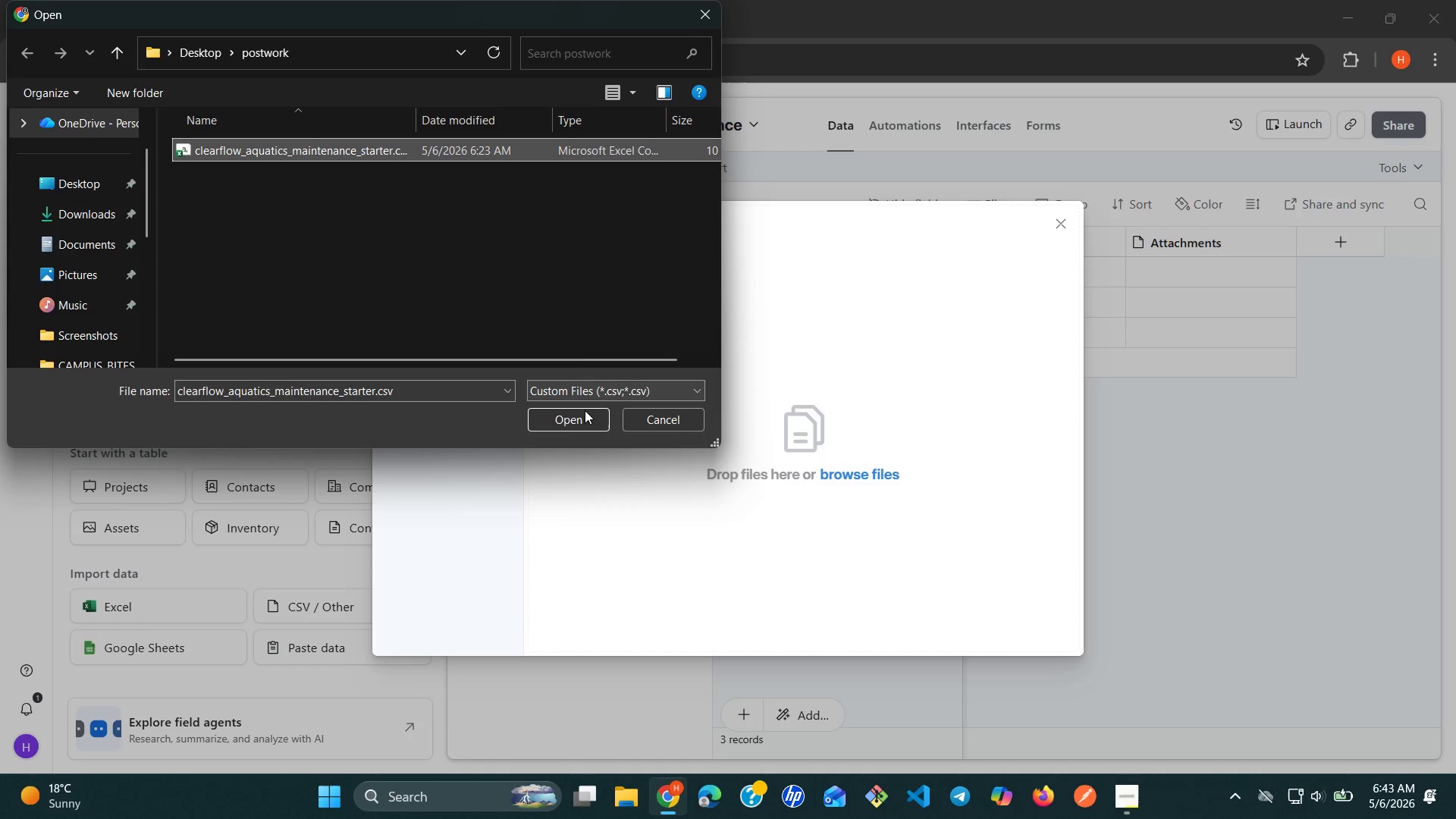 
left_click([581, 418])
 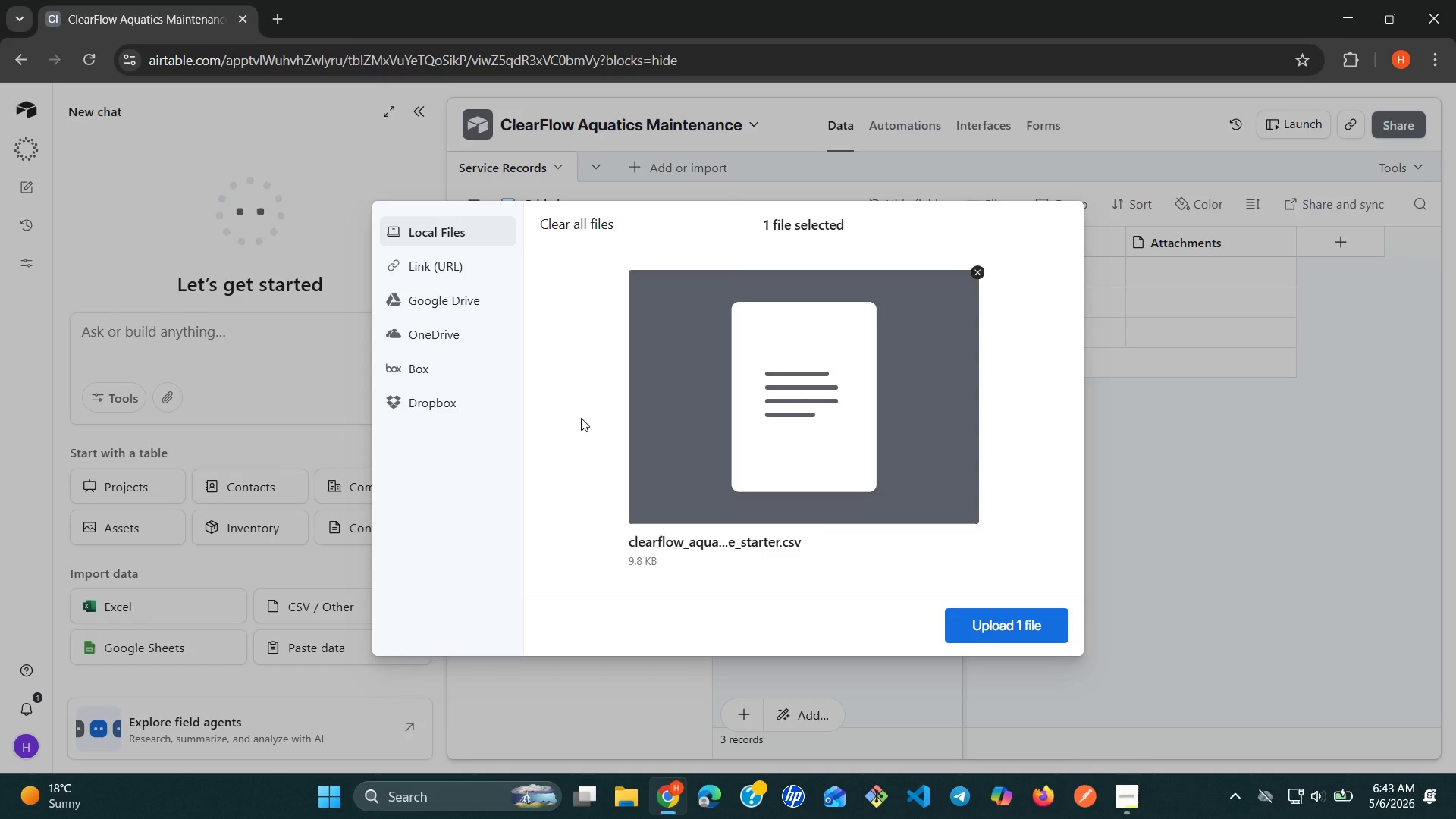 
left_click([1006, 636])
 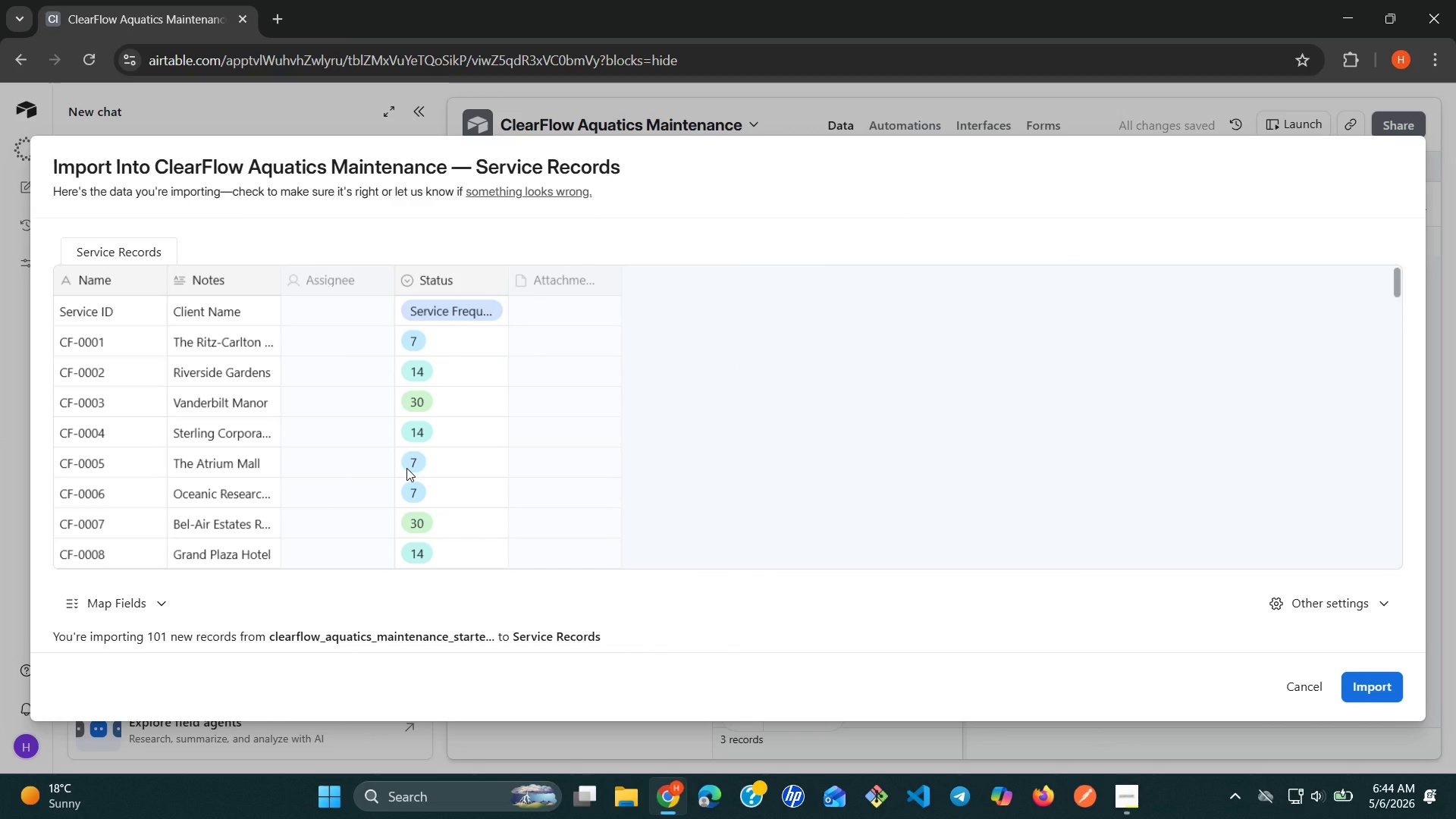 
wait(13.95)
 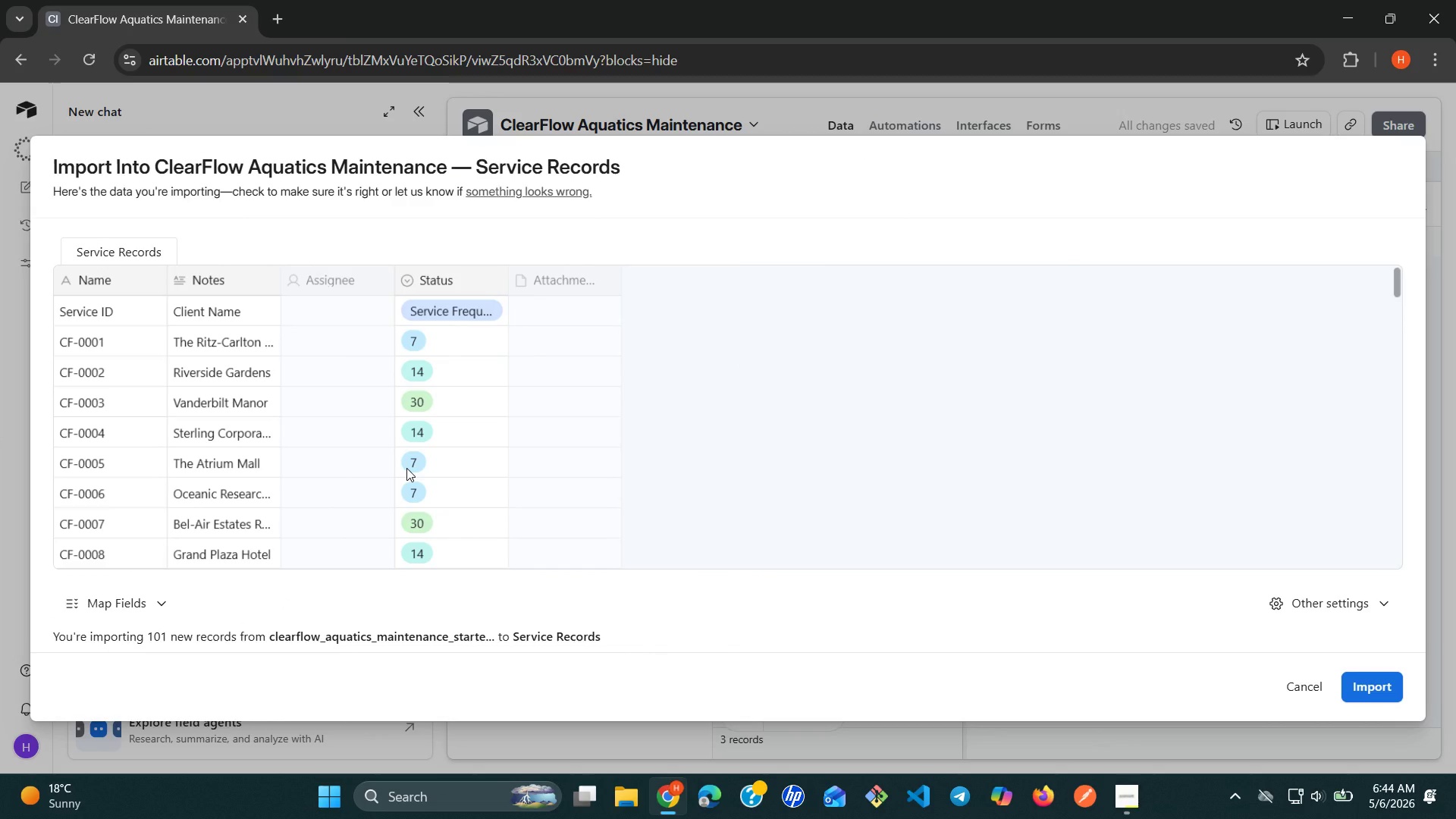 
left_click([1298, 685])
 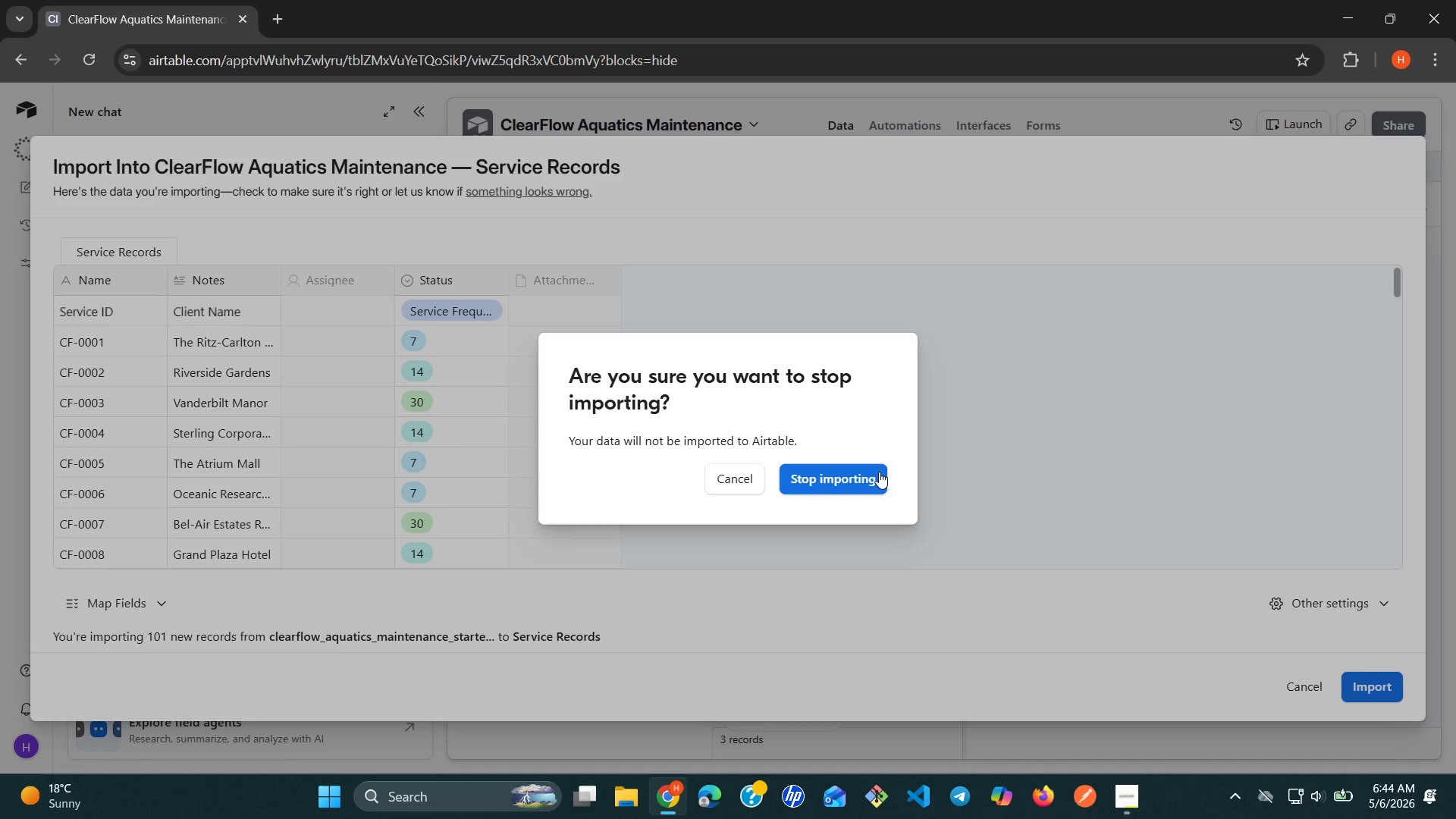 
left_click([864, 475])
 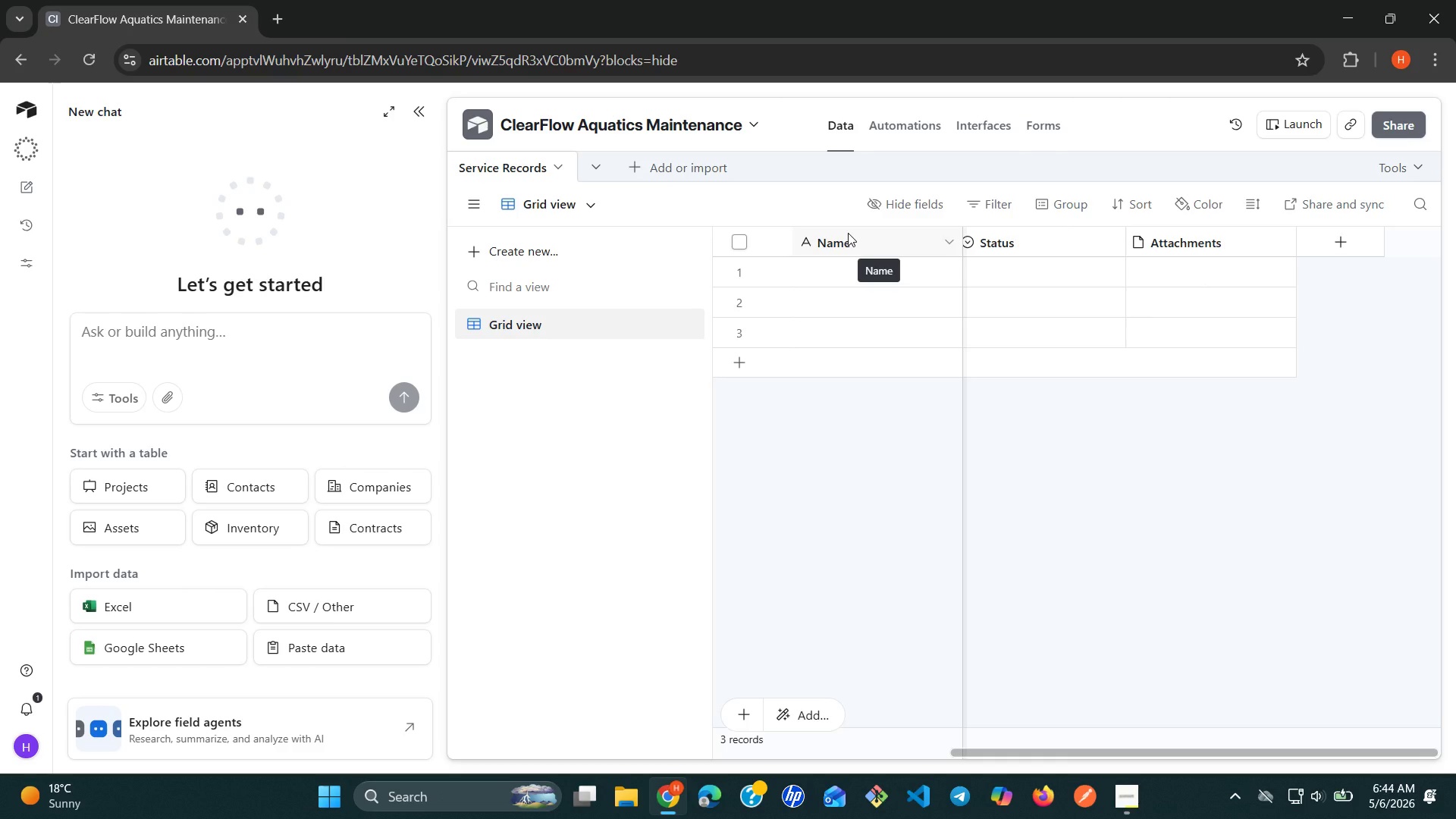 
wait(13.97)
 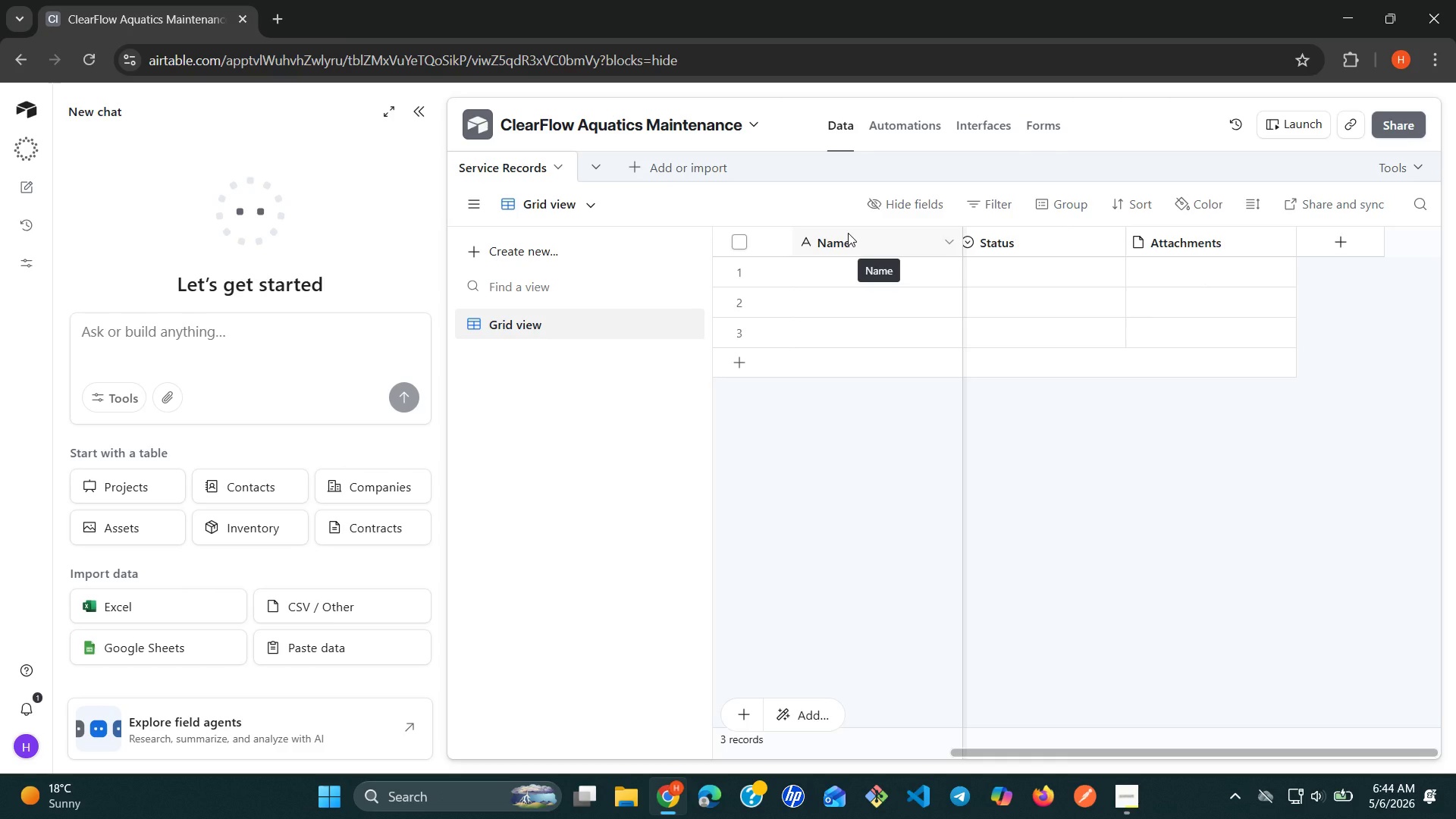 
right_click([848, 233])
 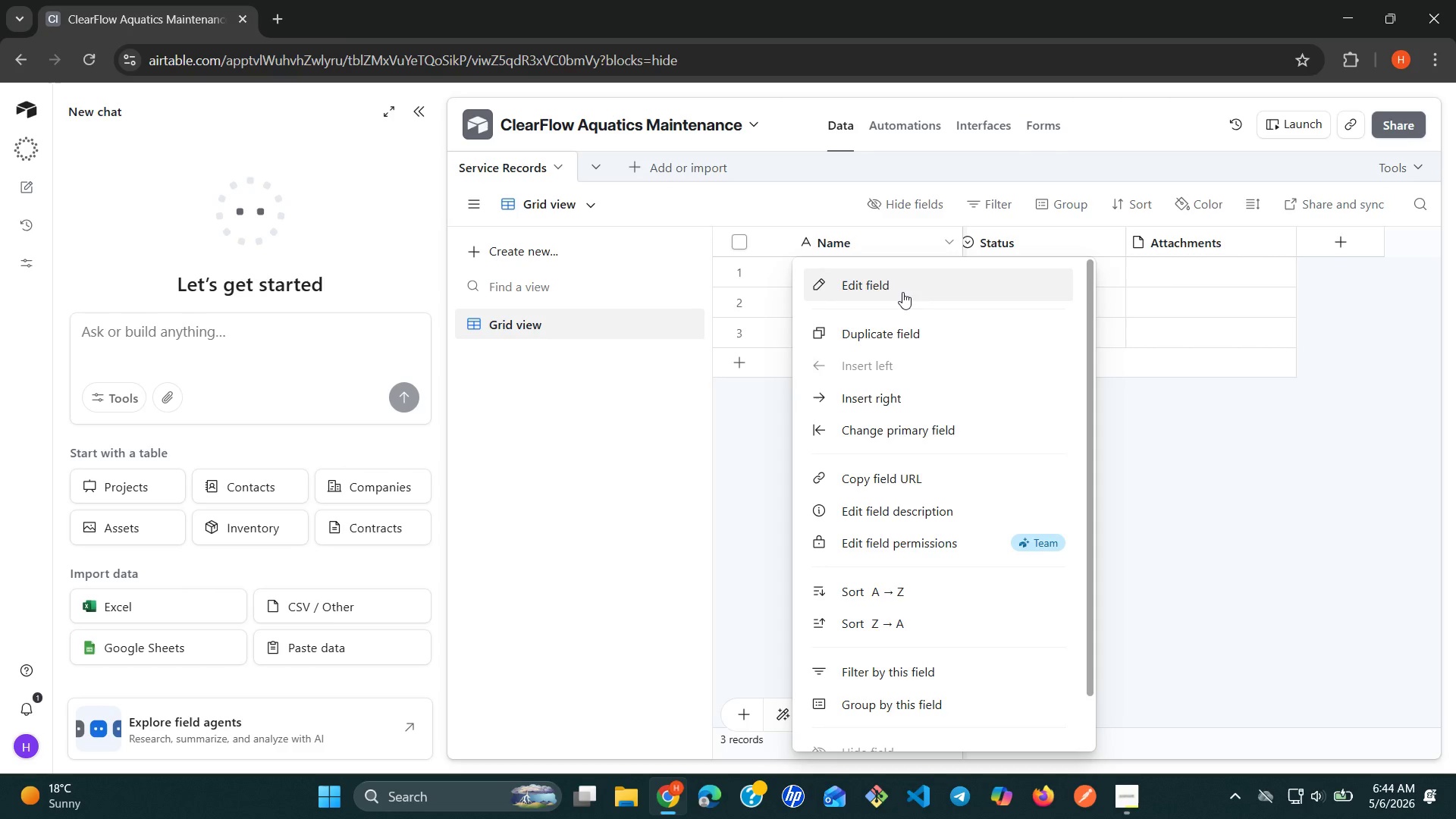 
left_click([904, 287])
 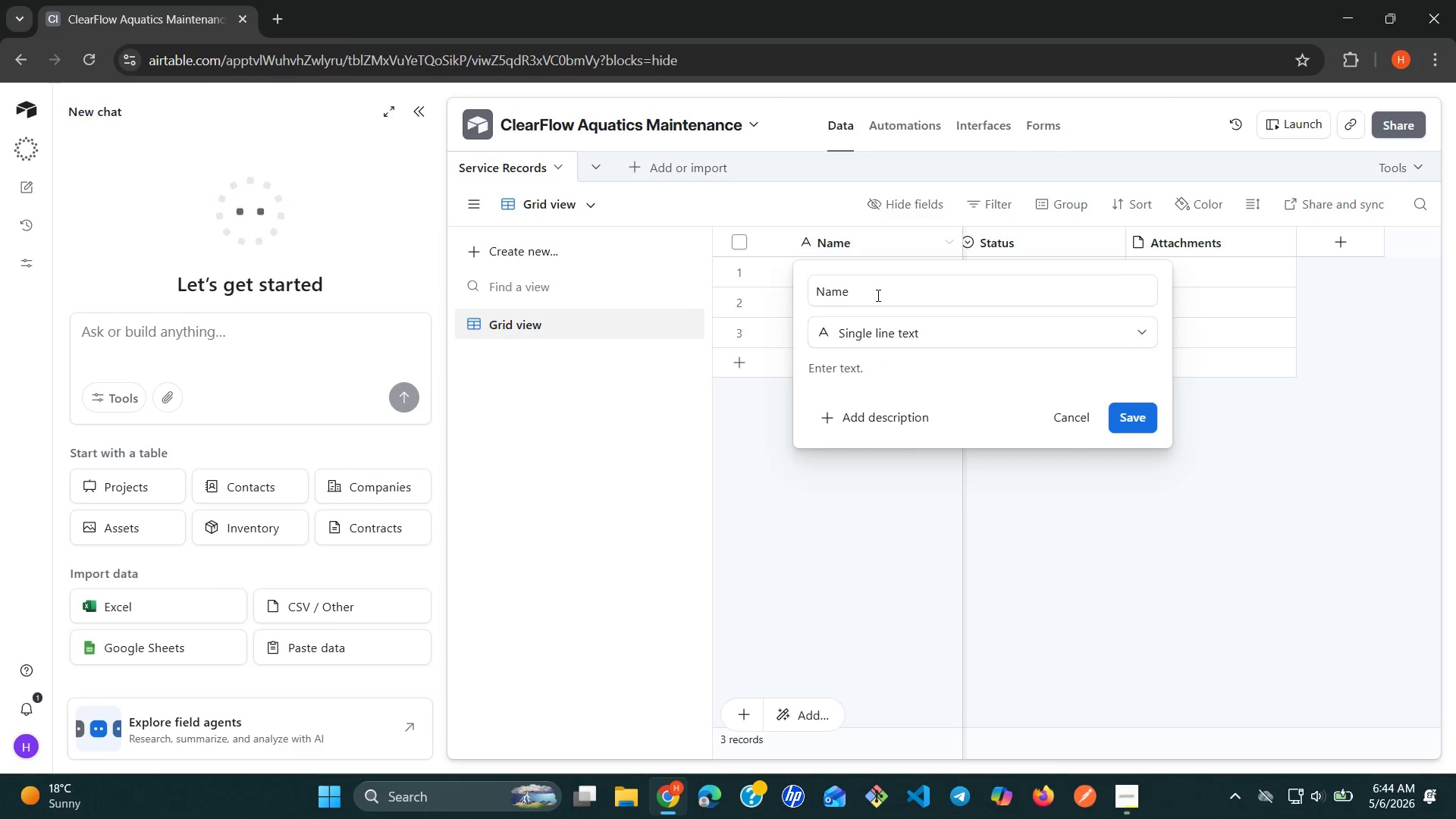 
left_click([868, 294])
 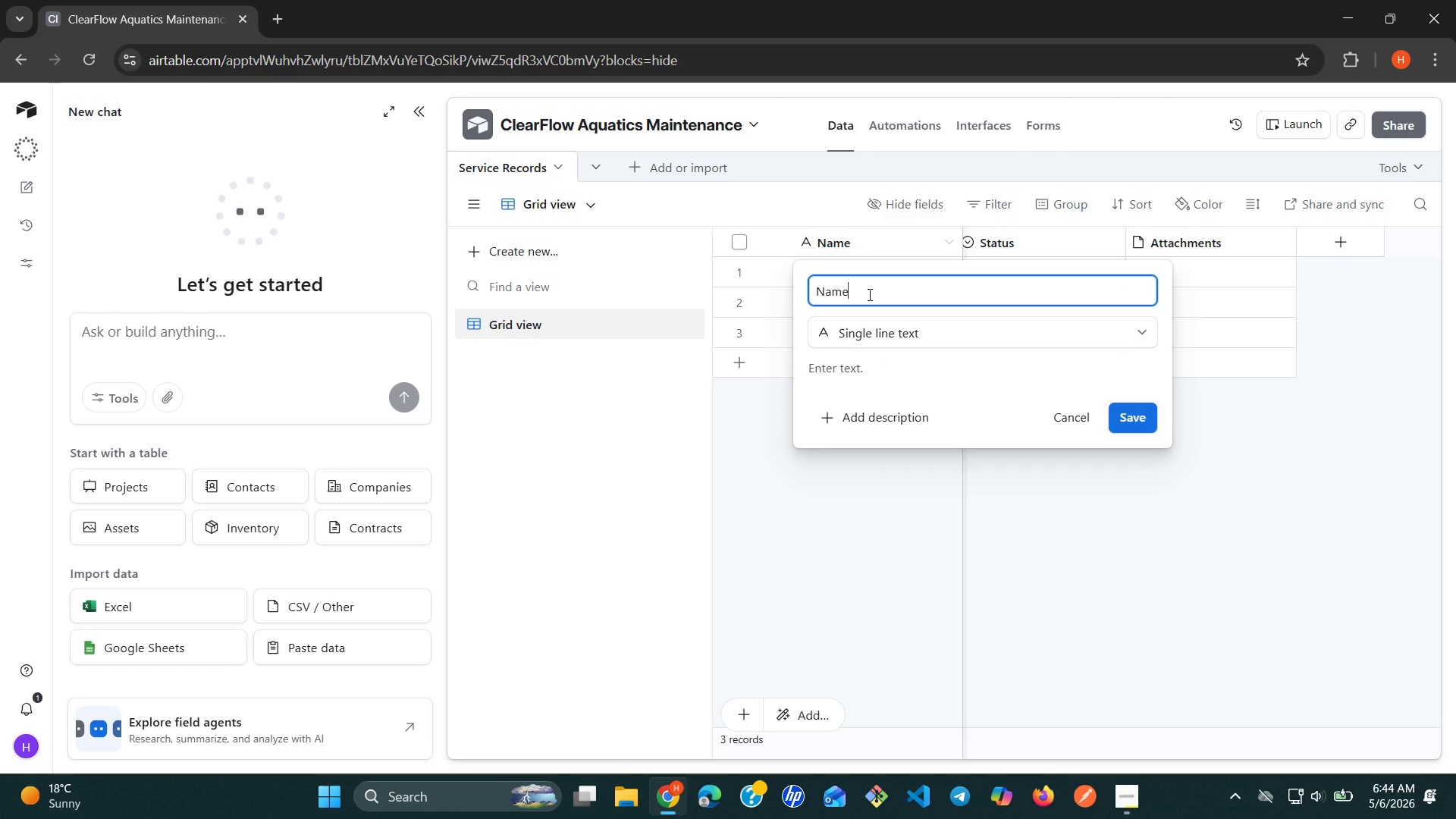 
double_click([868, 294])
 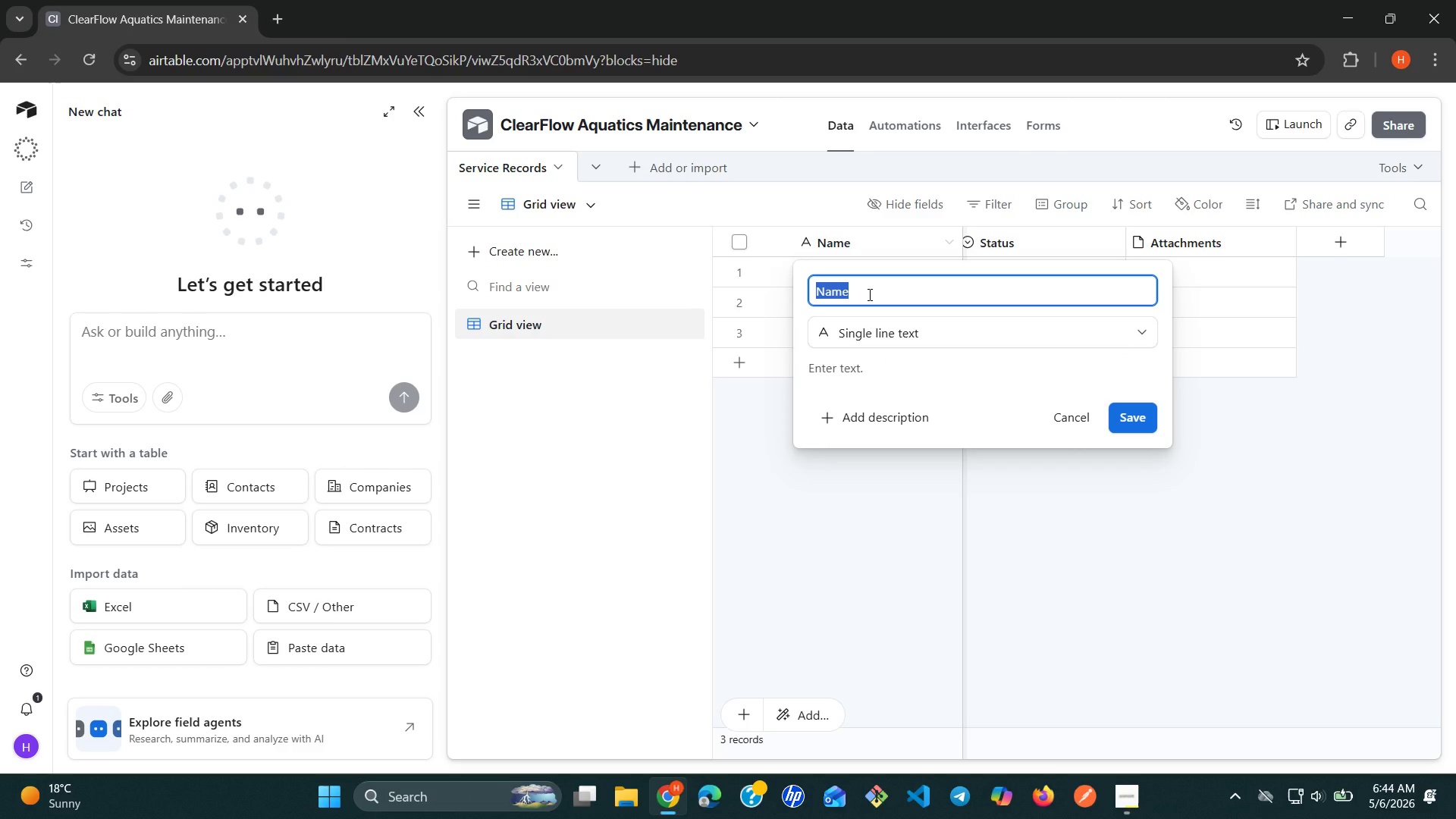 
triple_click([868, 294])
 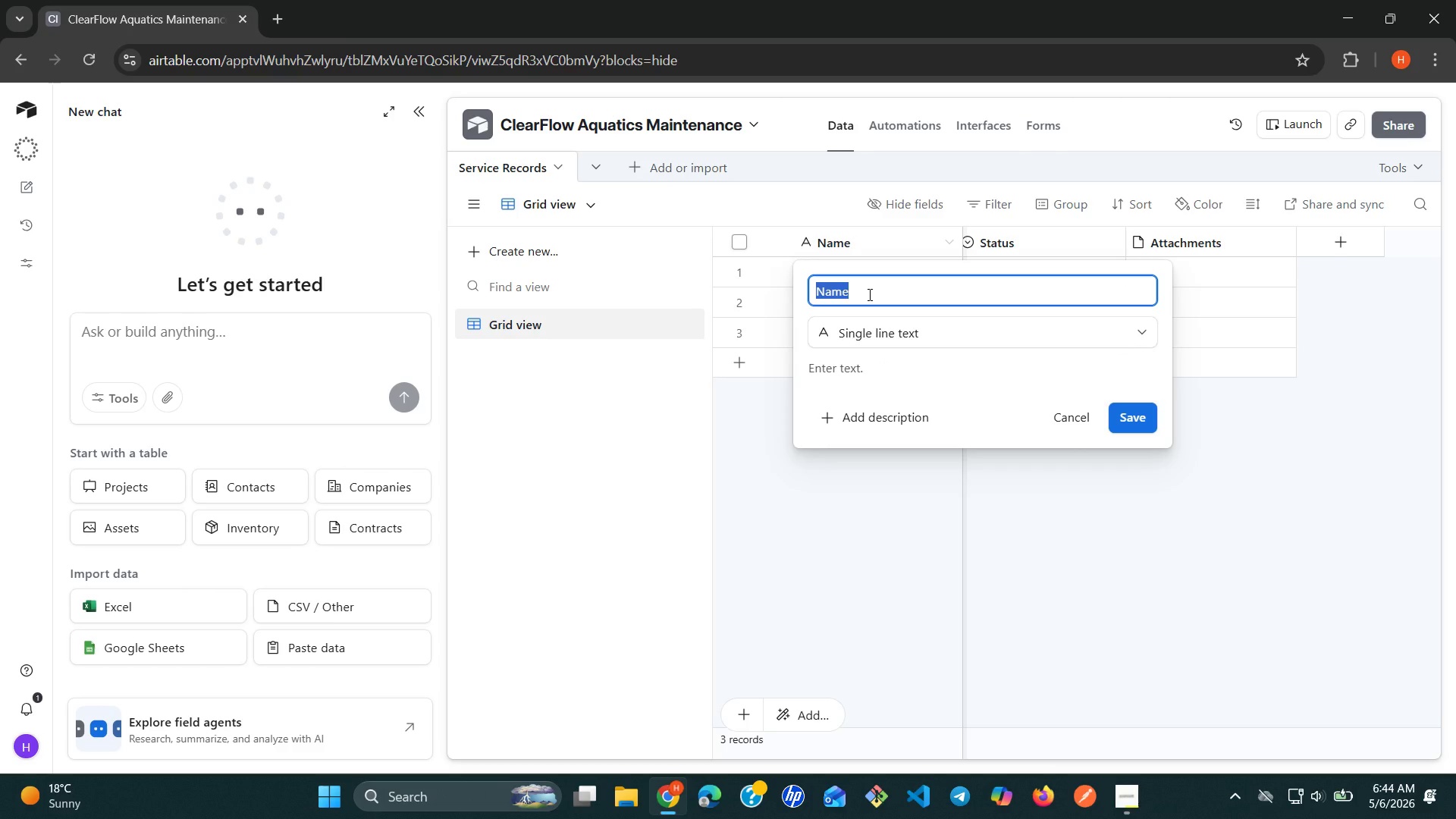 
type(Service ID)
 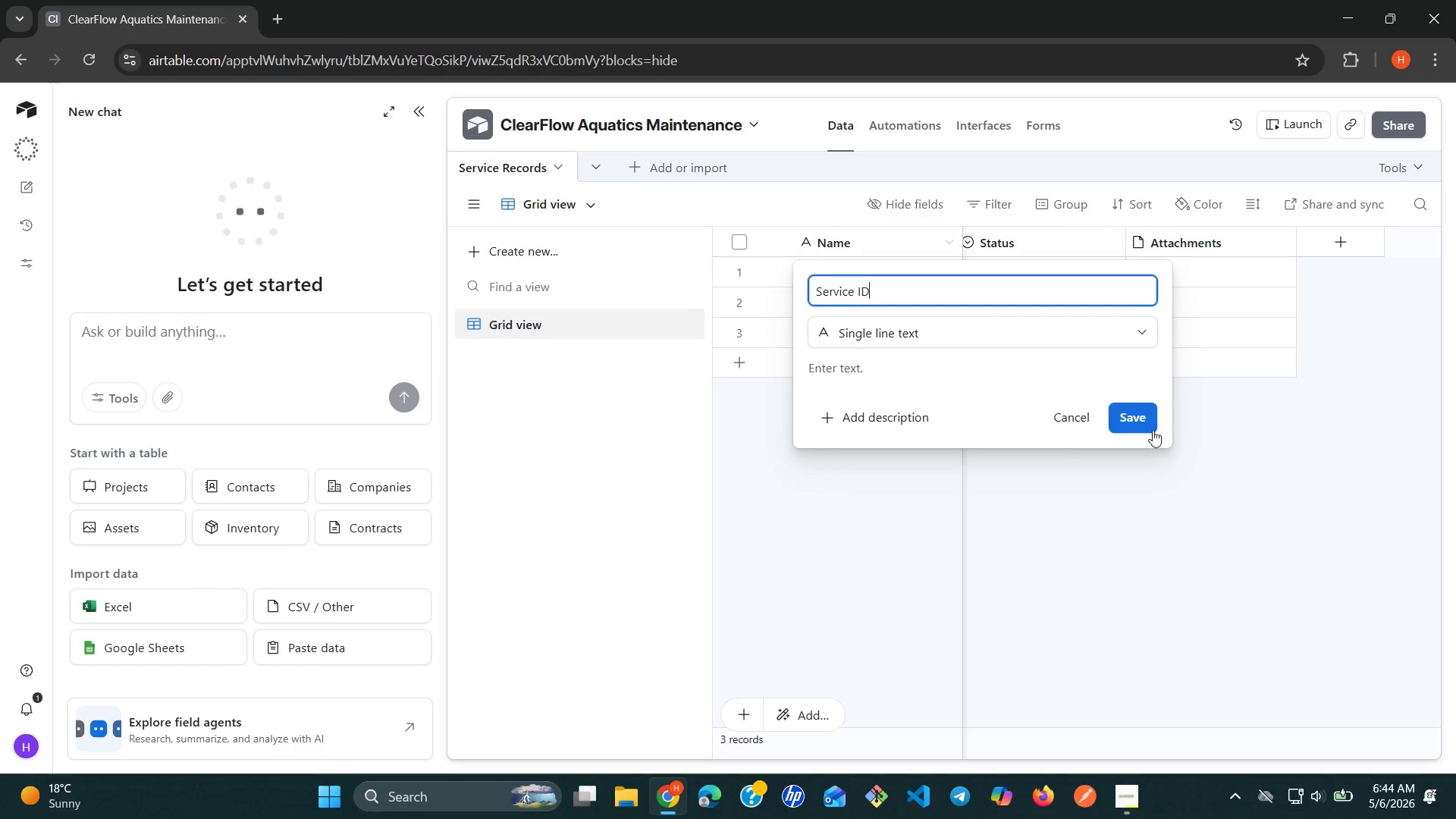 
left_click([1144, 421])
 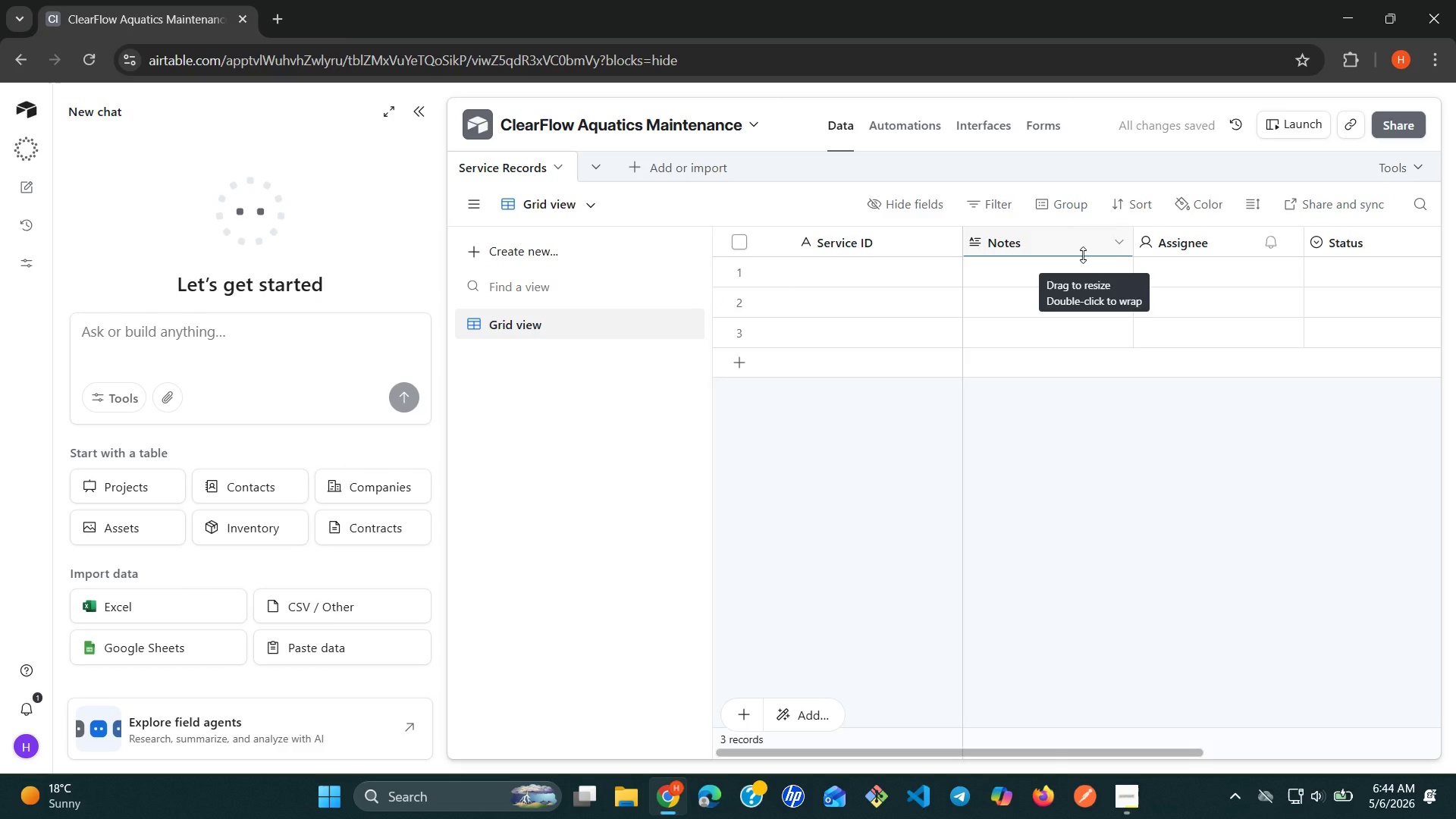 
wait(5.03)
 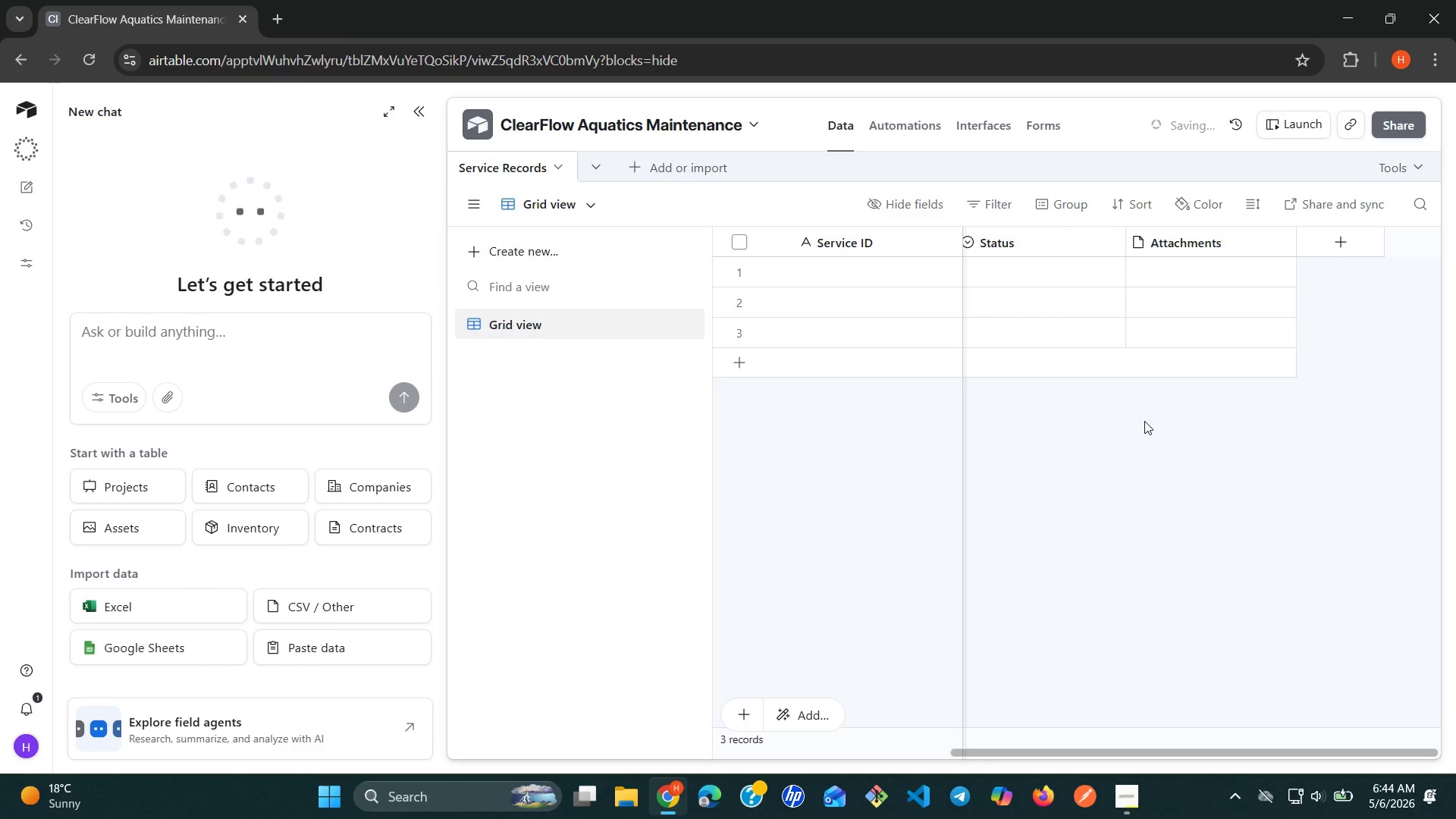 
right_click([1097, 240])
 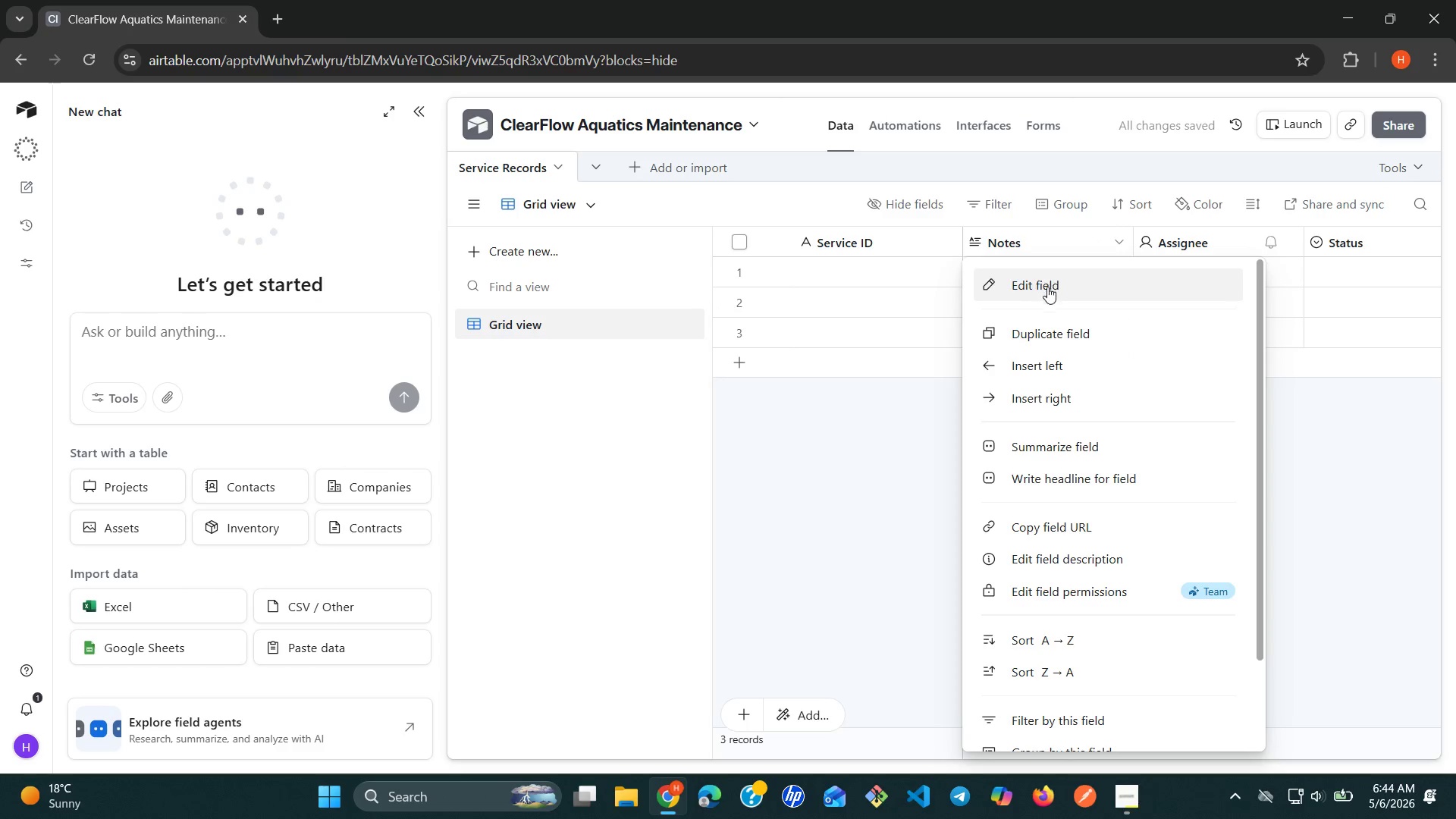 
left_click([1046, 289])
 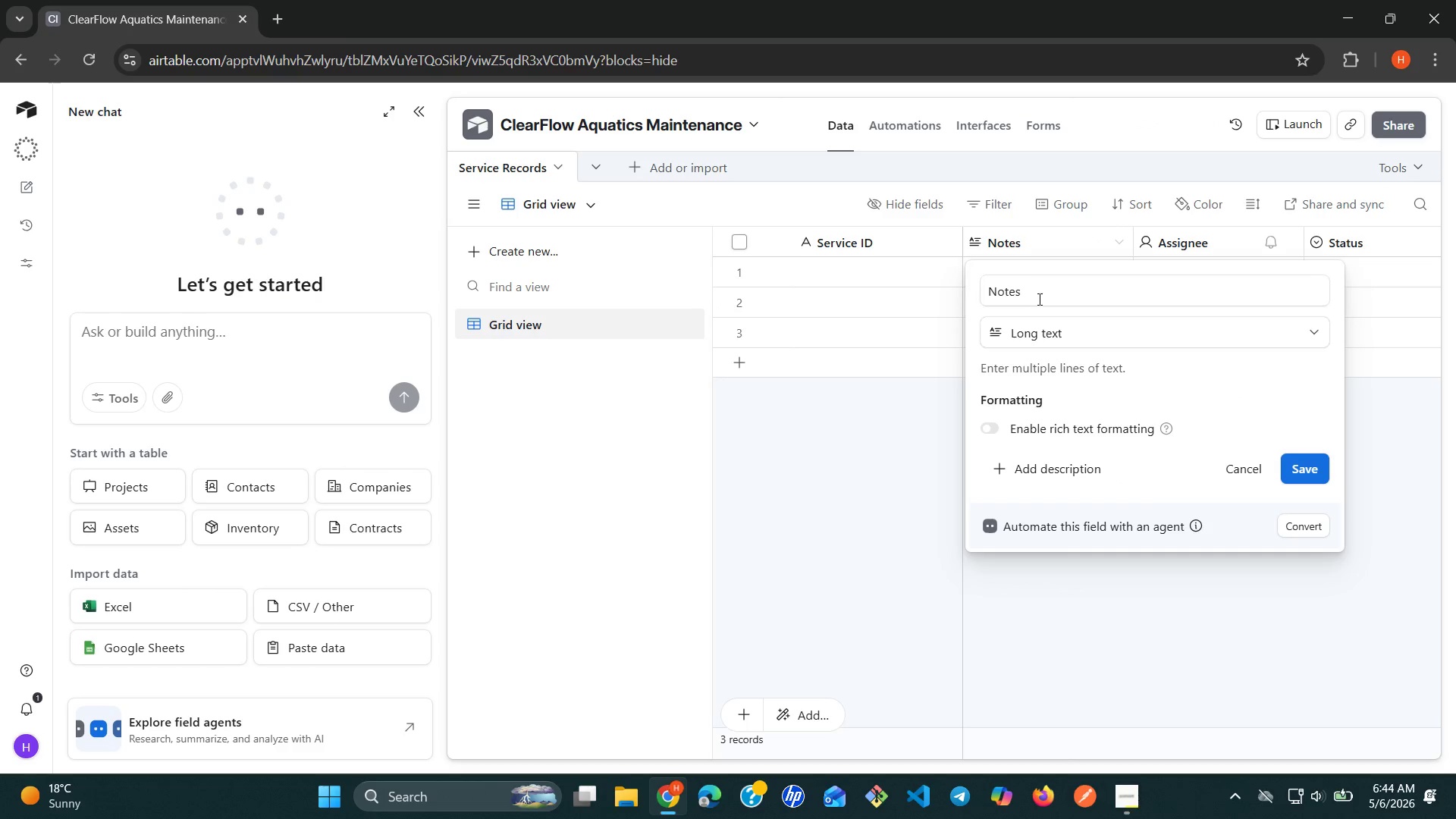 
double_click([1032, 299])
 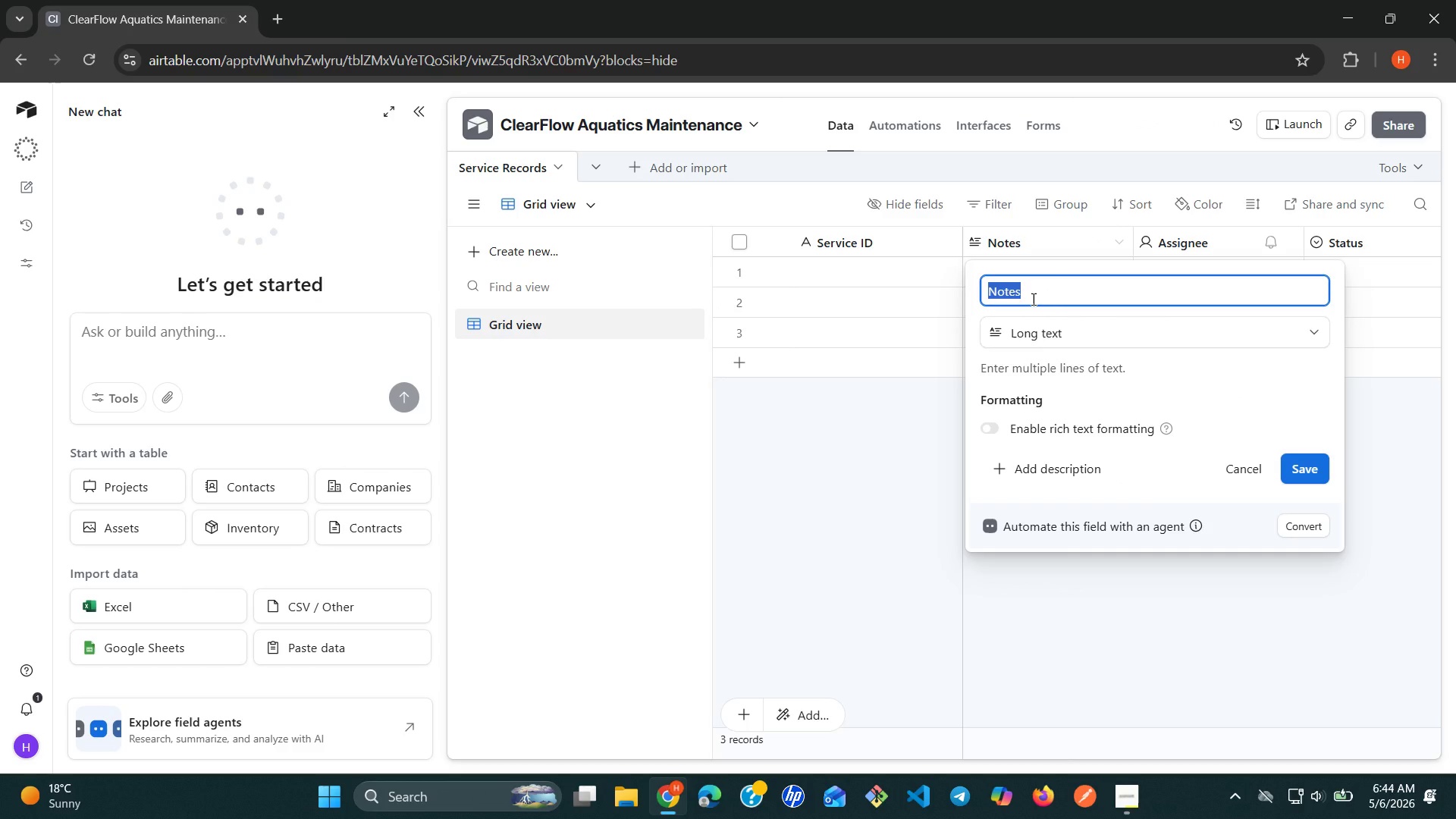 
triple_click([1032, 299])
 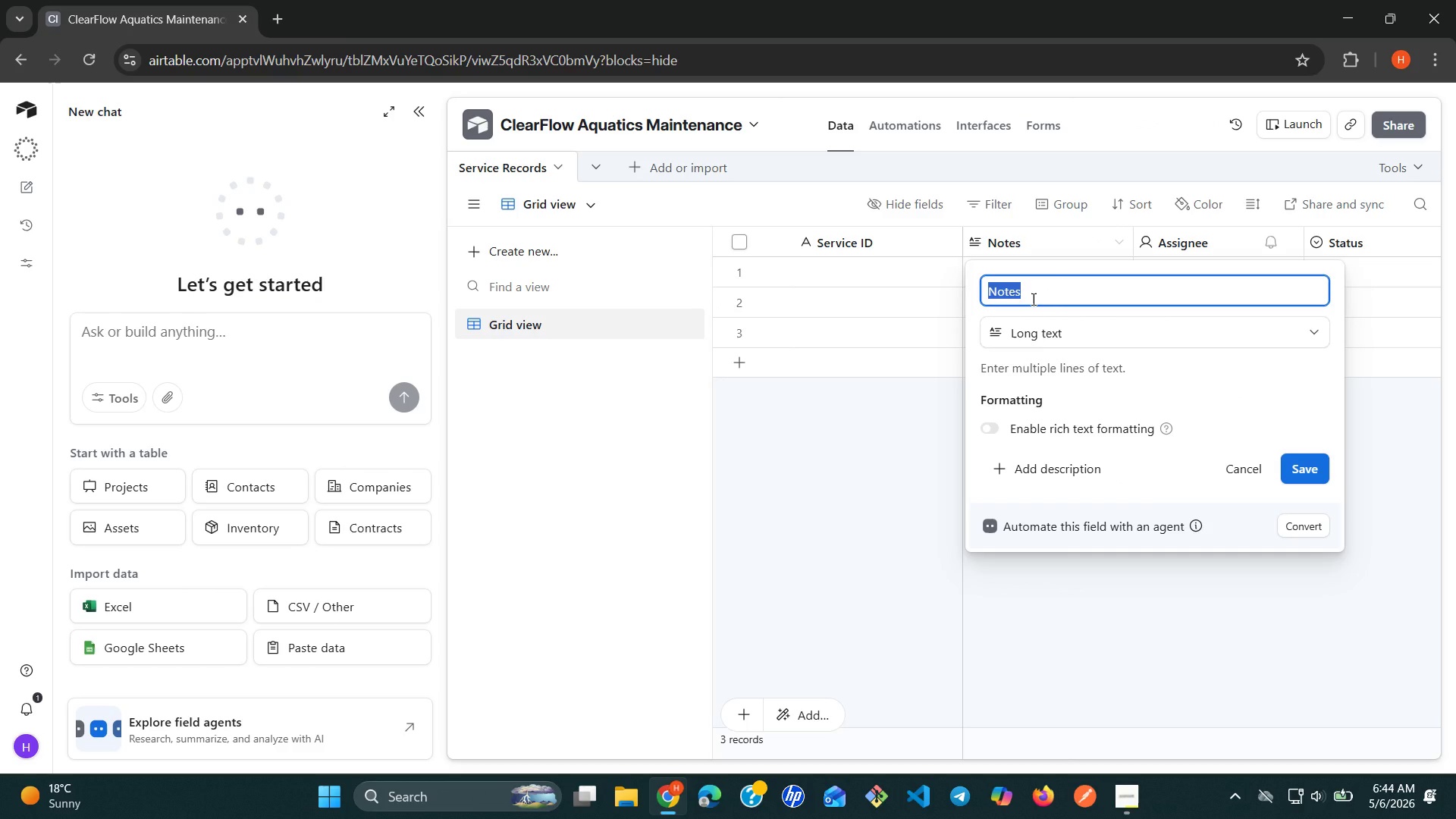 
type(Cient Name)
 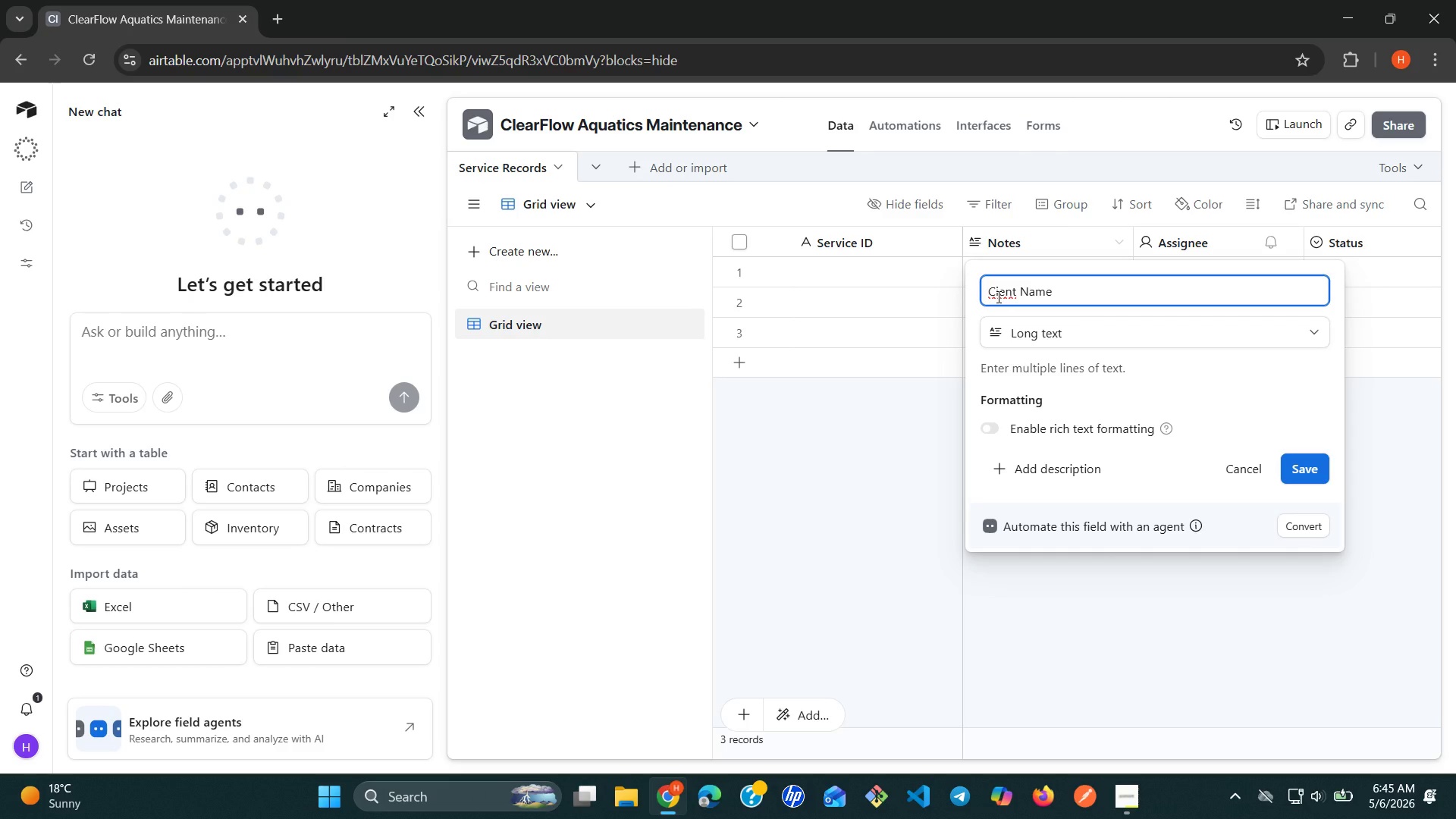 
left_click([990, 294])
 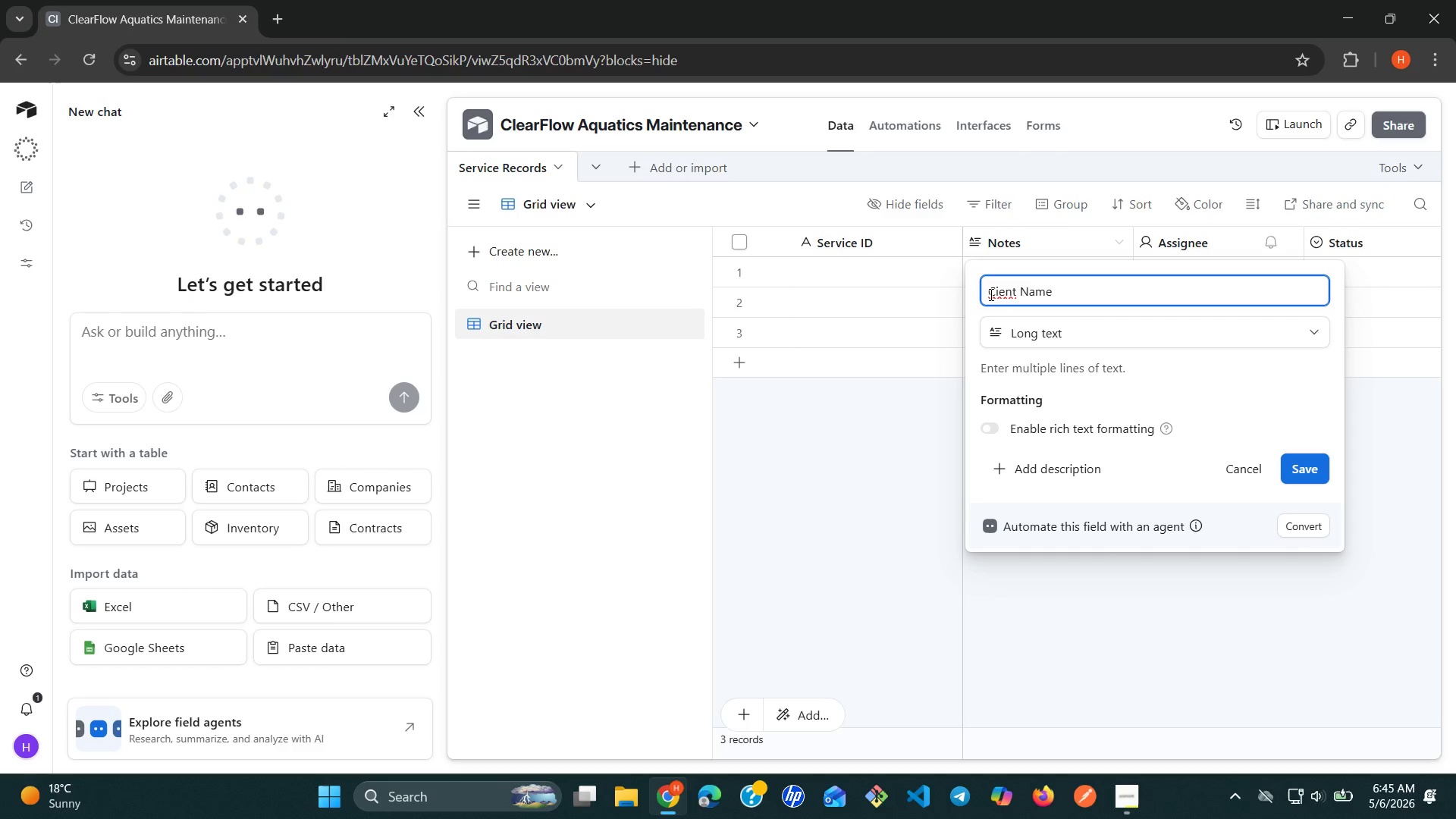 
key(ArrowRight)
 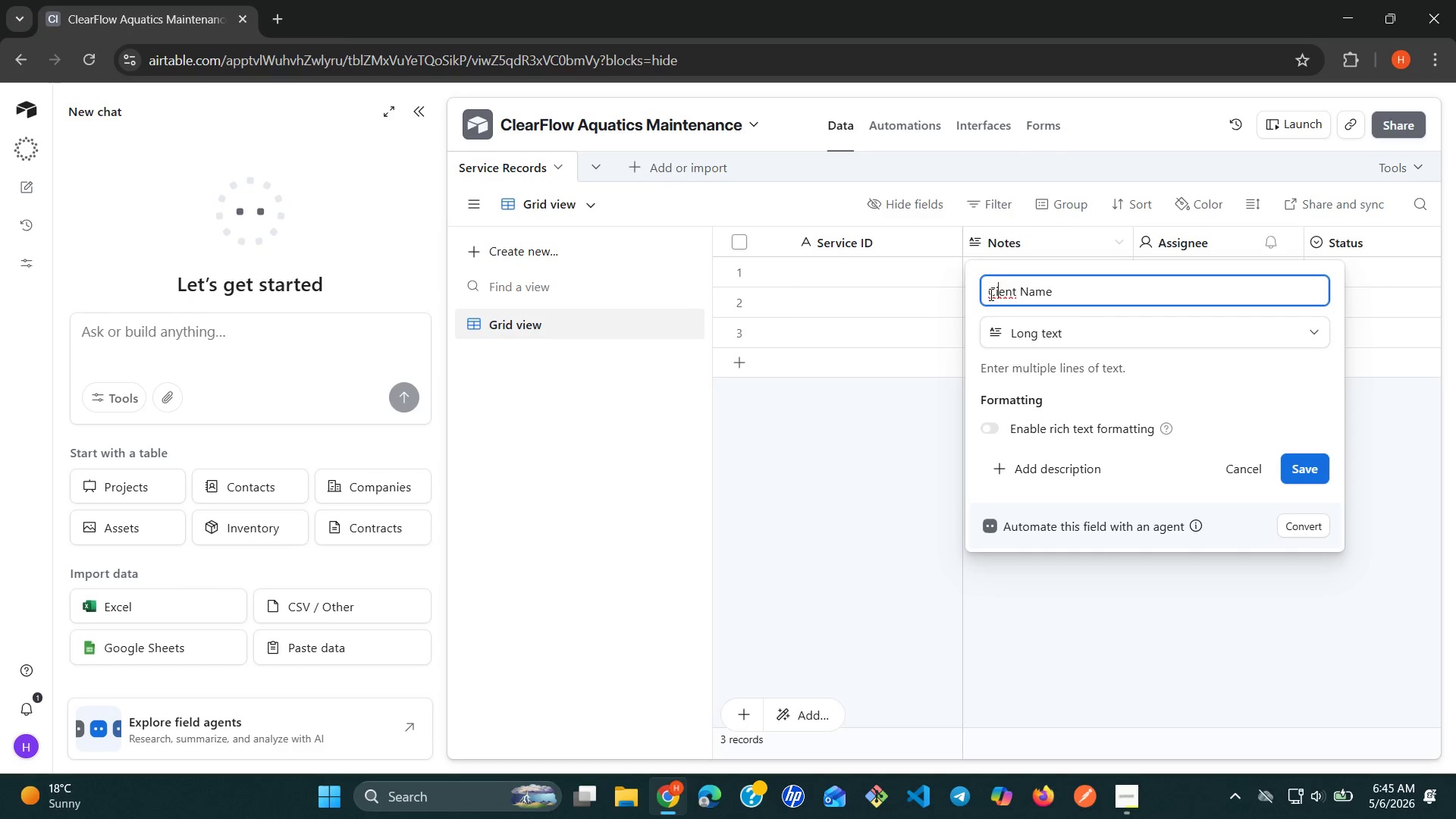 
key(ArrowRight)
 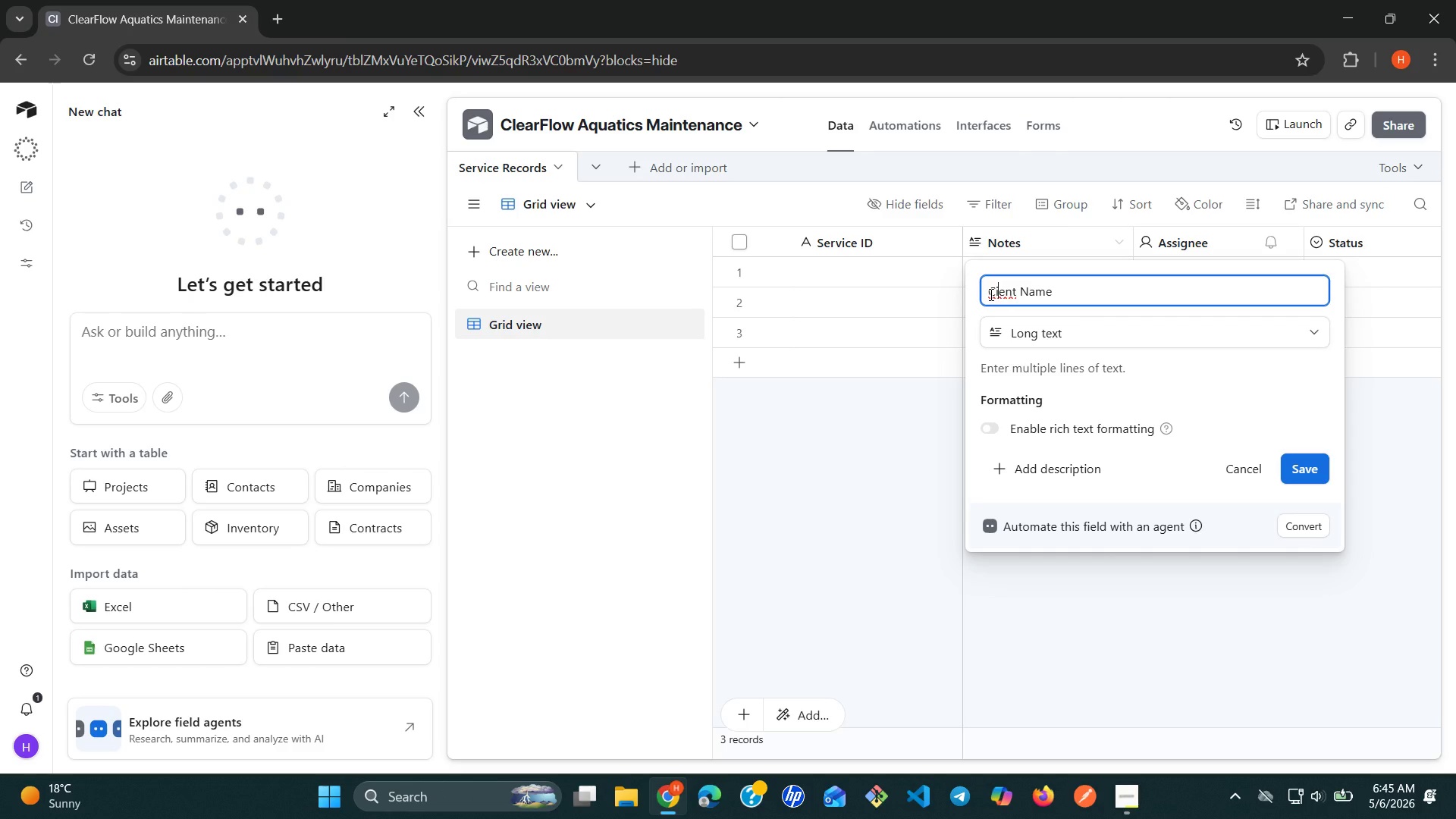 
key(L)
 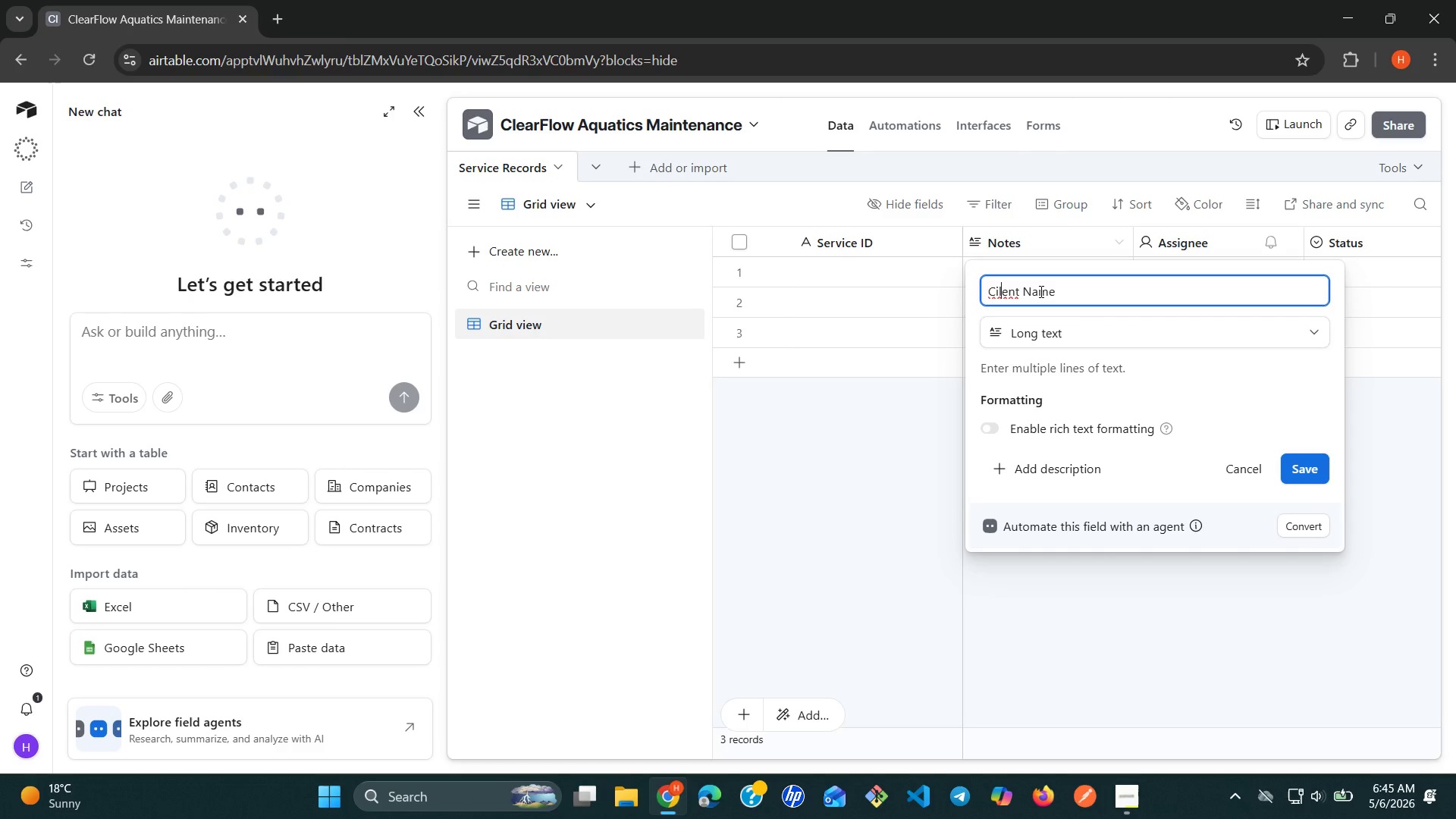 
key(Backspace)
key(Backspace)
type(li)
 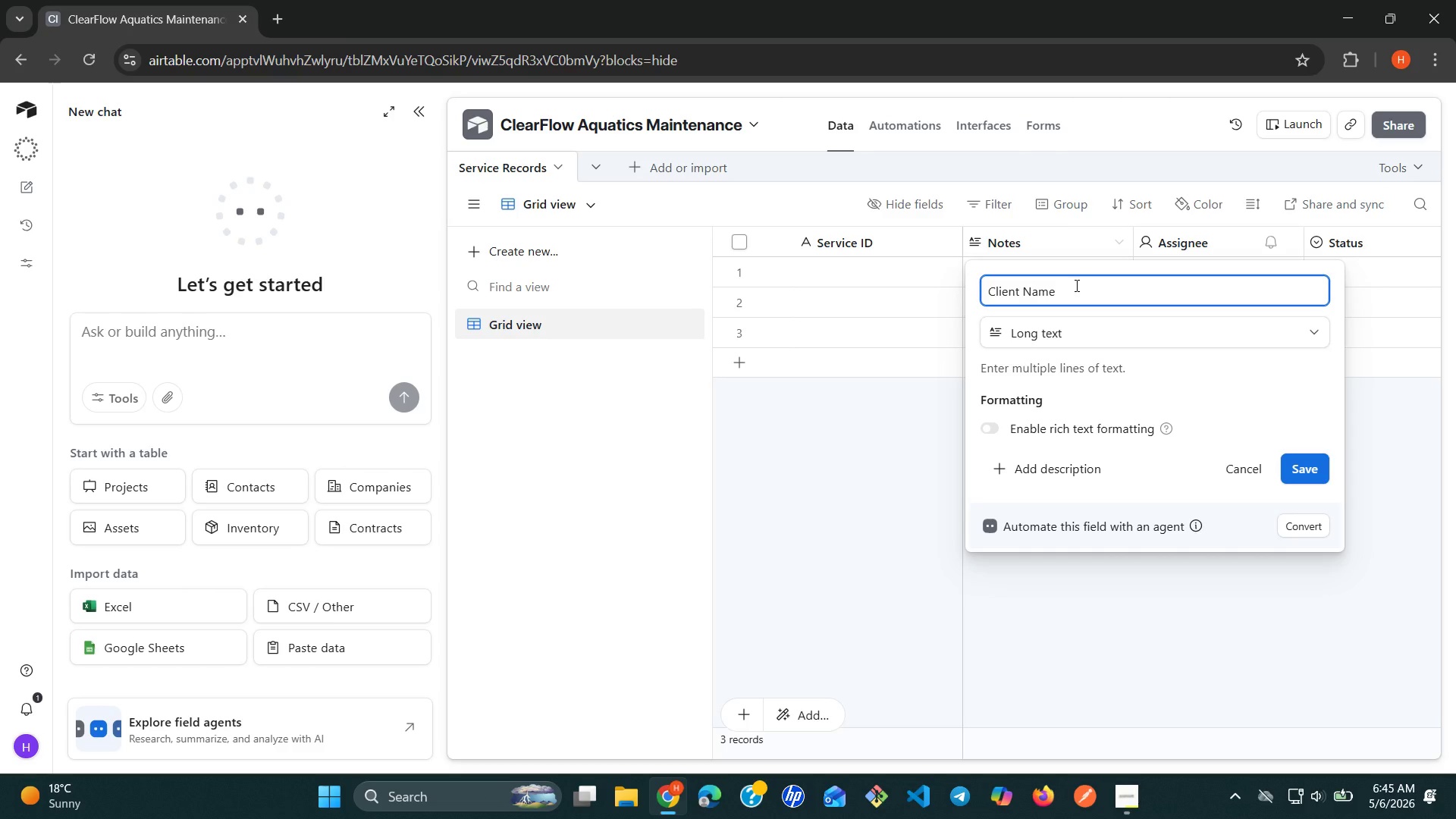 
left_click([1078, 285])
 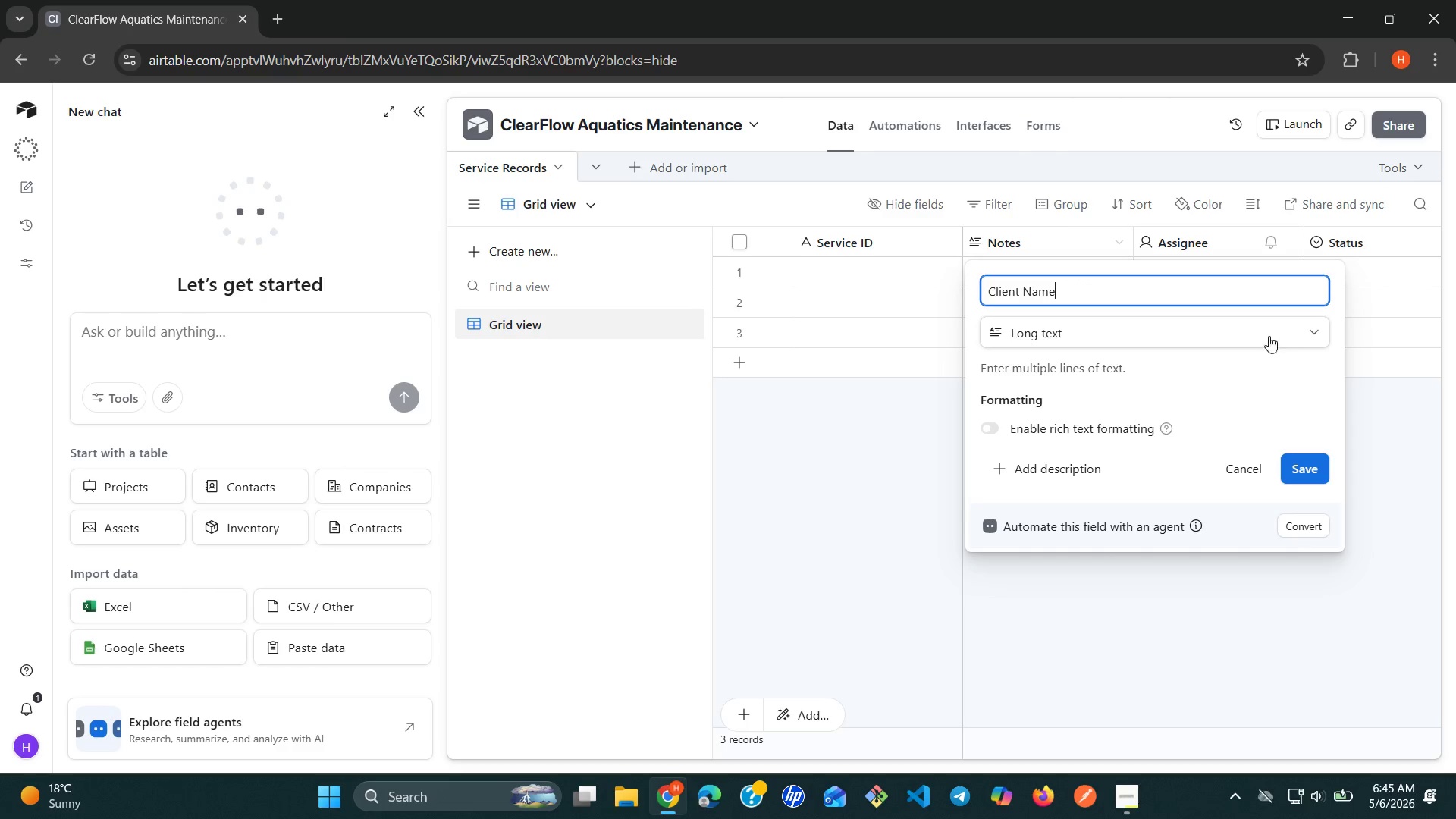 
left_click([1305, 324])
 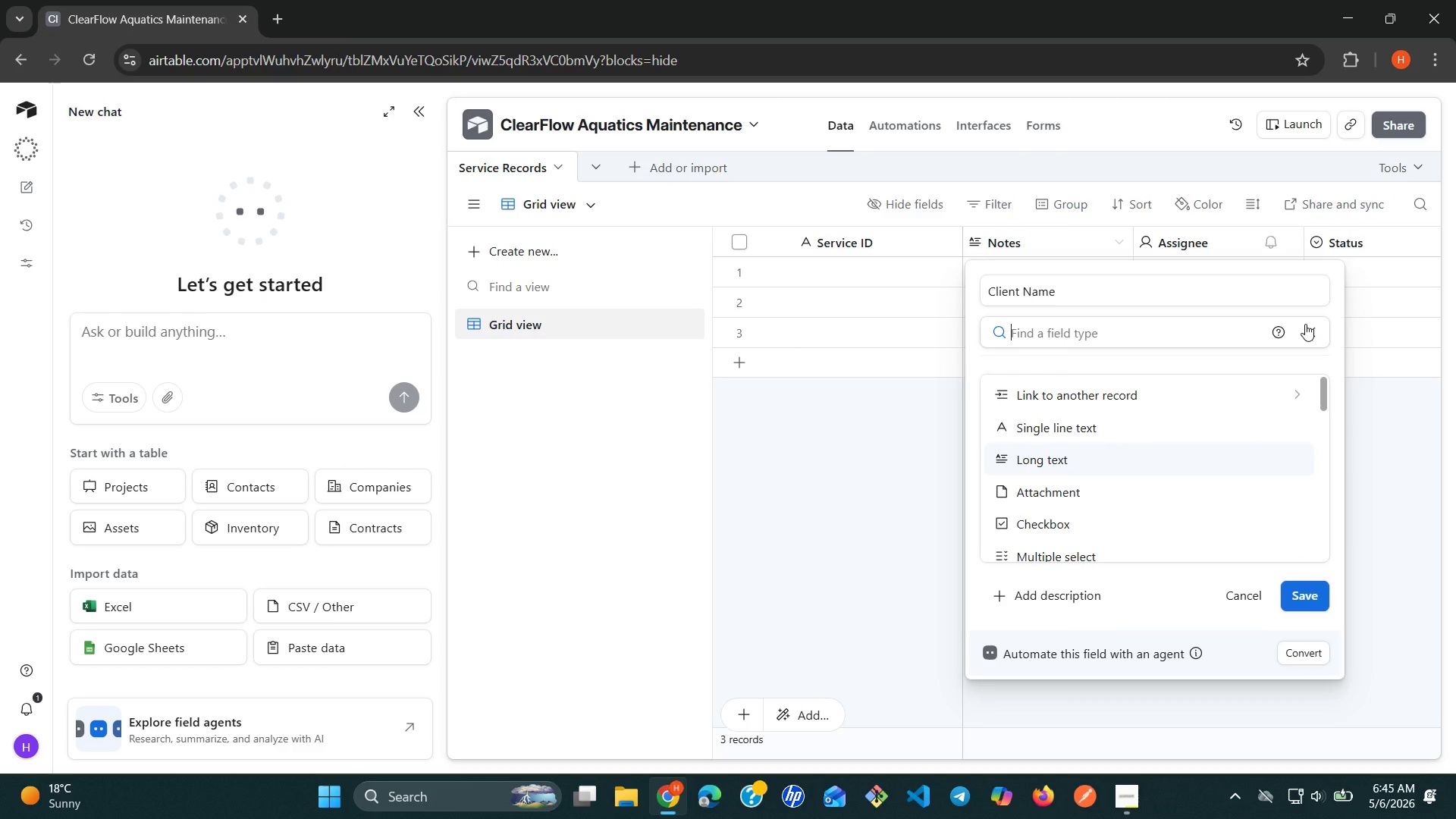 
wait(8.74)
 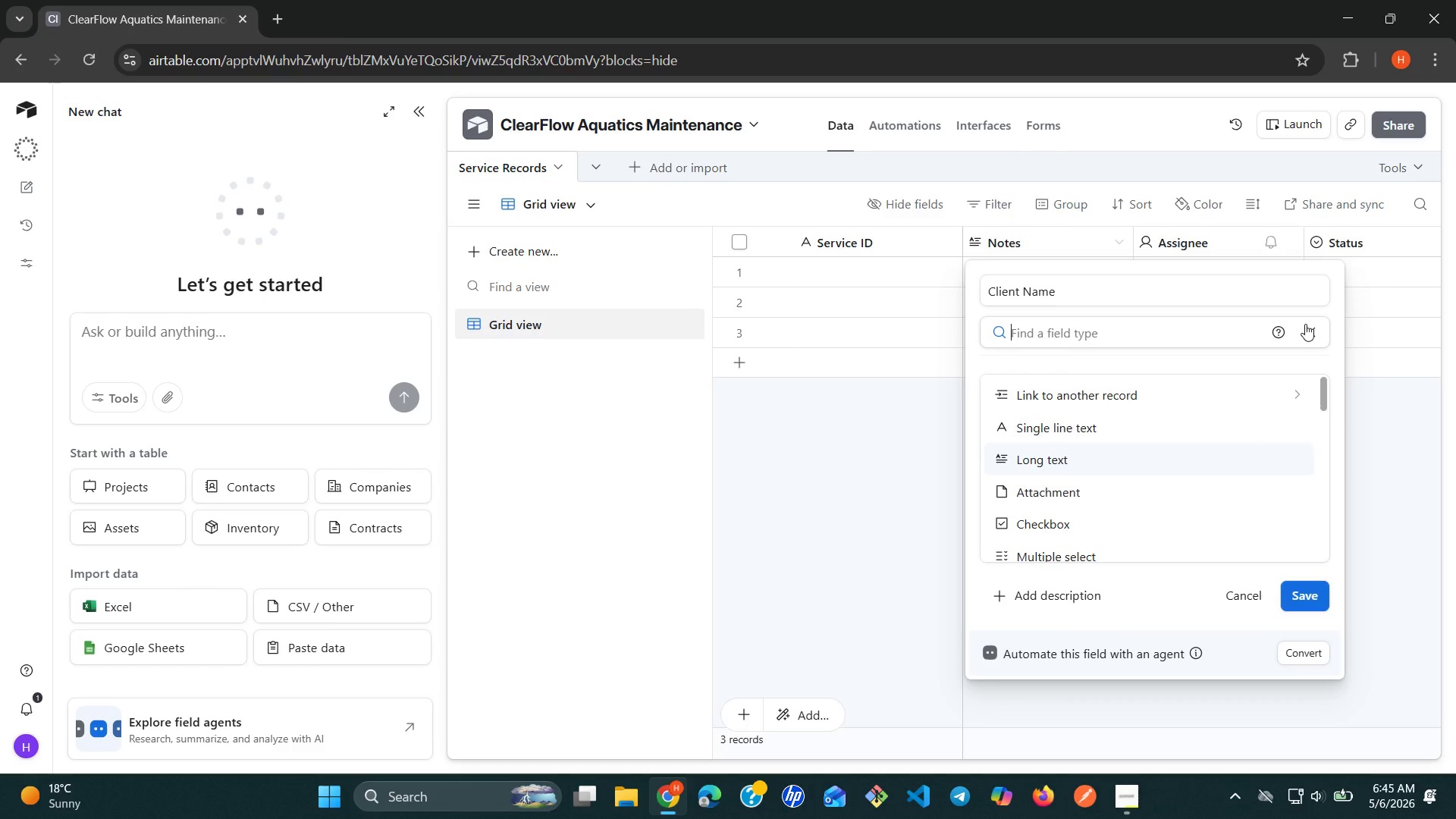 
type(si)
 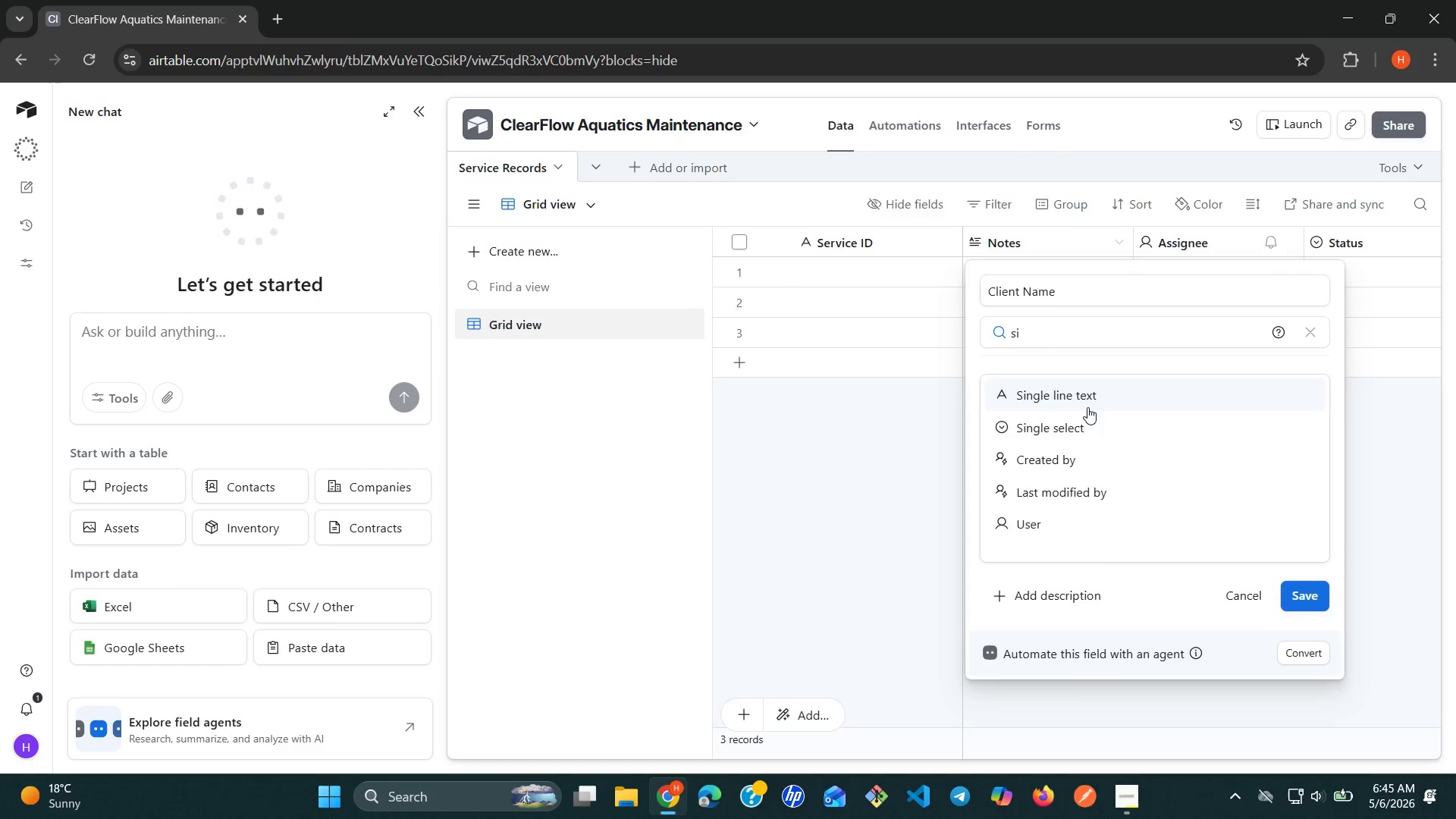 
left_click([1099, 396])
 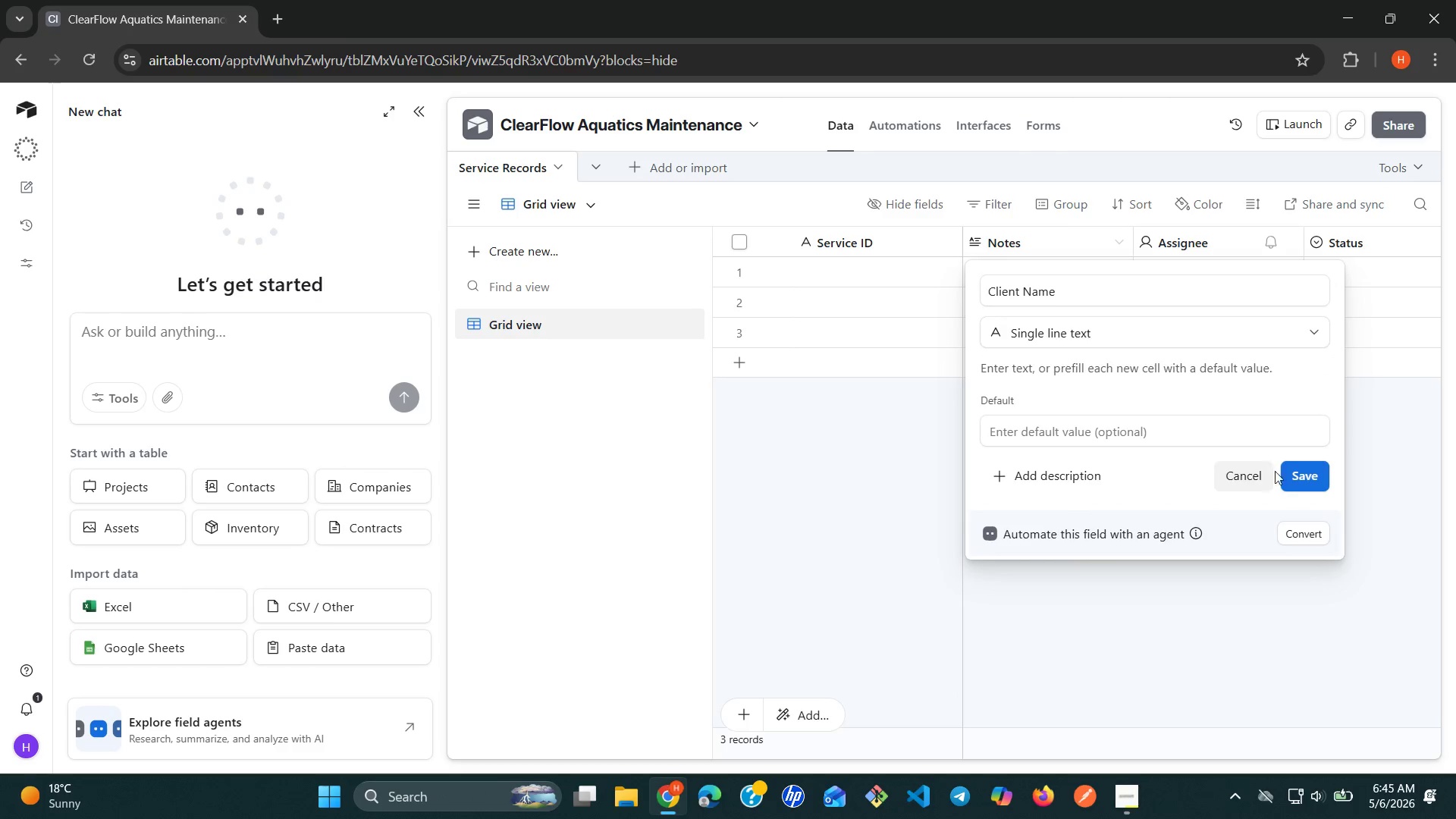 
left_click([1297, 473])
 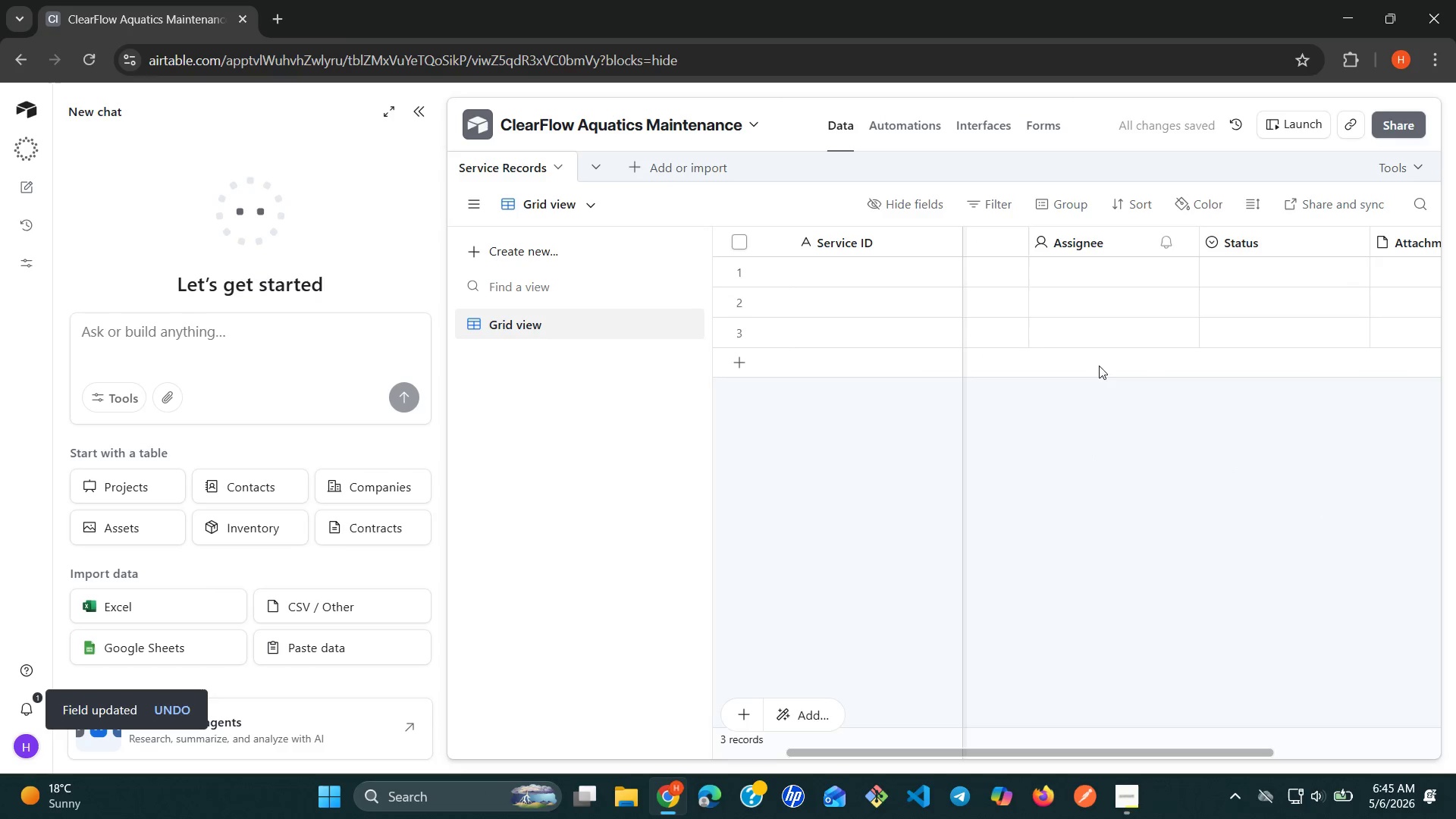 
wait(5.52)
 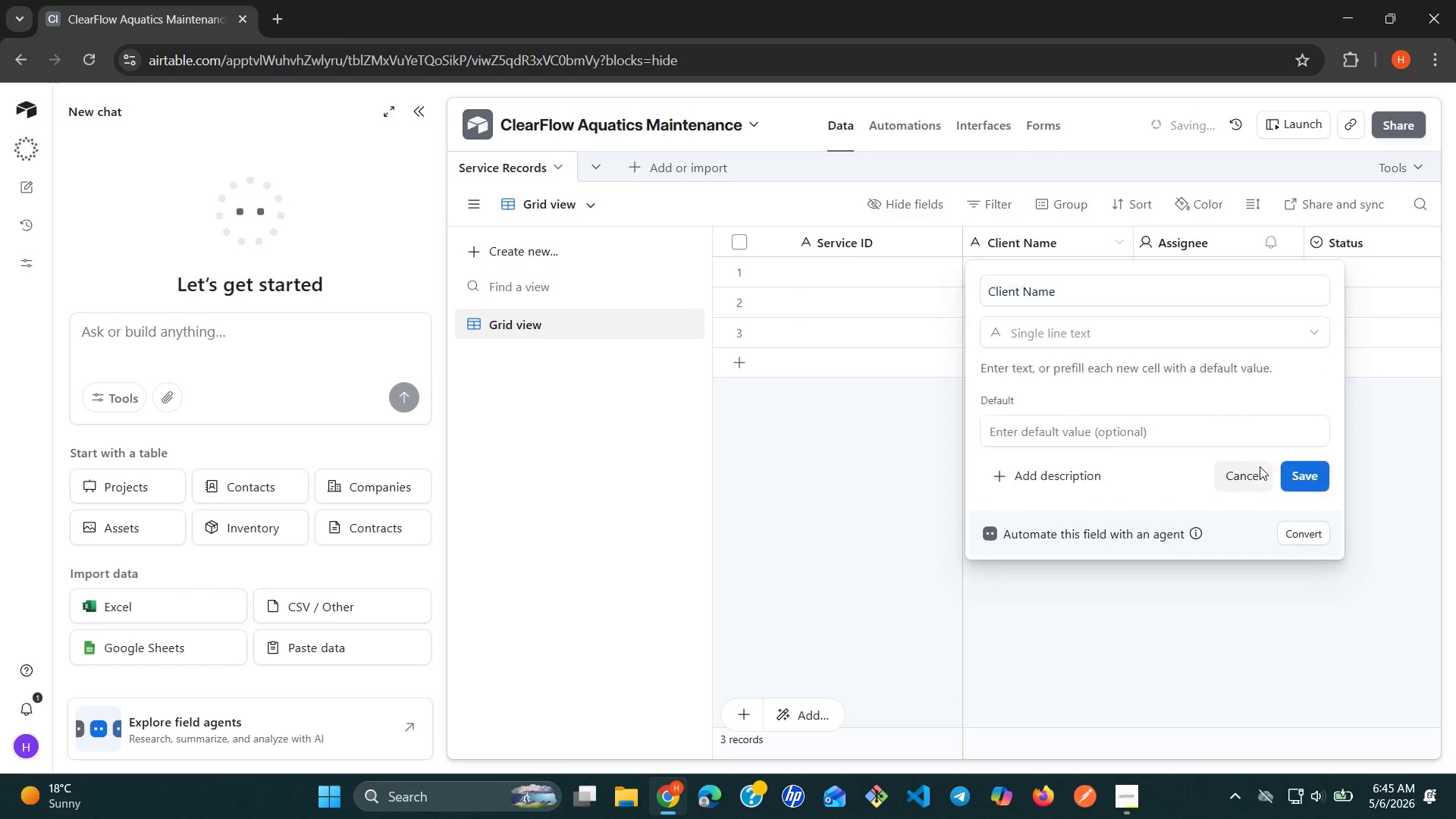 
left_click([1181, 239])
 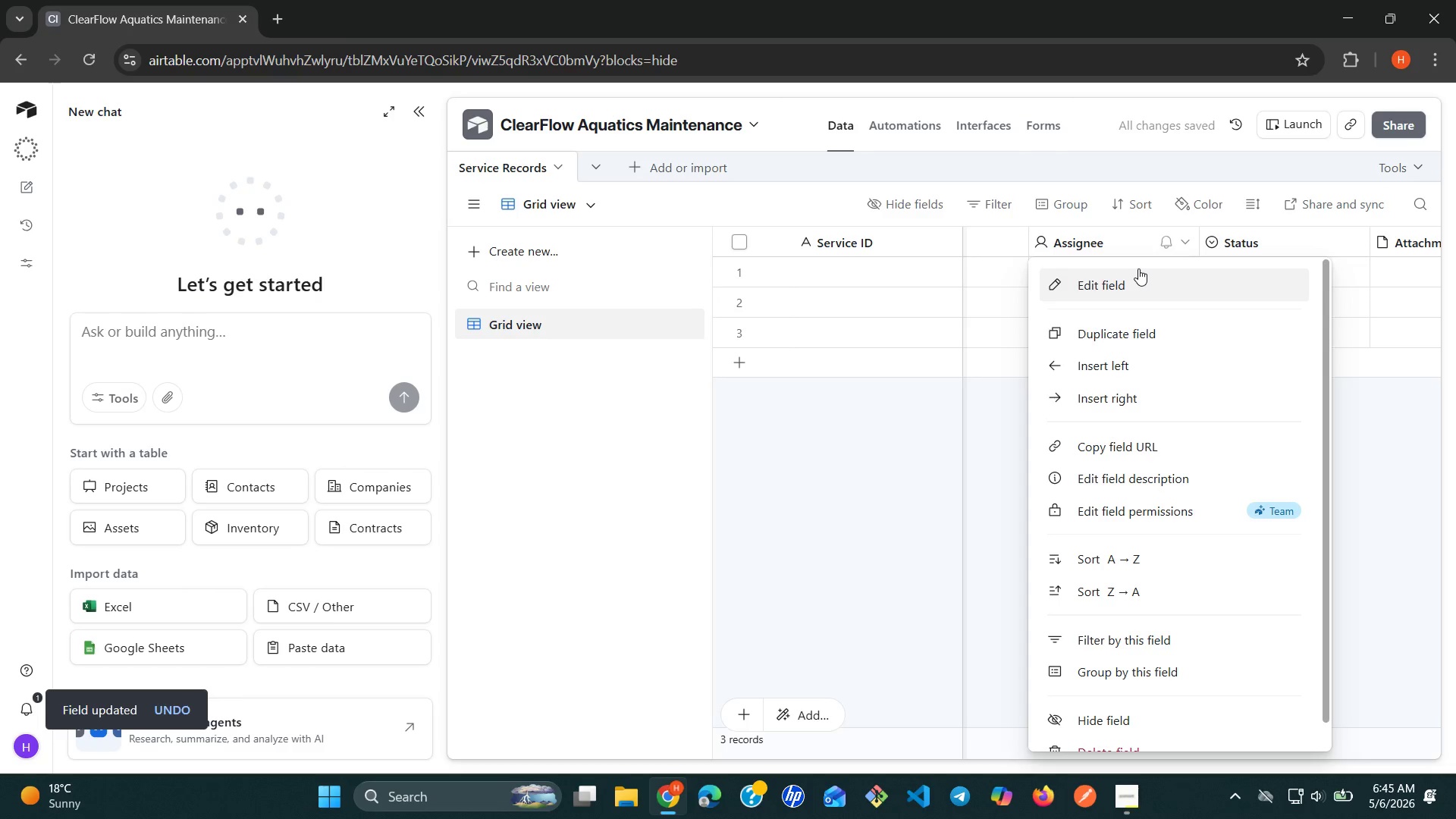 
left_click([1138, 268])
 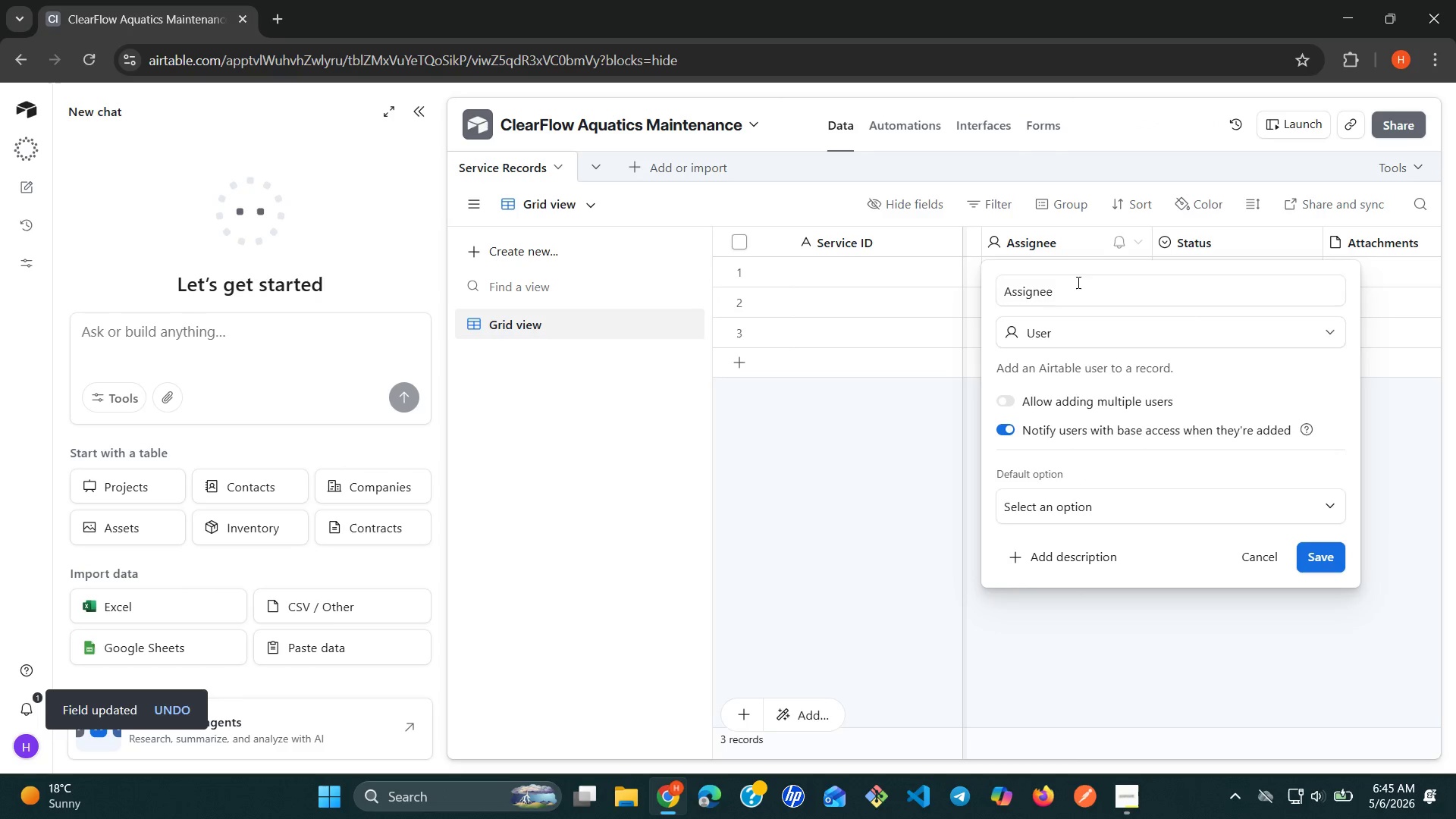 
double_click([1077, 282])
 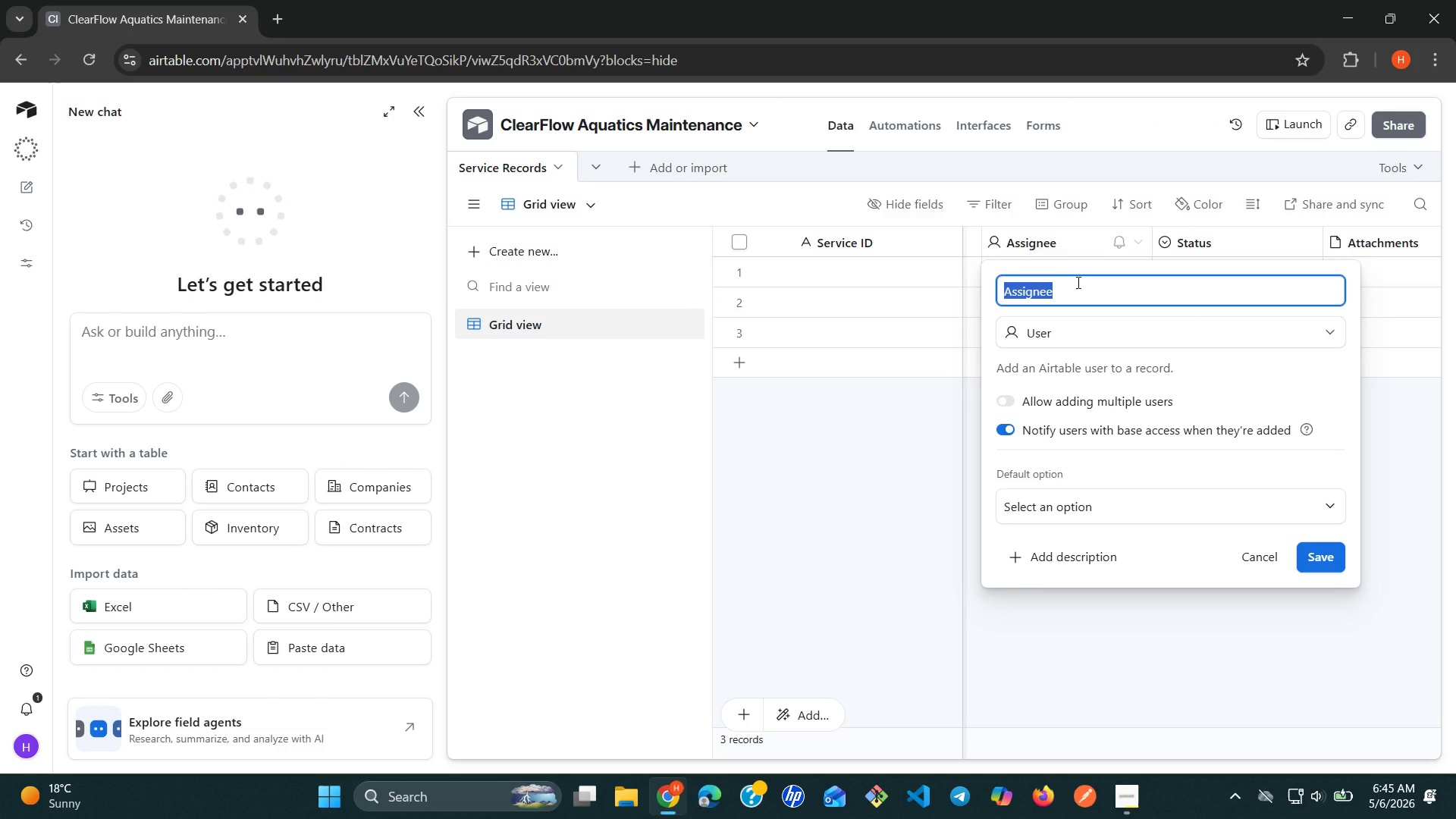 
type(Ass)
 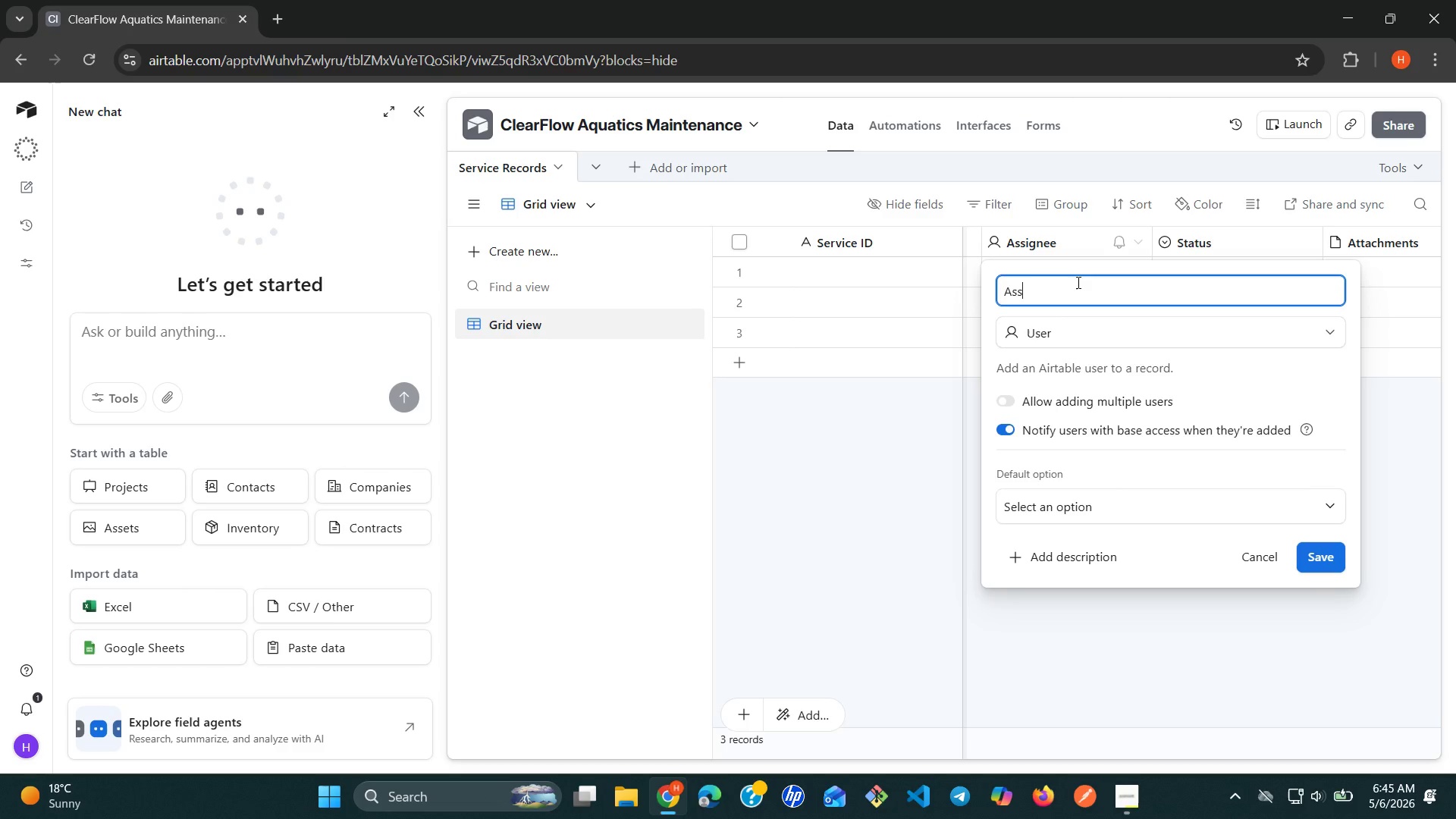 
key(Meta+MetaLeft)
 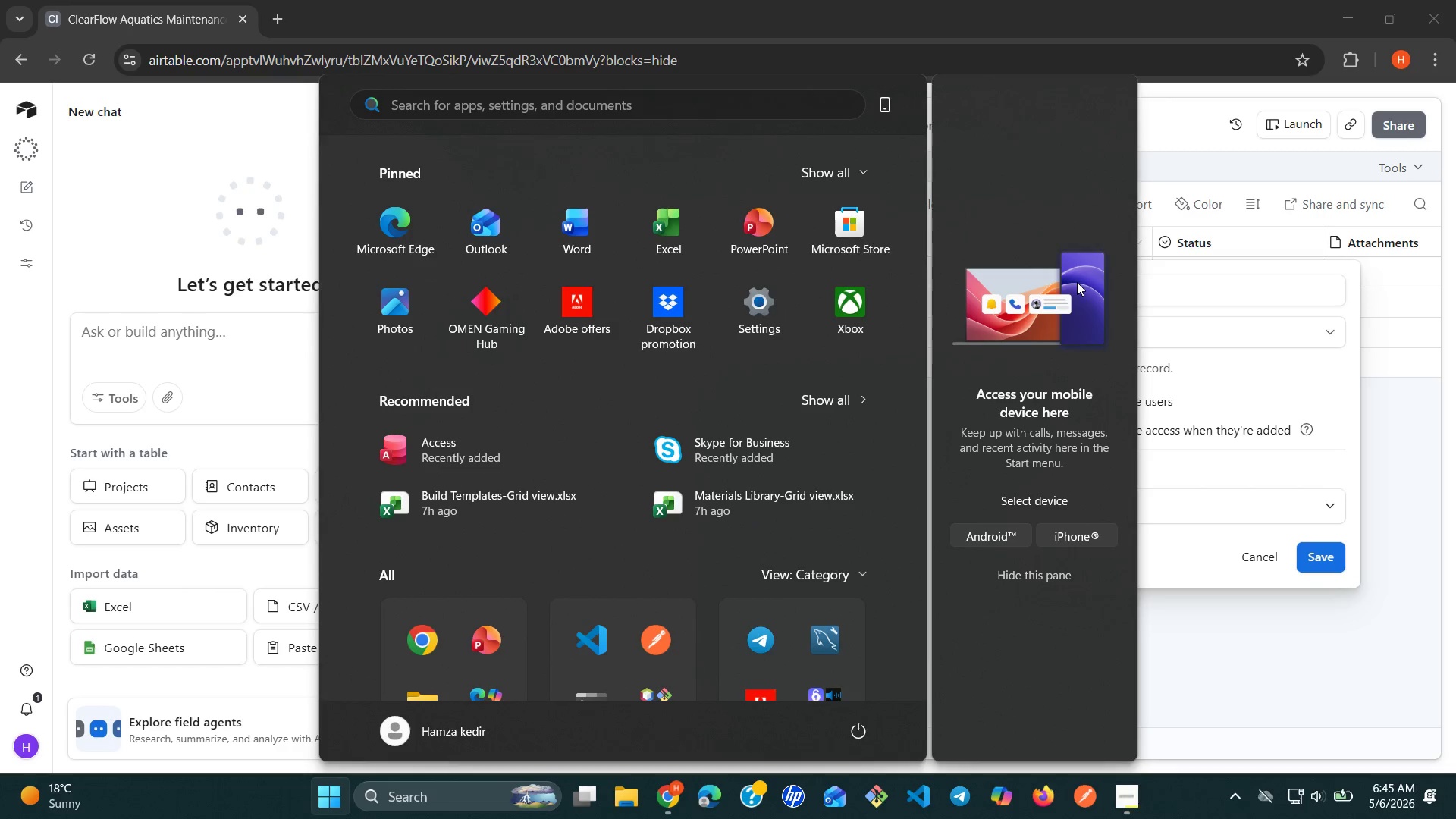 
wait(5.31)
 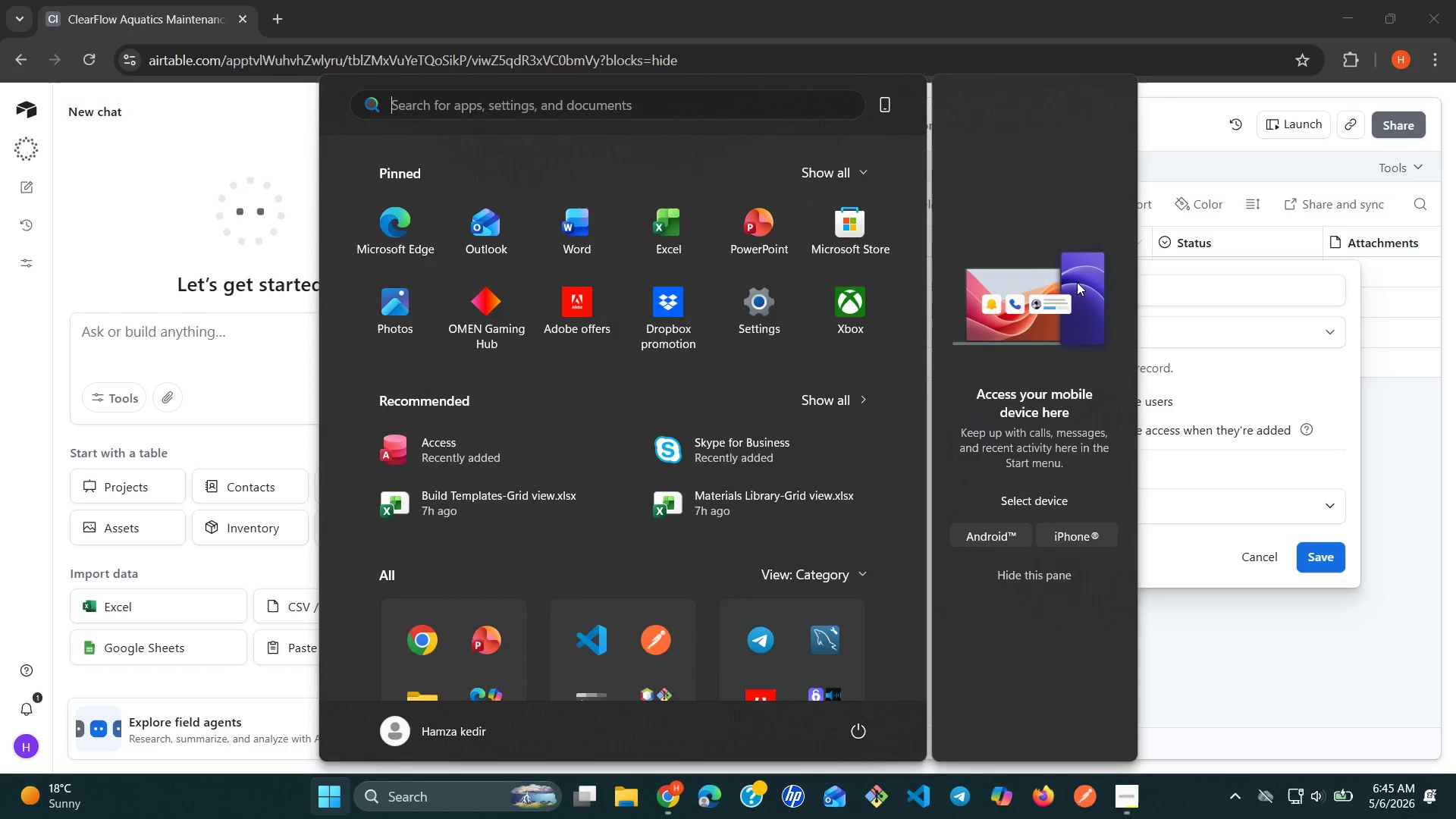 
left_click([1077, 282])
 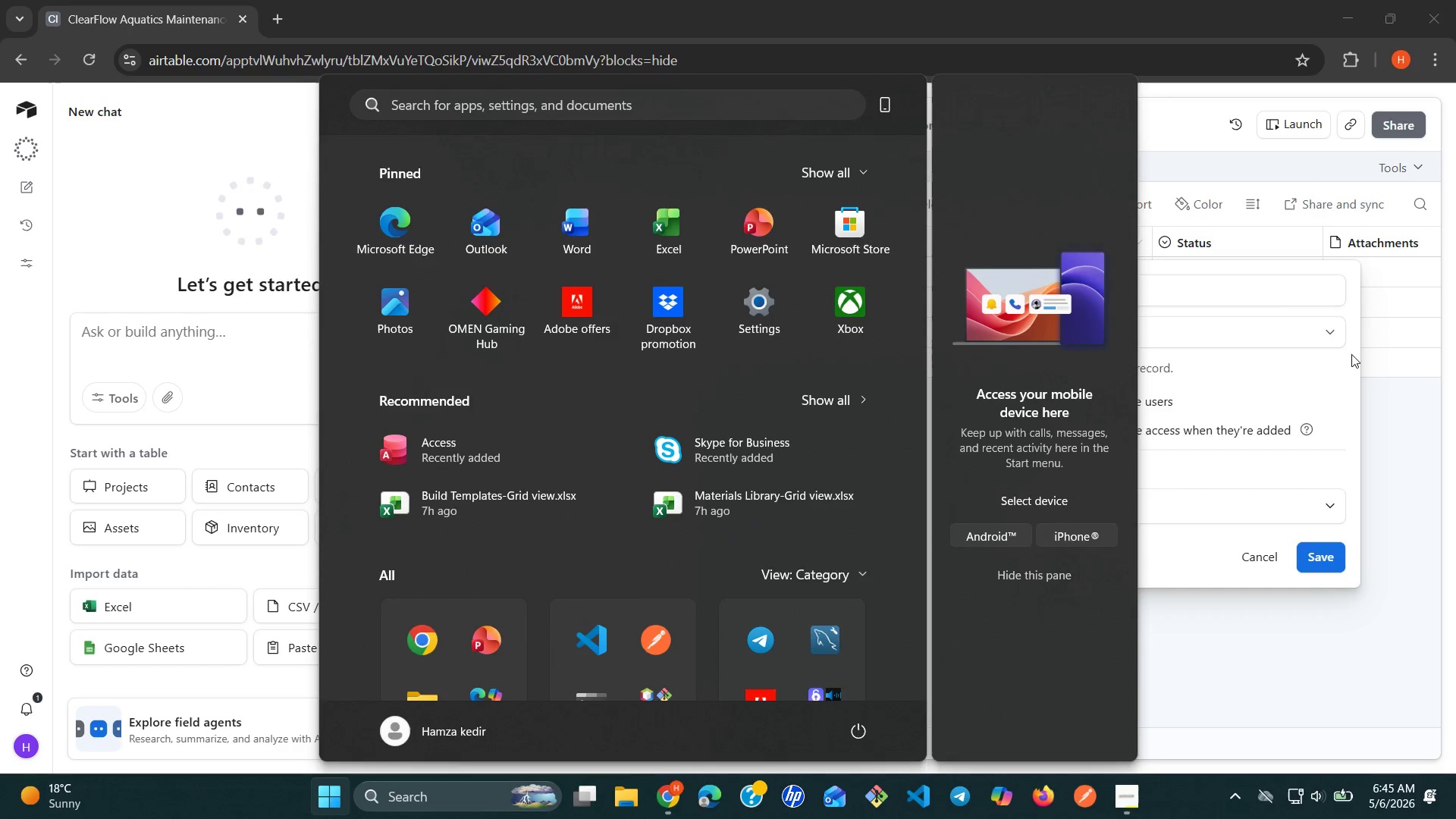 
left_click([1252, 294])
 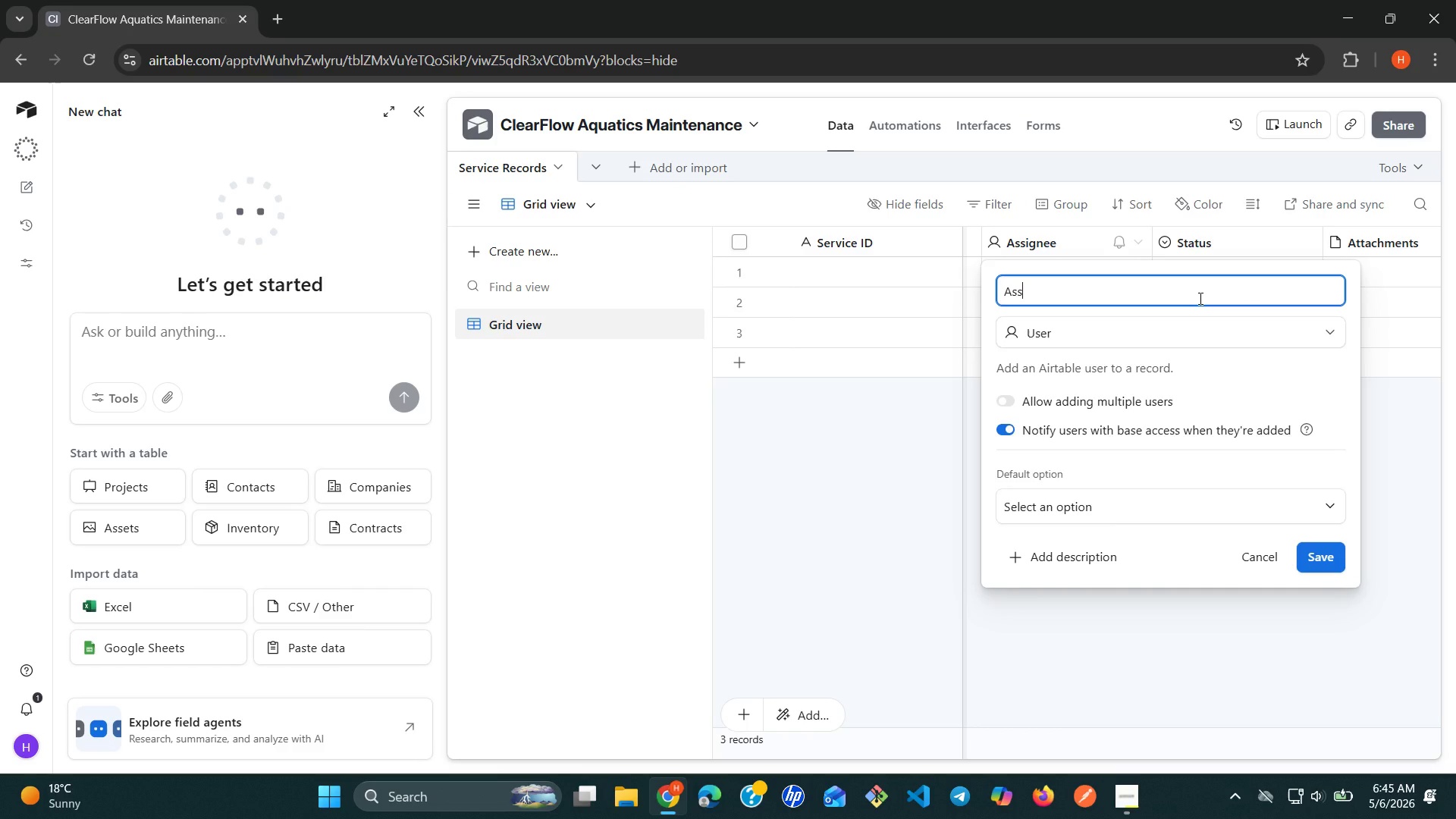 
type(et Type)
 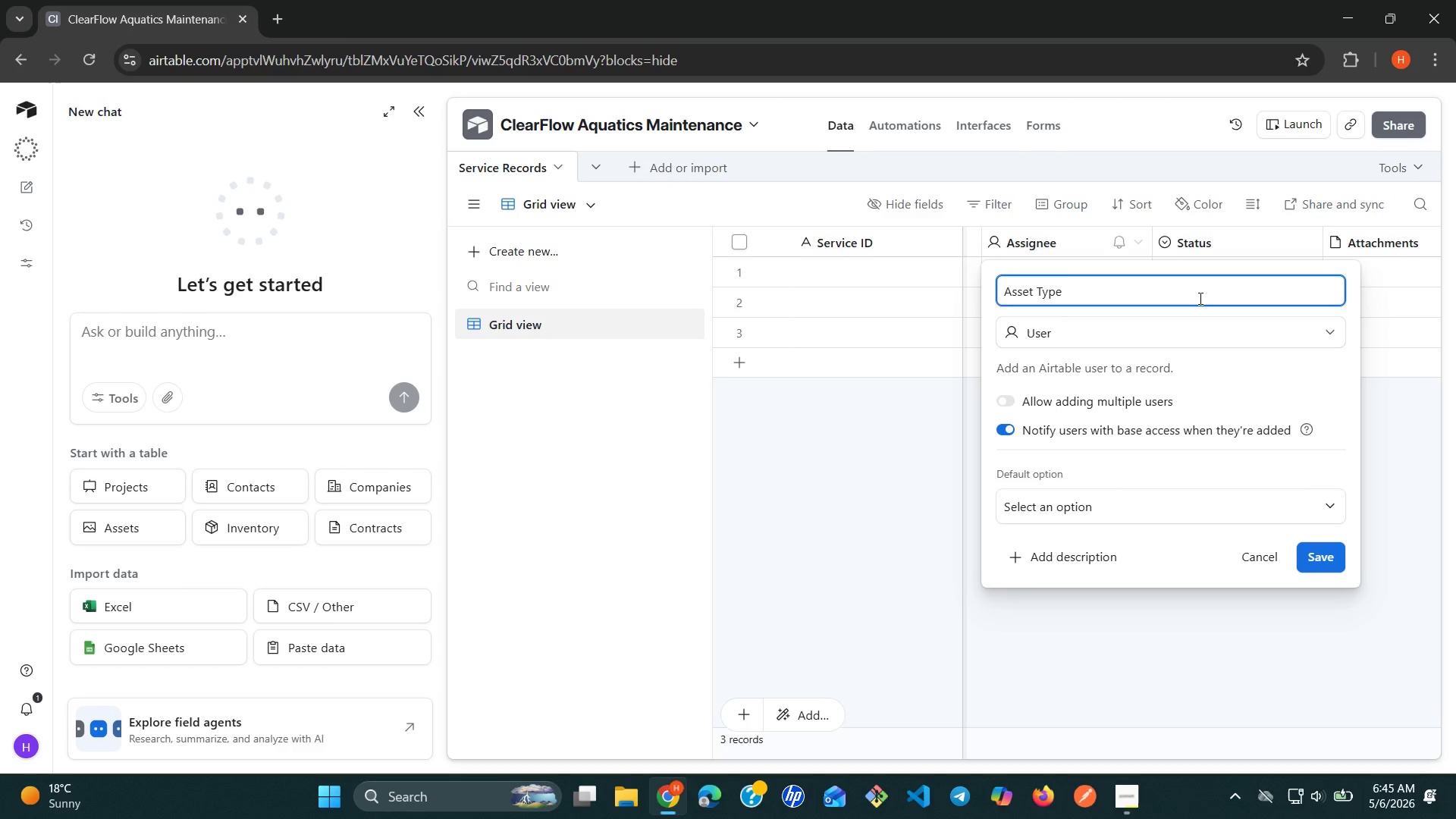 
left_click([1307, 332])
 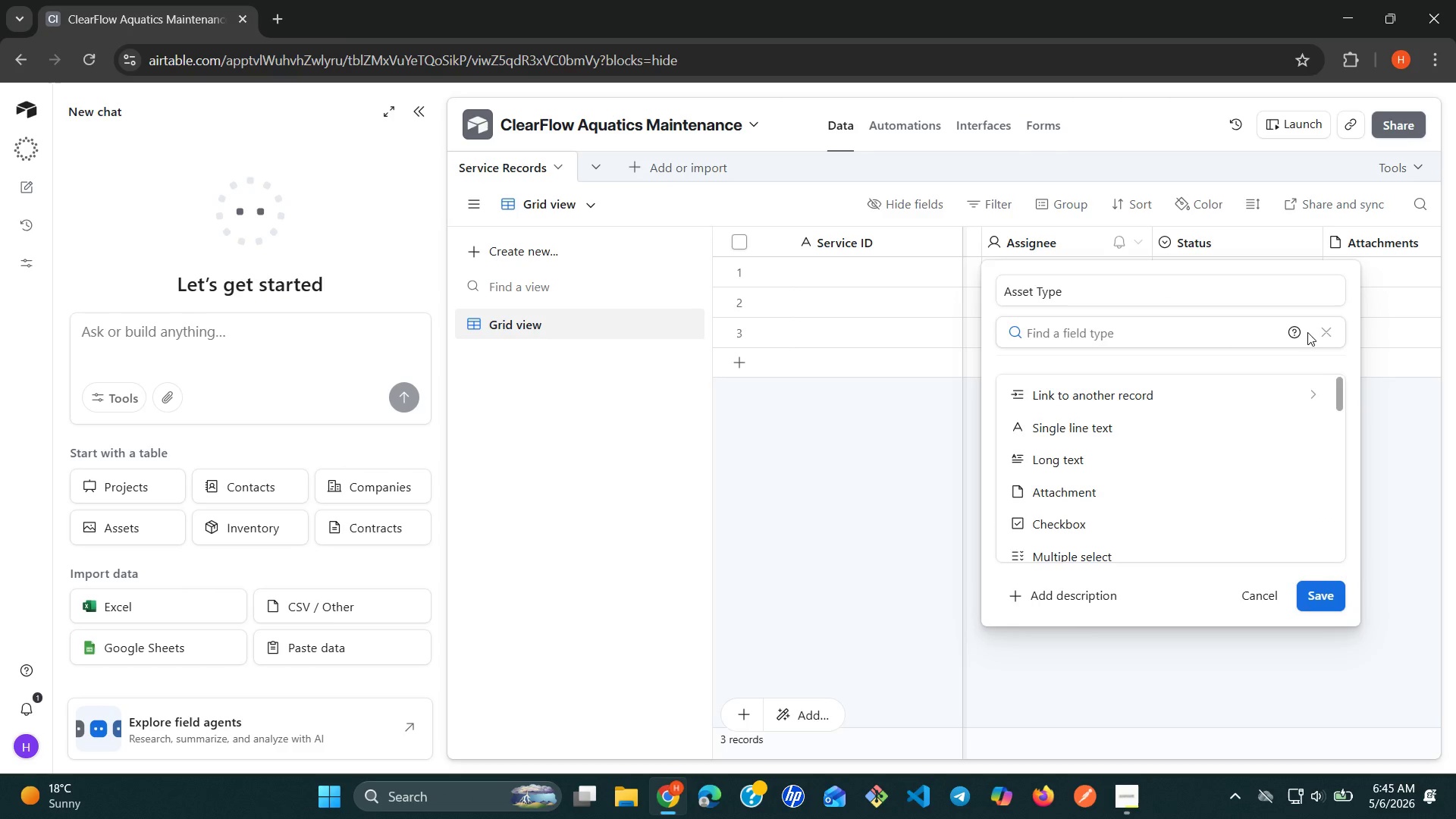 
wait(5.17)
 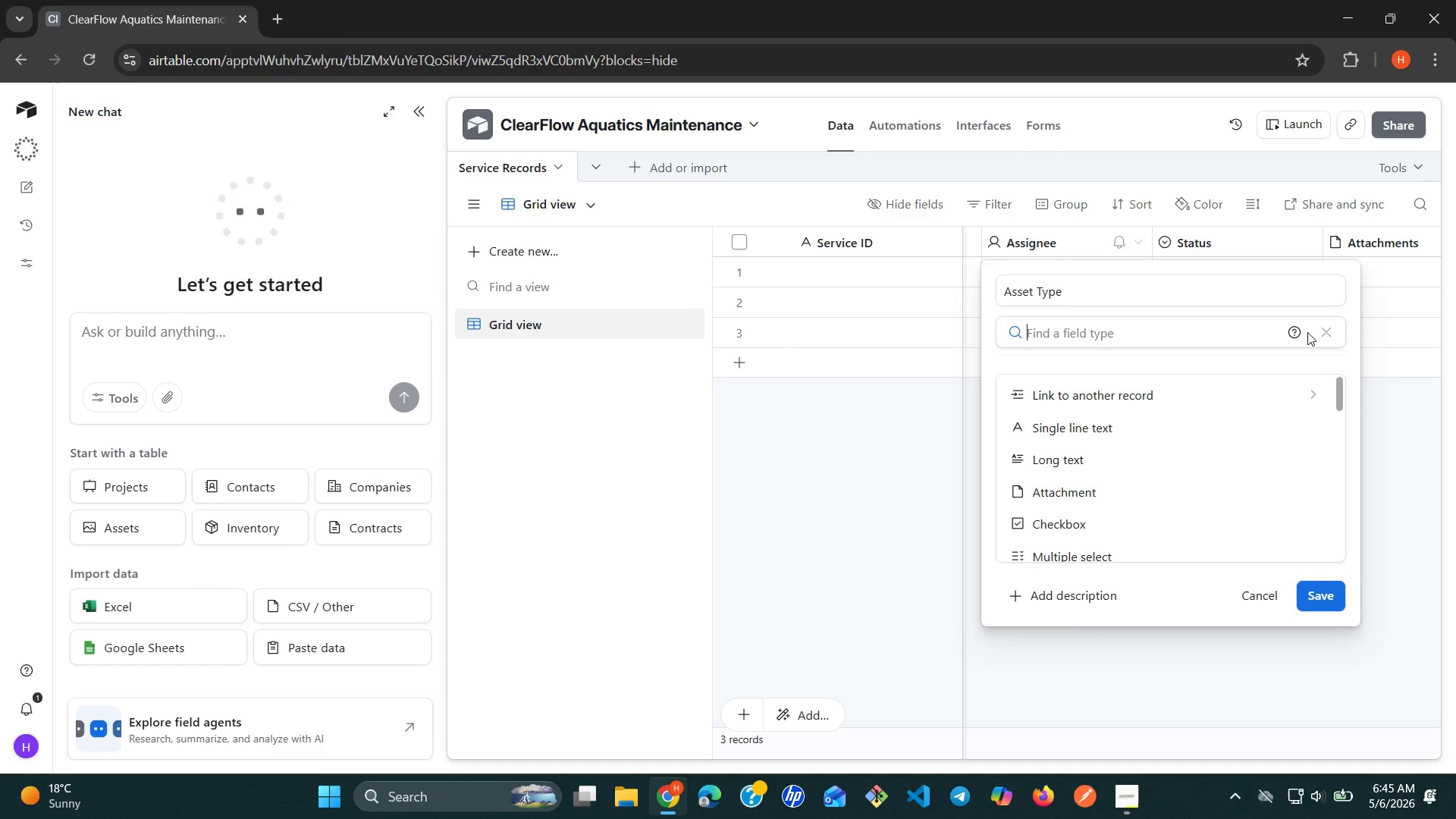 
type(si)
 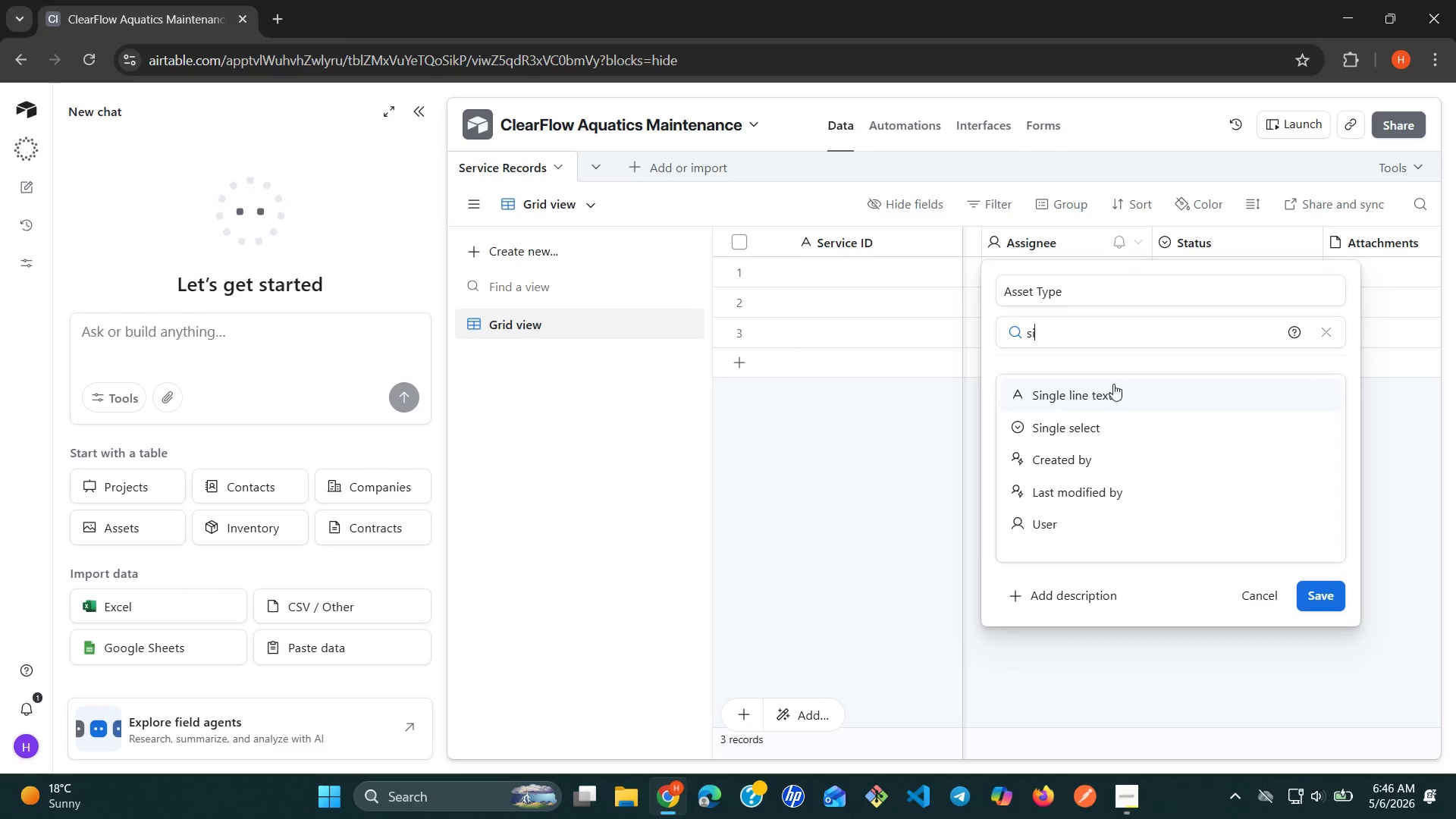 
left_click([1098, 394])
 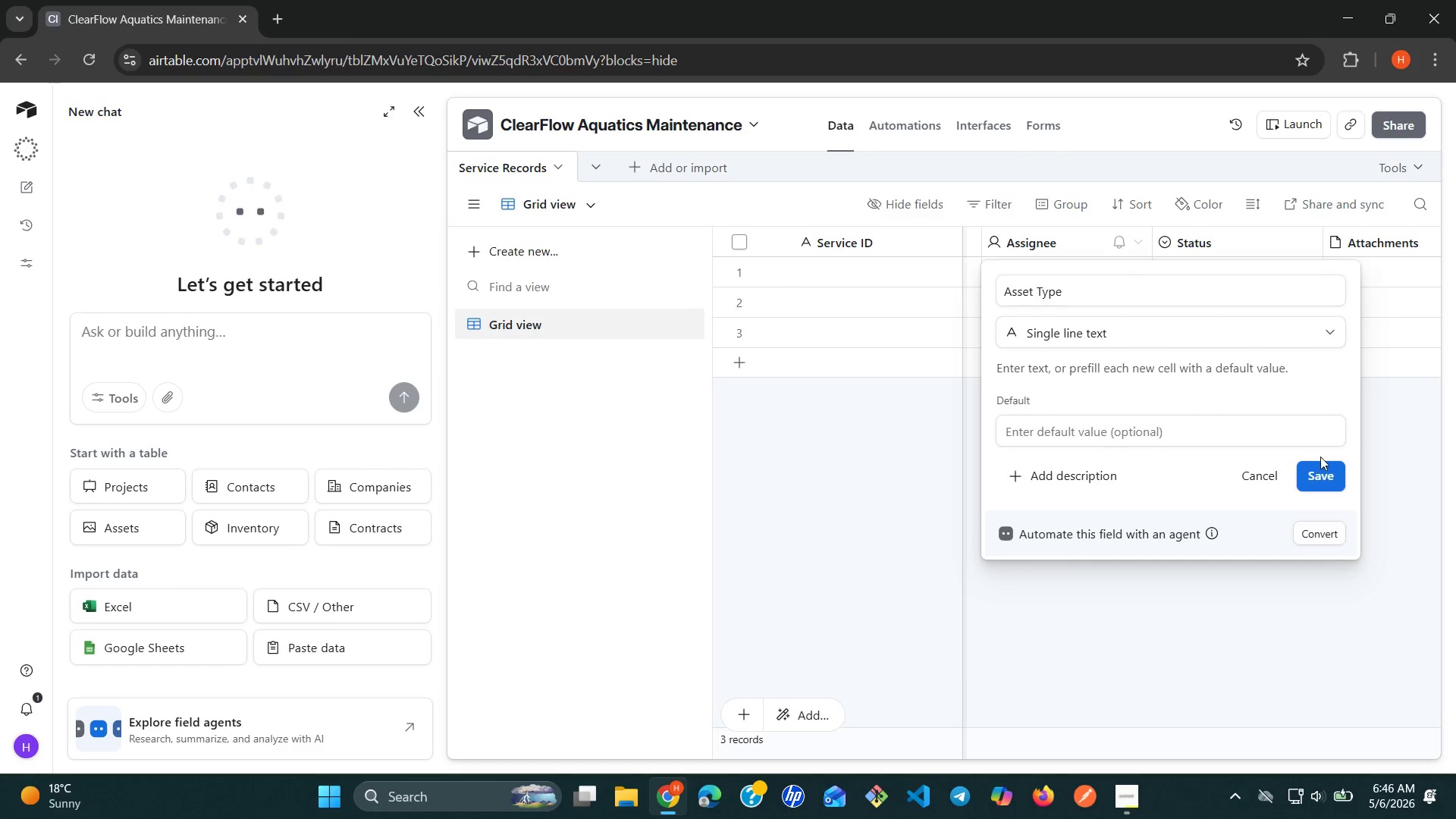 
left_click([1321, 475])
 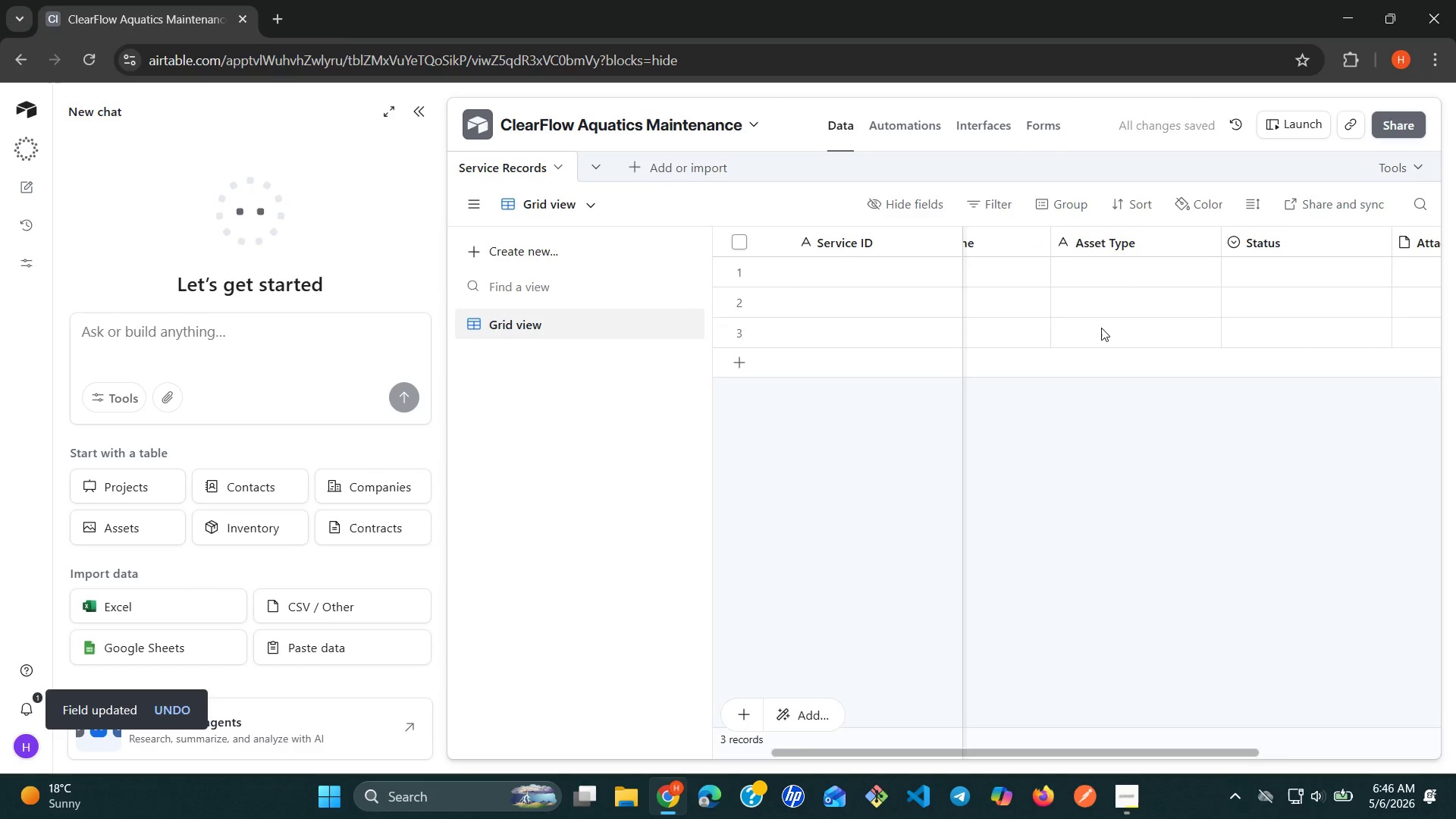 
wait(6.47)
 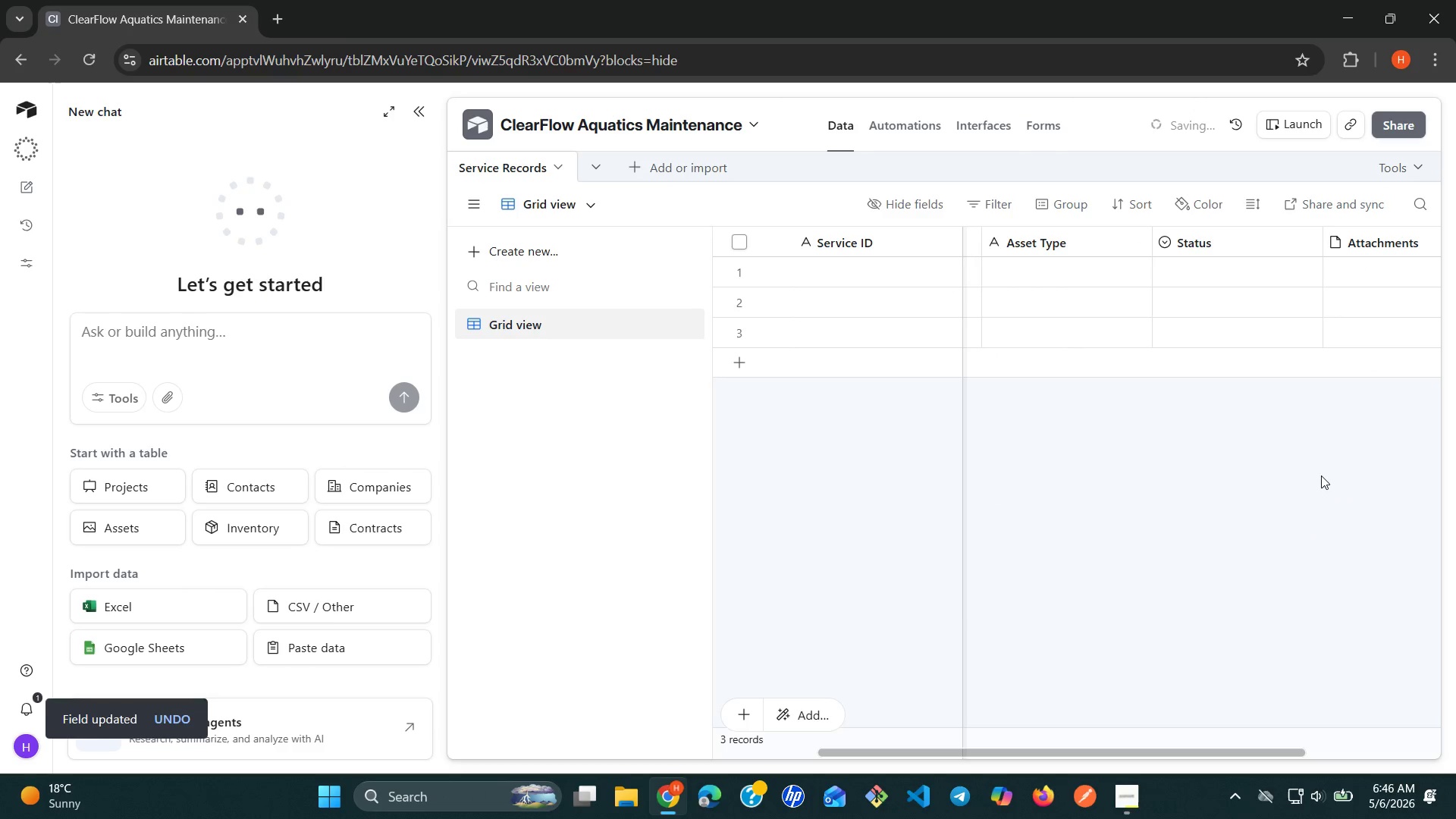 
left_click([1316, 240])
 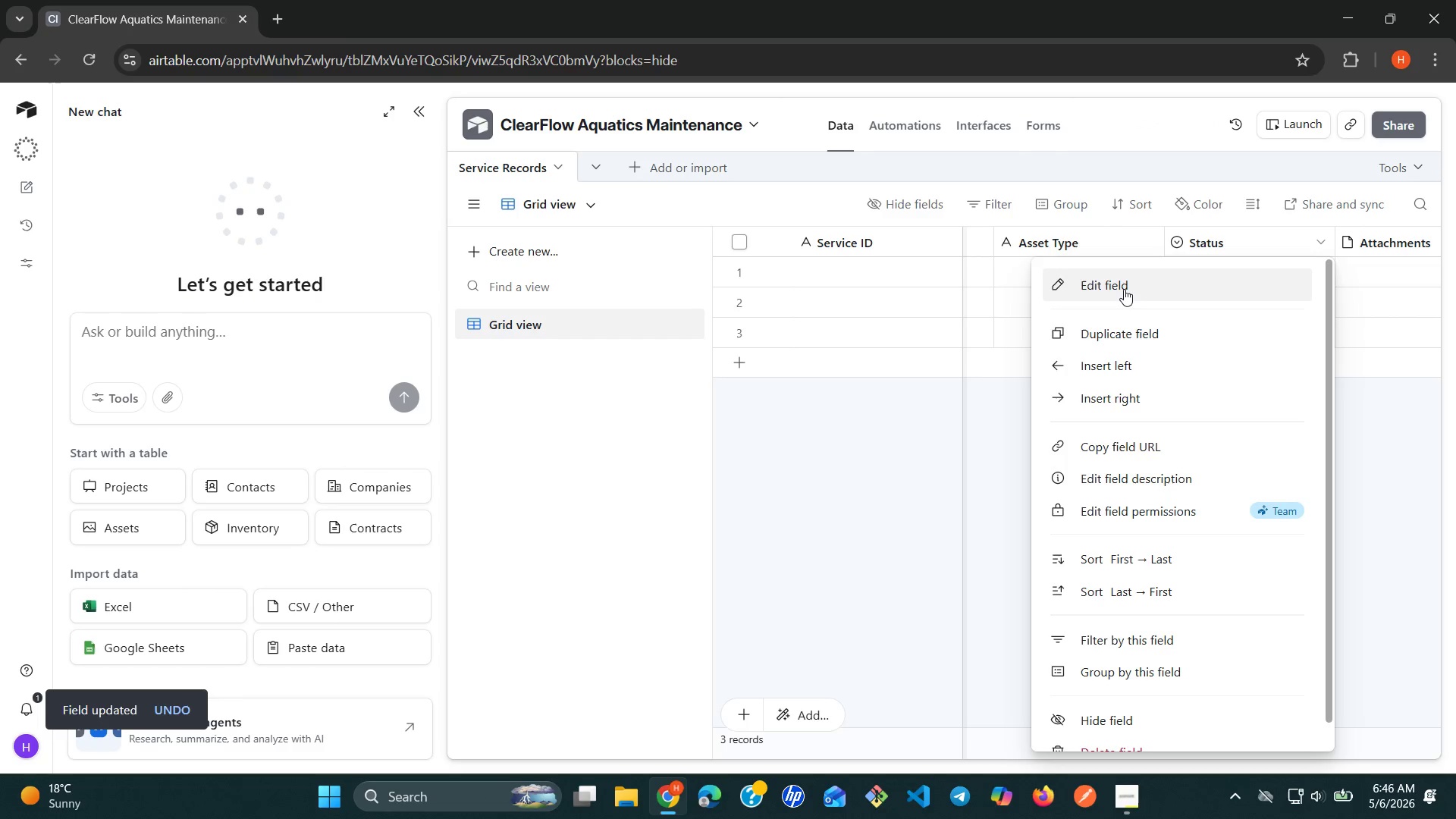 
left_click([1122, 289])
 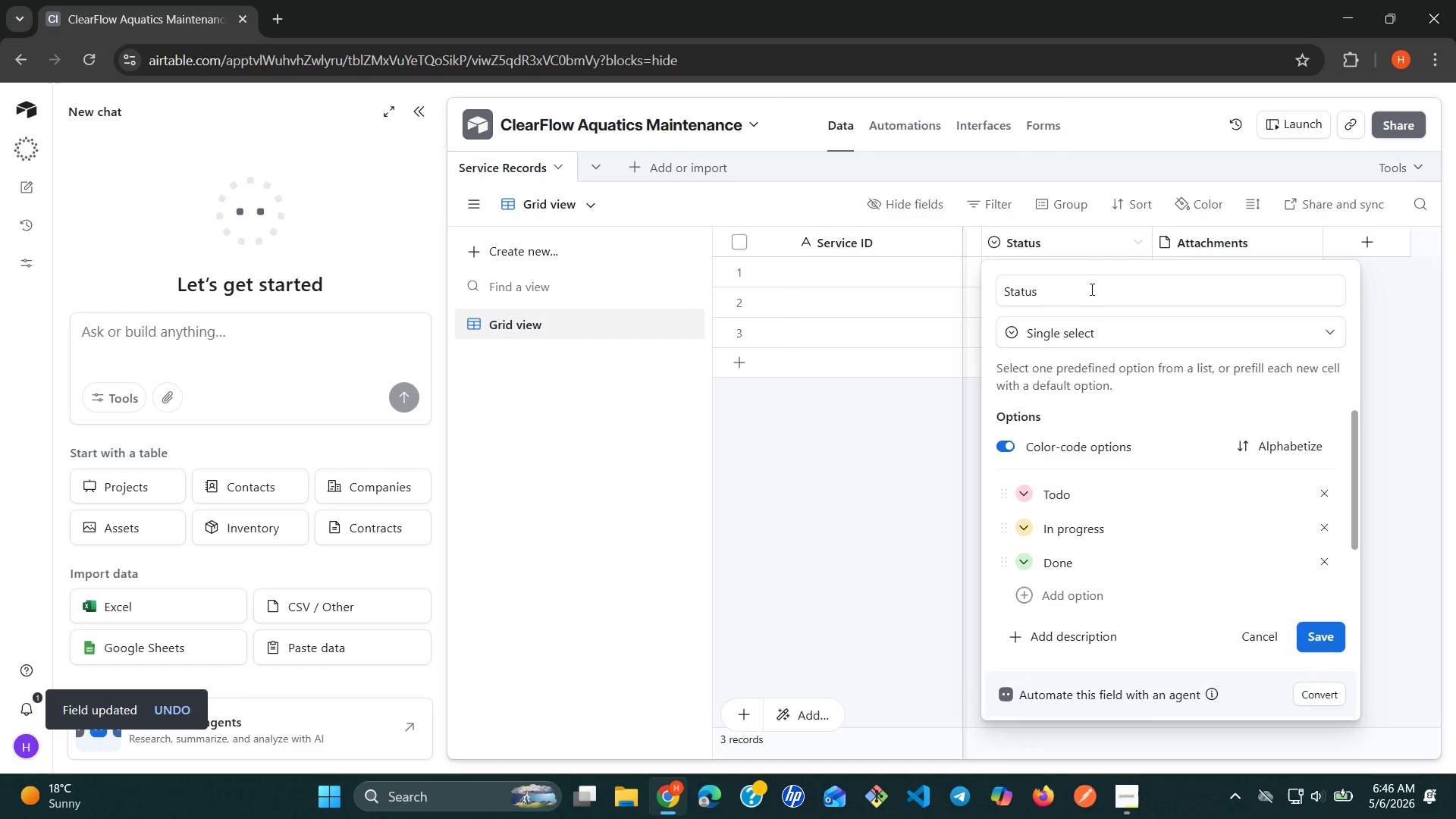 
double_click([1083, 289])
 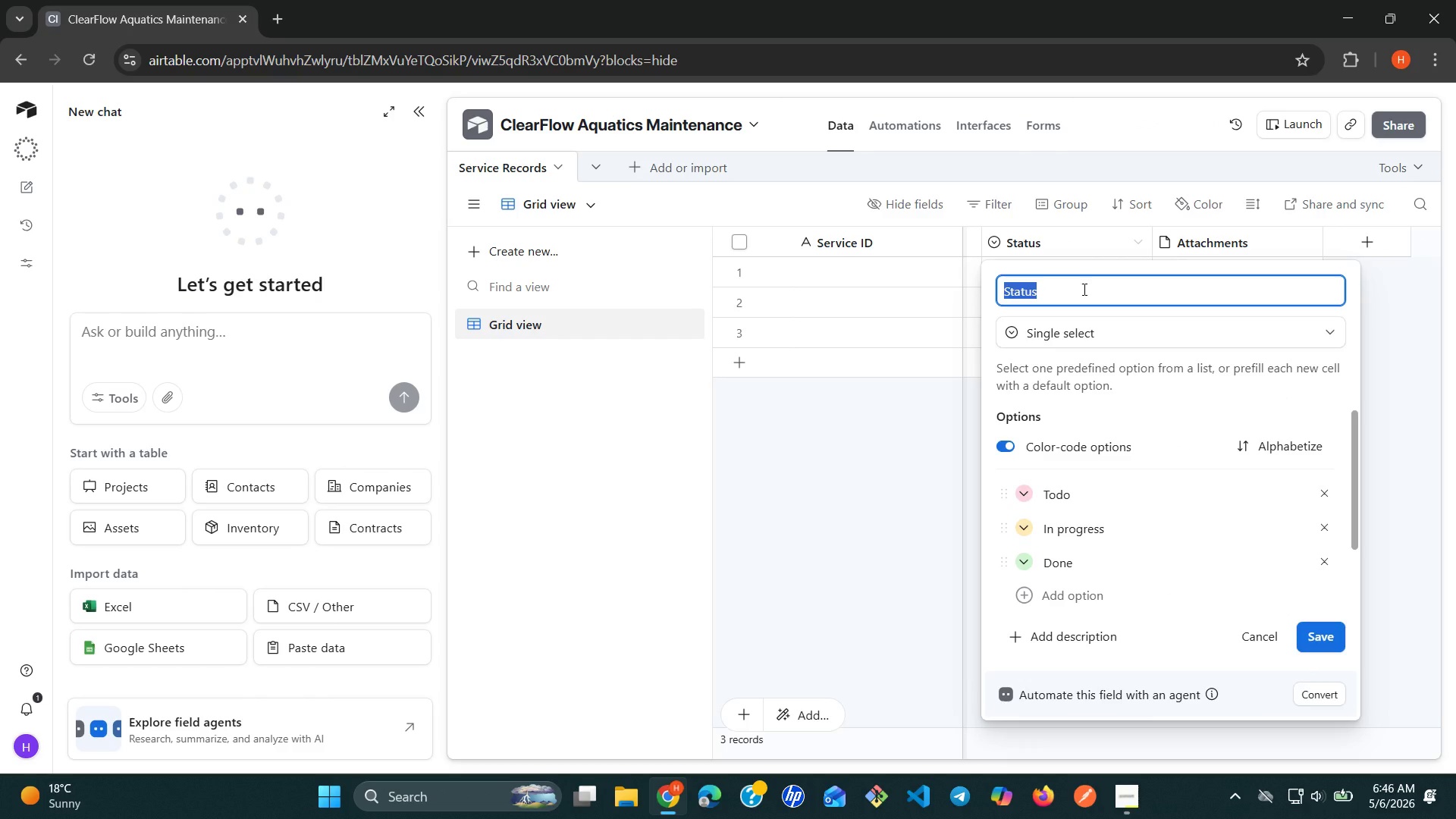 
type(Se)
 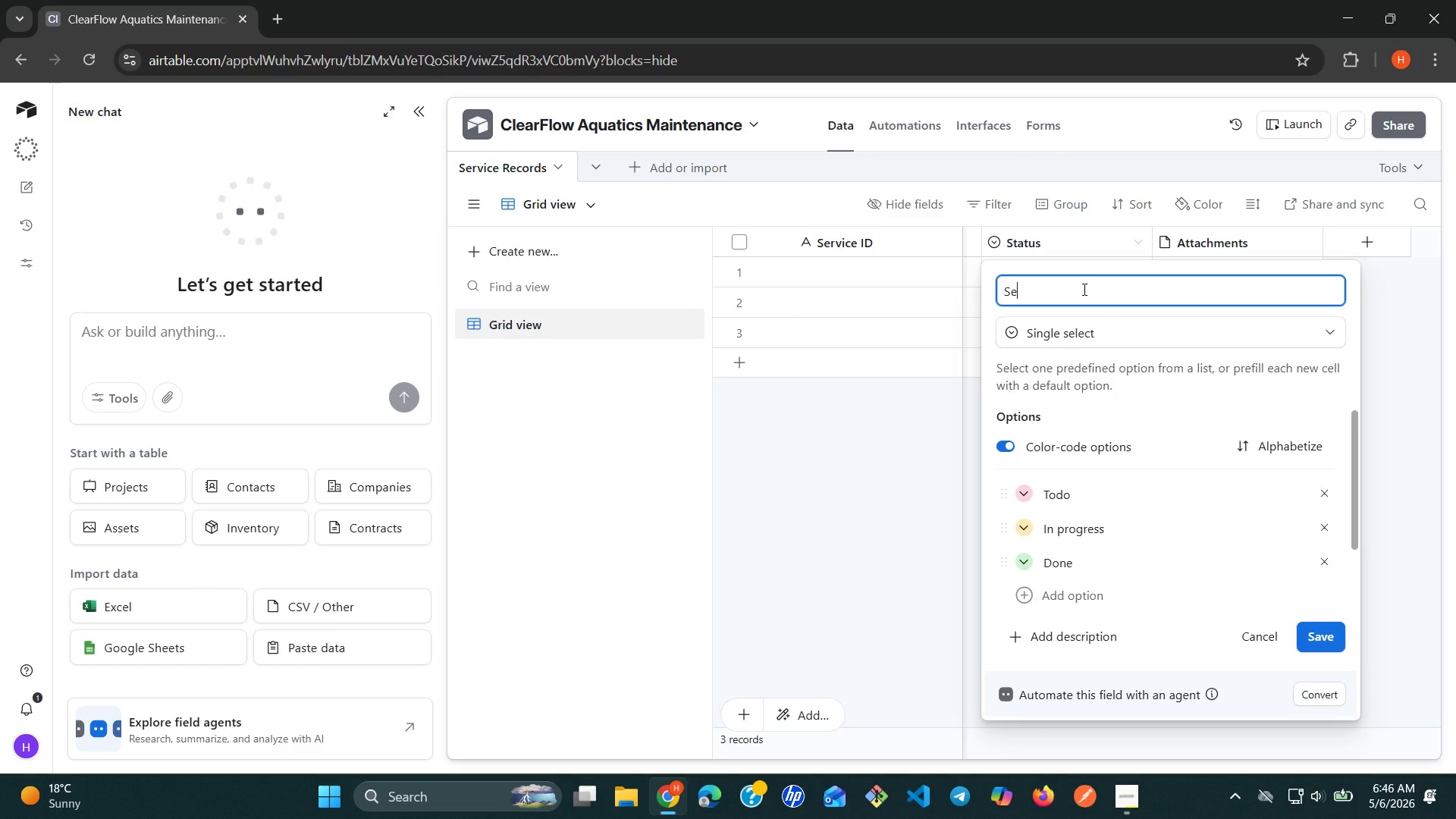 
wait(5.91)
 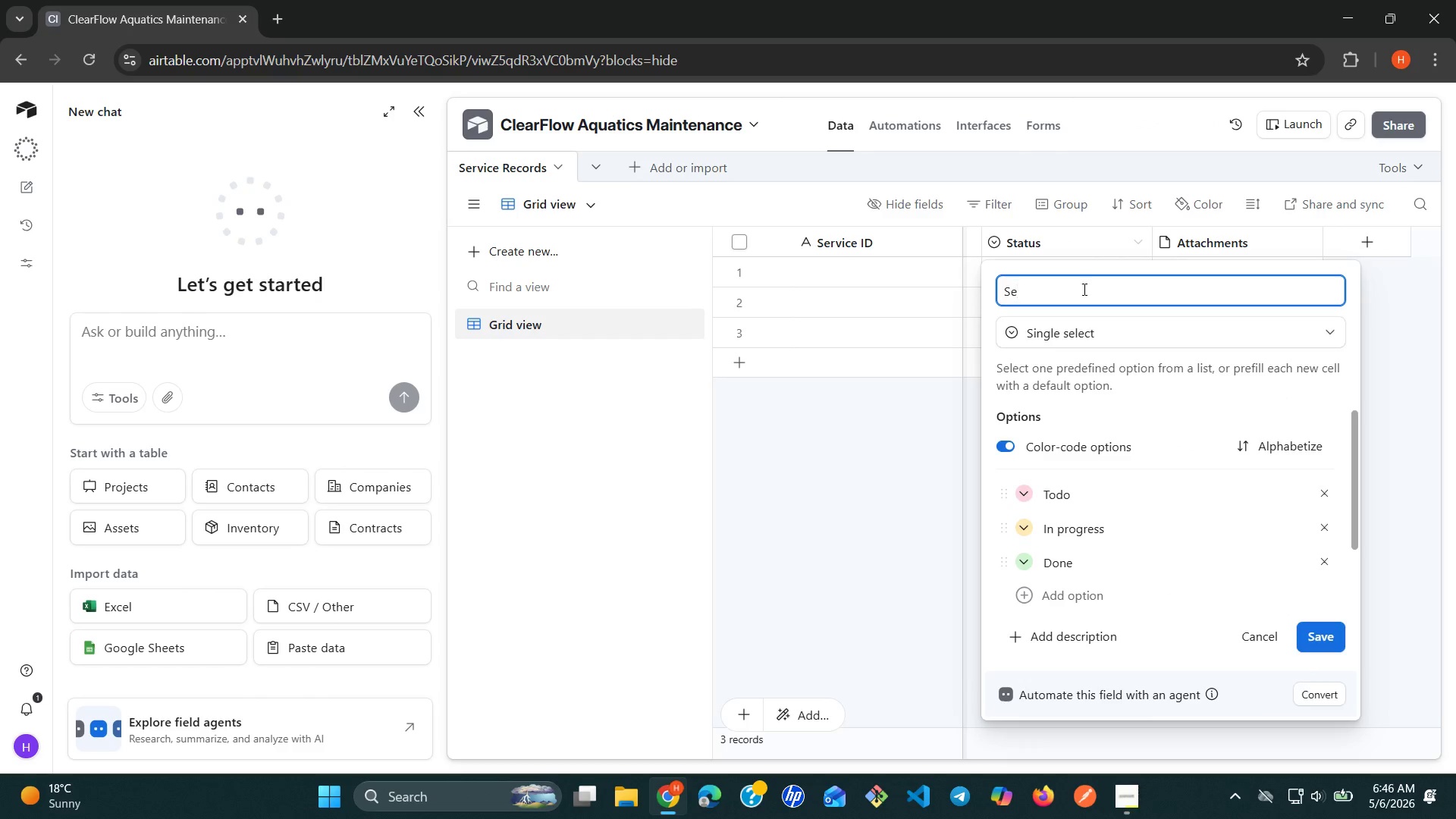 
type(rvie )
key(Backspace)
key(Backspace)
type(ce Frequeb)
key(Backspace)
type(ncy)
 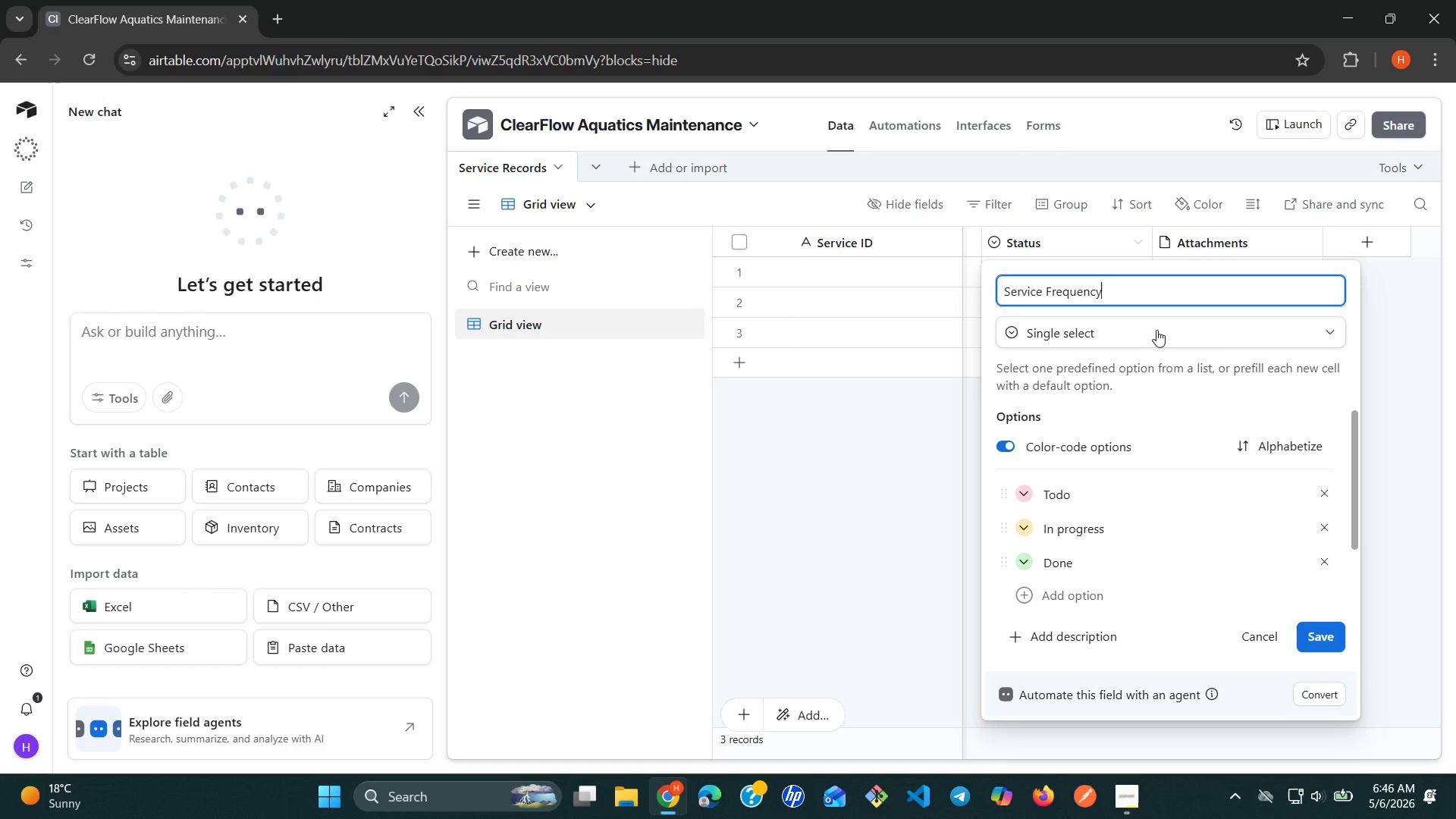 
left_click([1178, 330])
 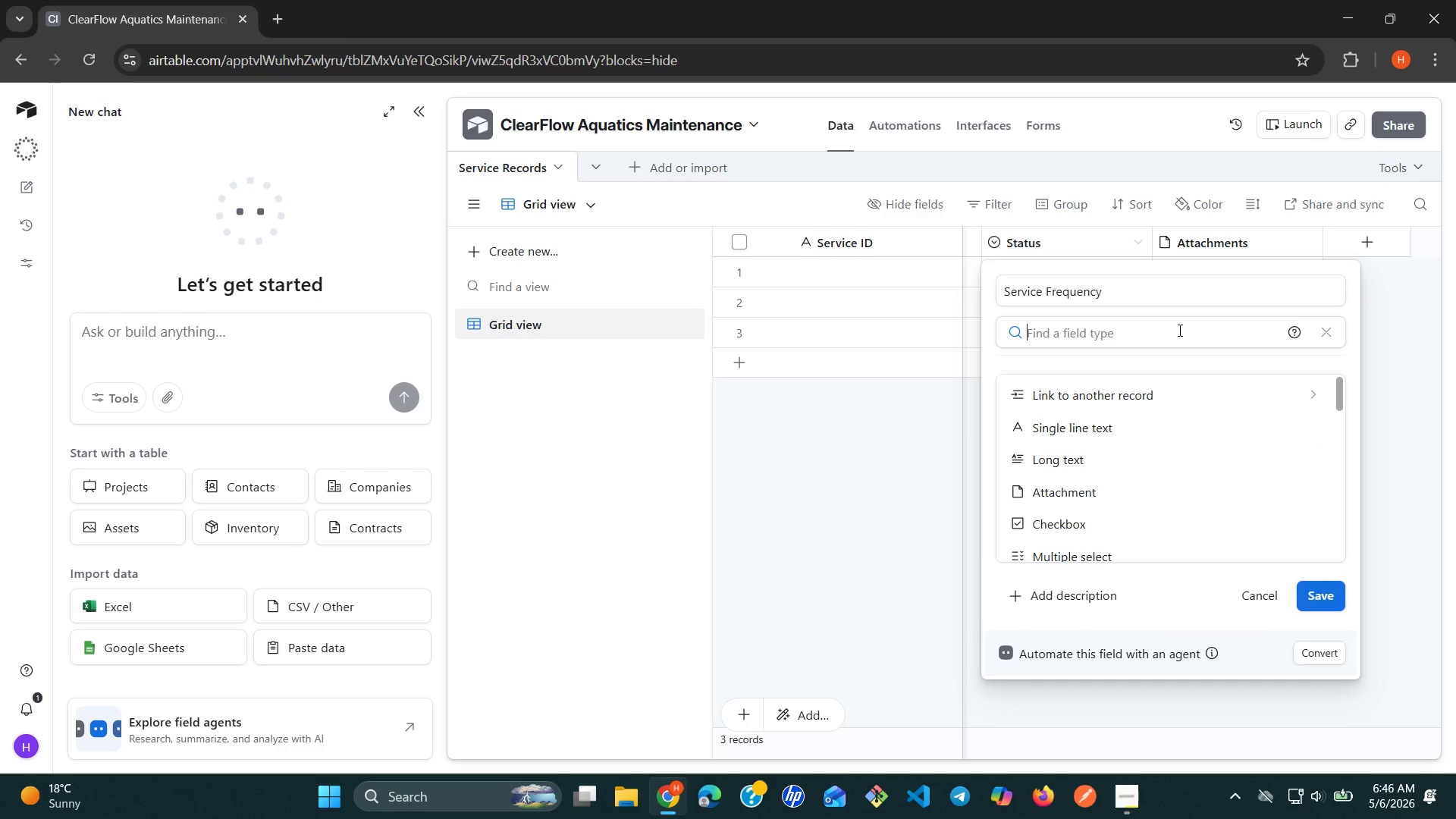 
wait(5.11)
 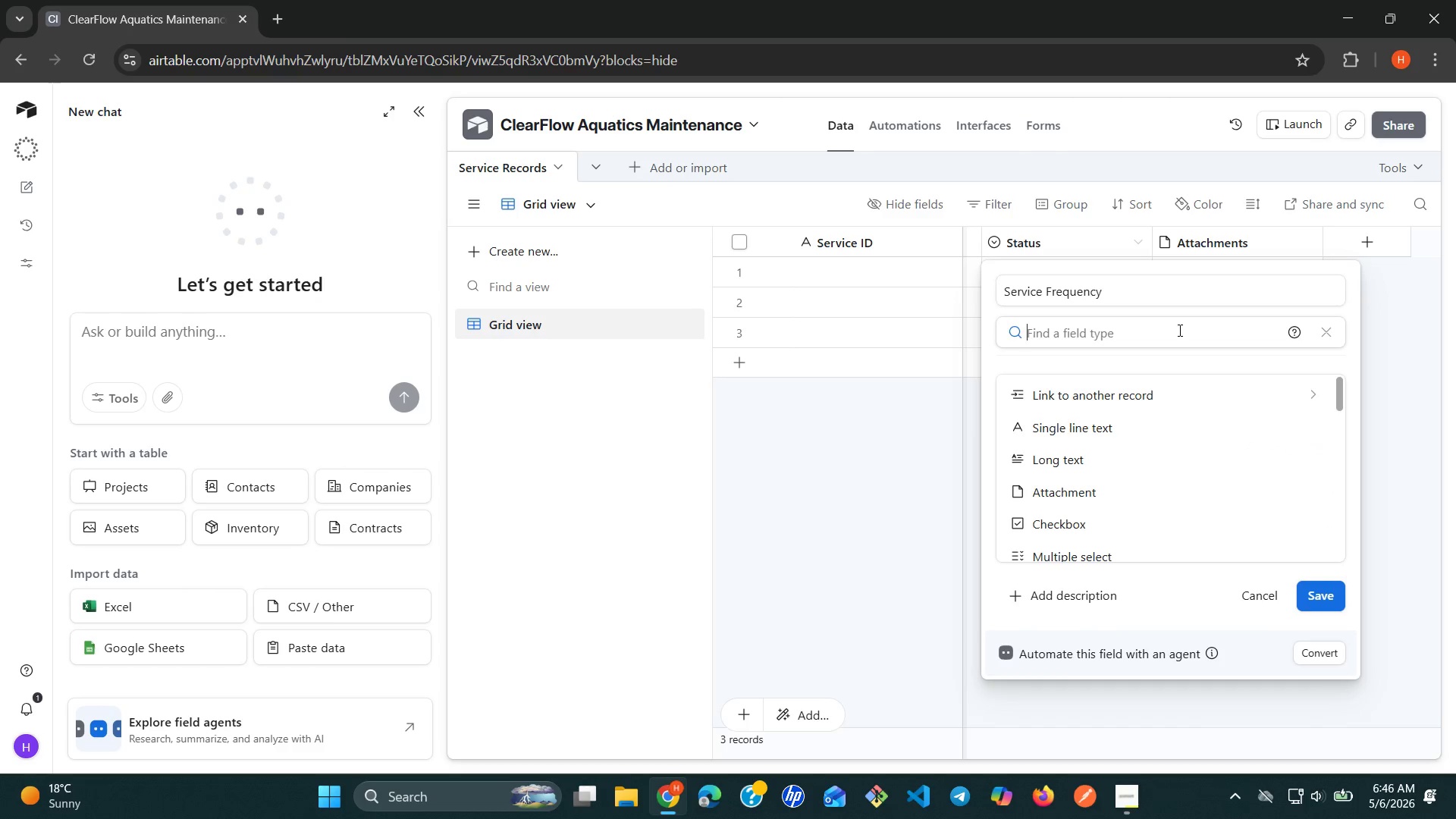 
key(N)
 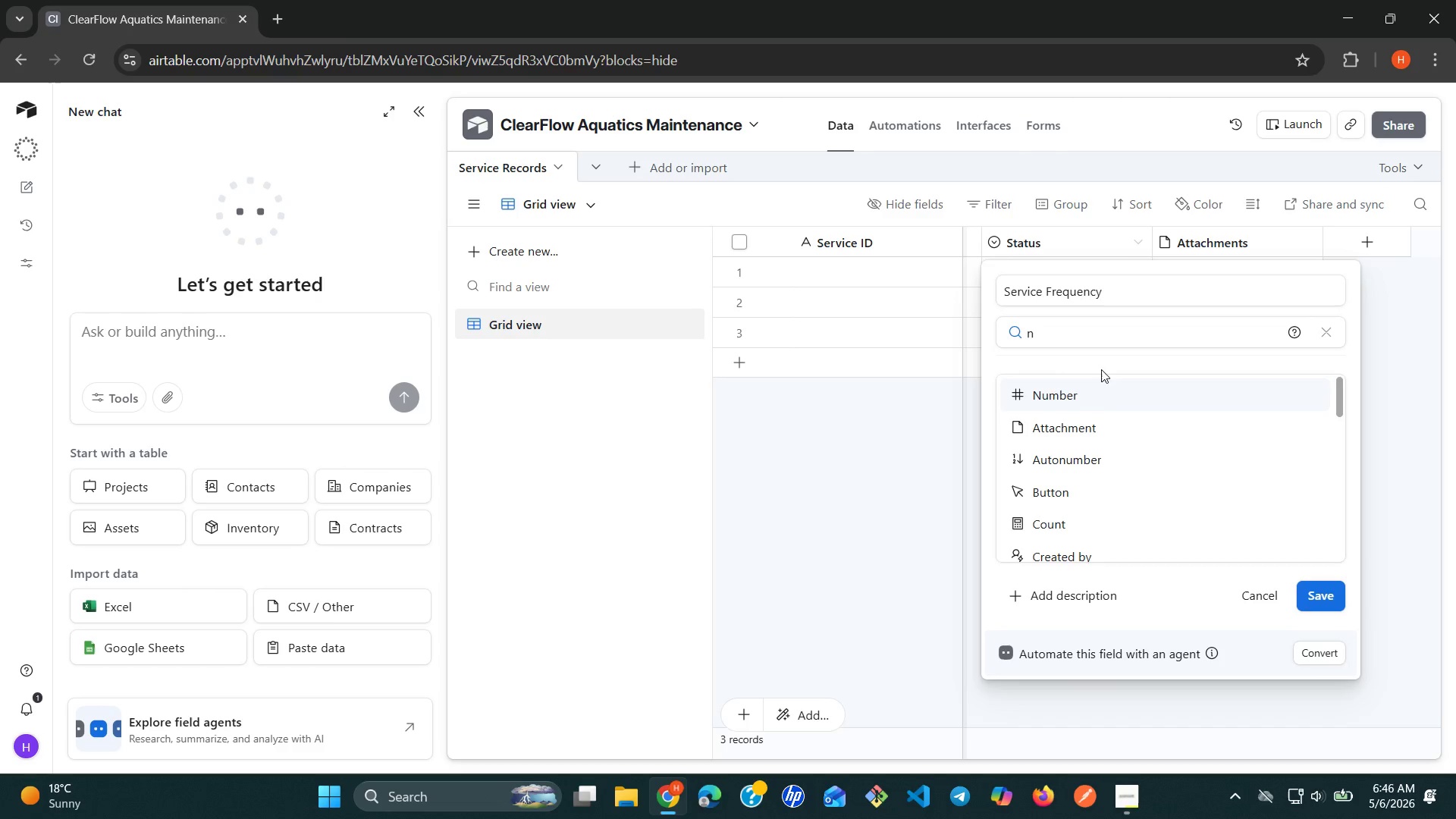 
left_click([1070, 392])
 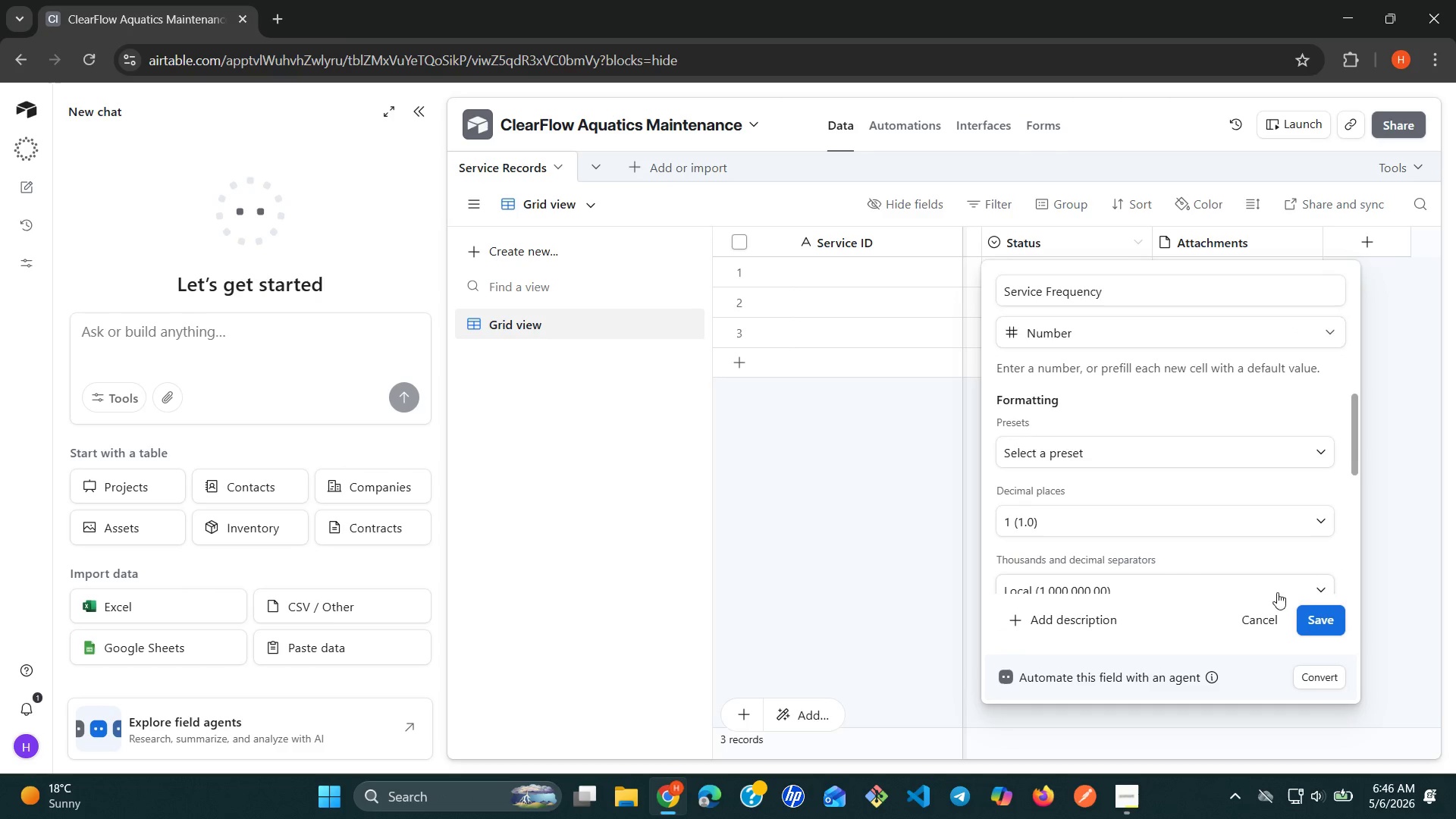 
left_click([1318, 618])
 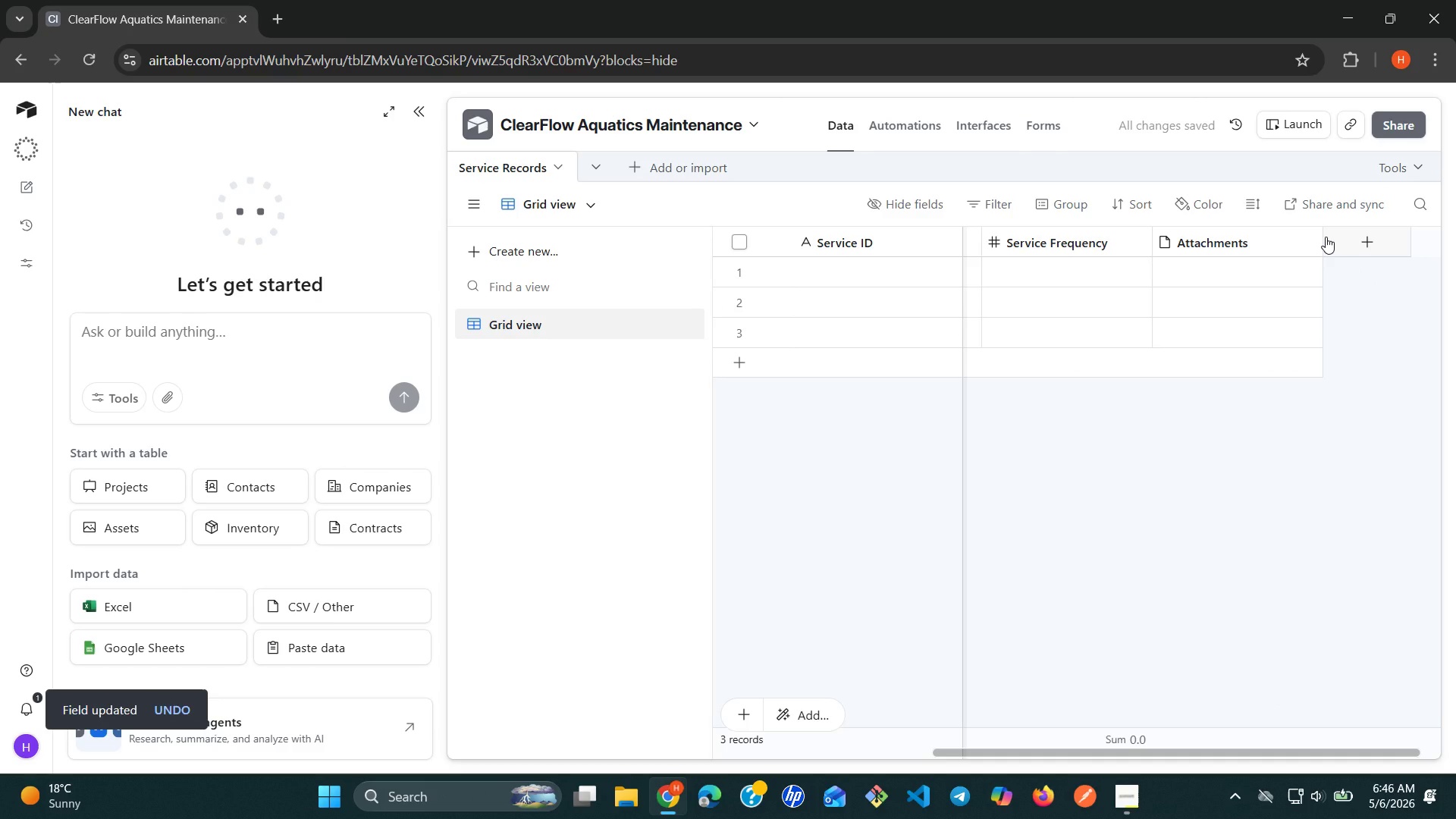 
wait(5.02)
 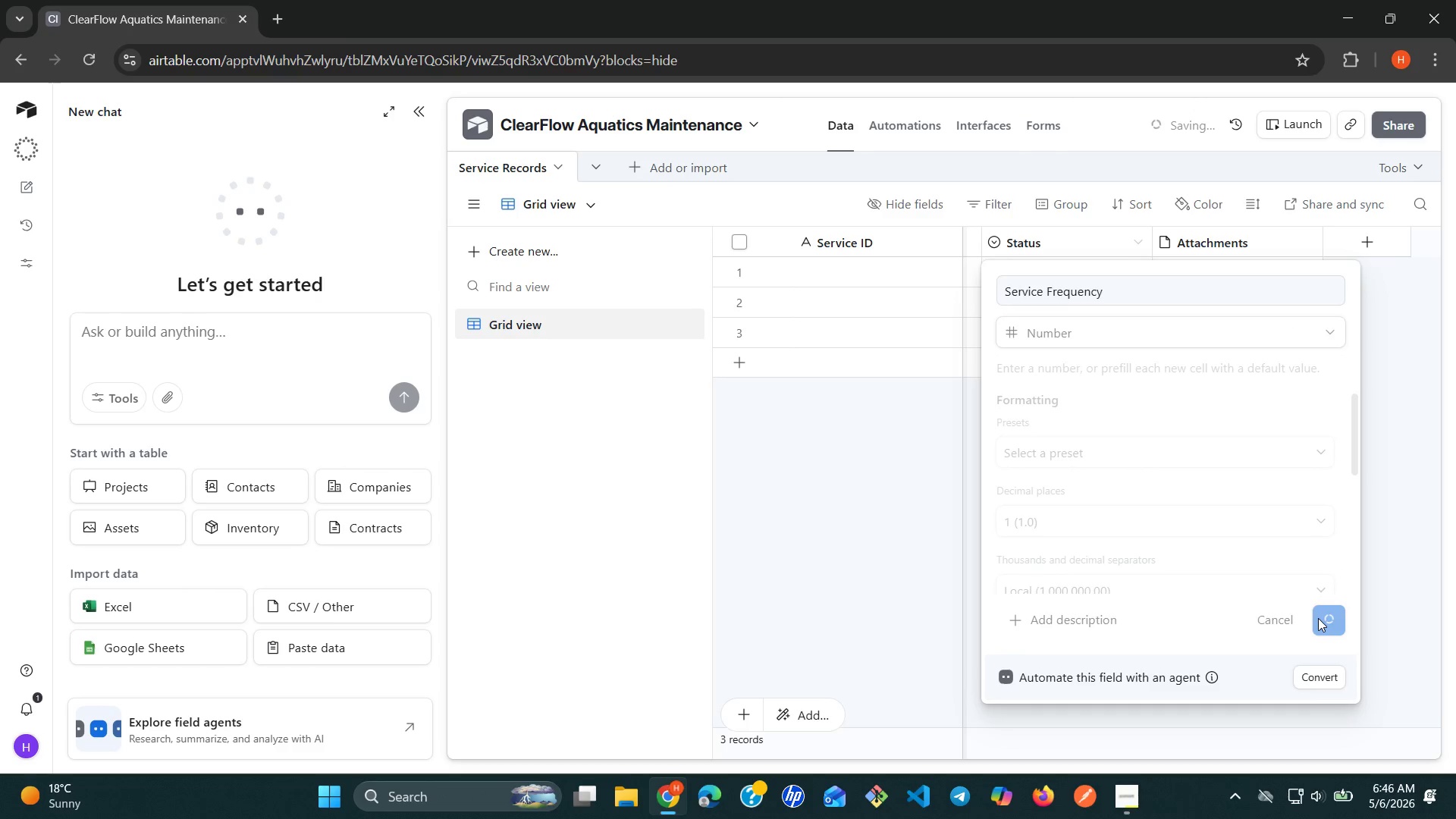 
left_click([1310, 237])
 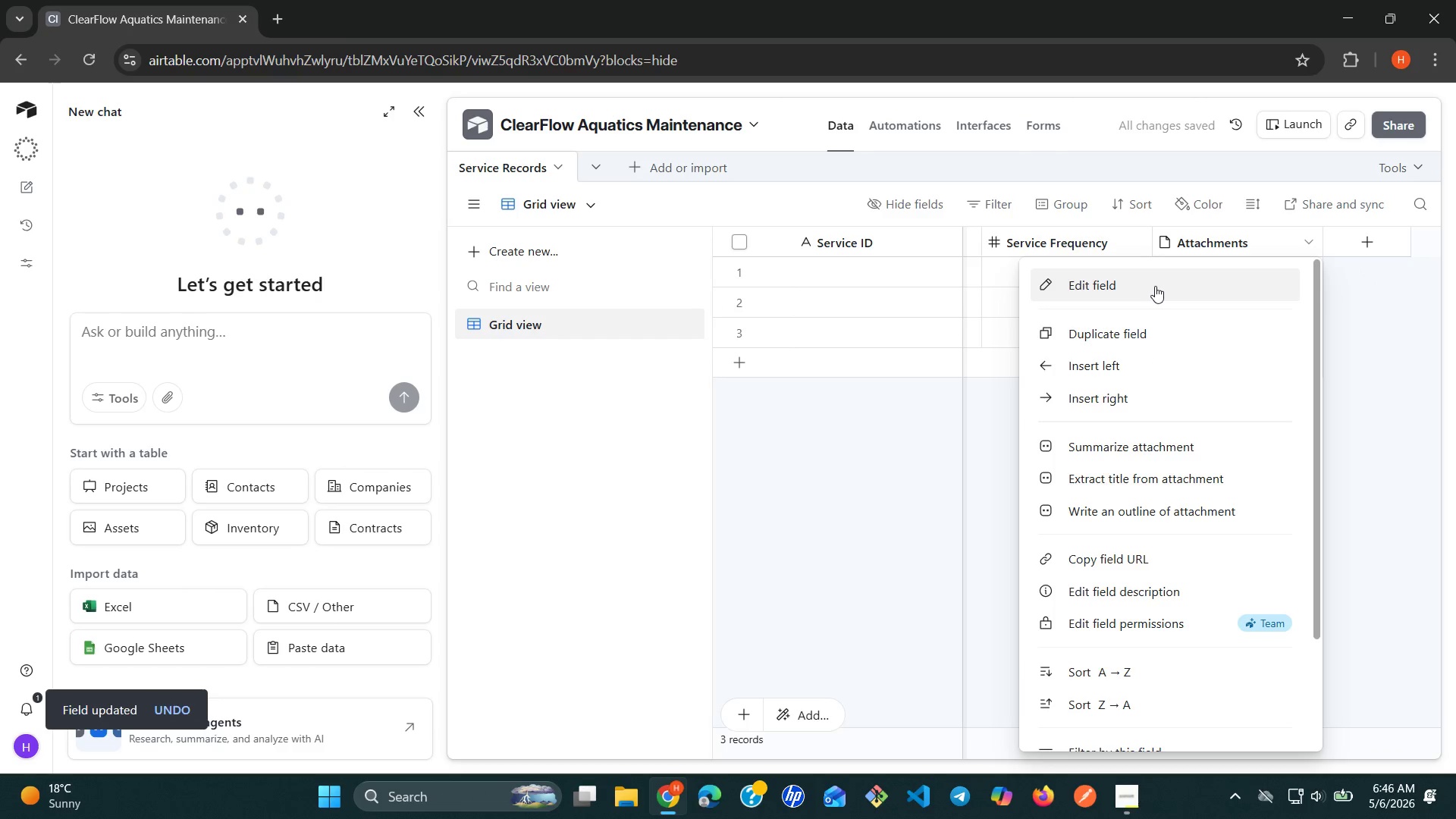 
left_click([1153, 286])
 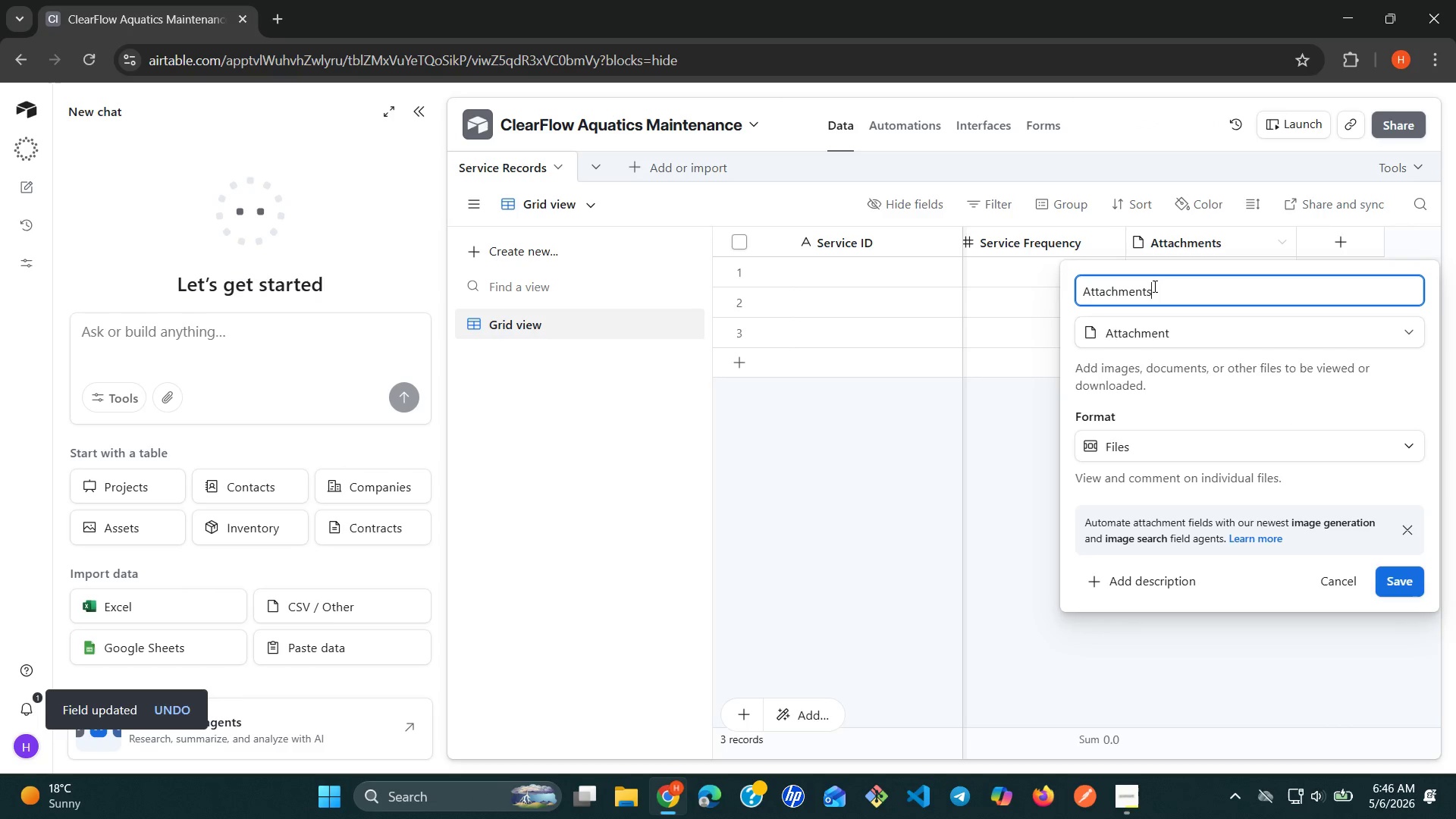 
double_click([1153, 286])
 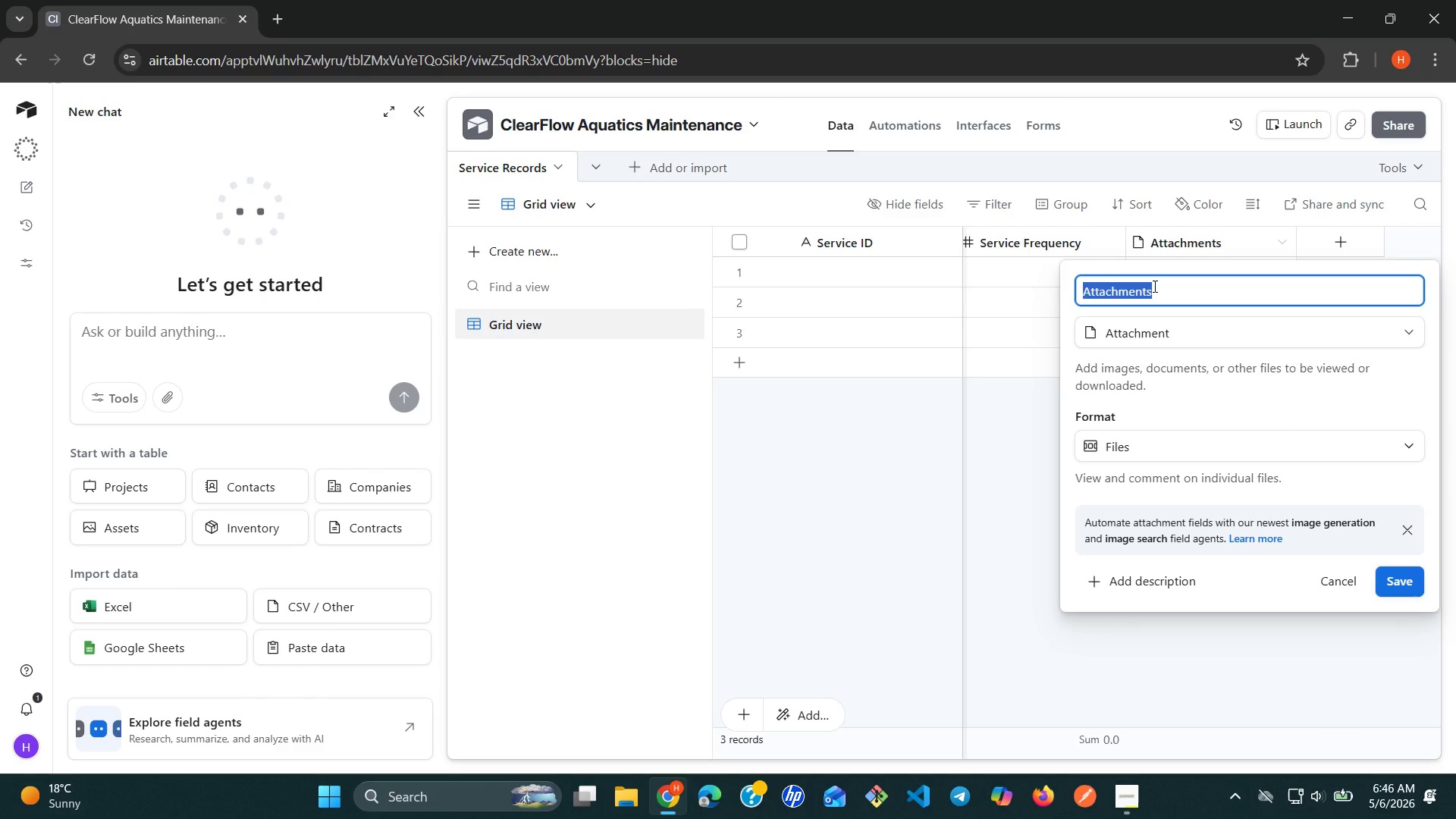 
wait(6.45)
 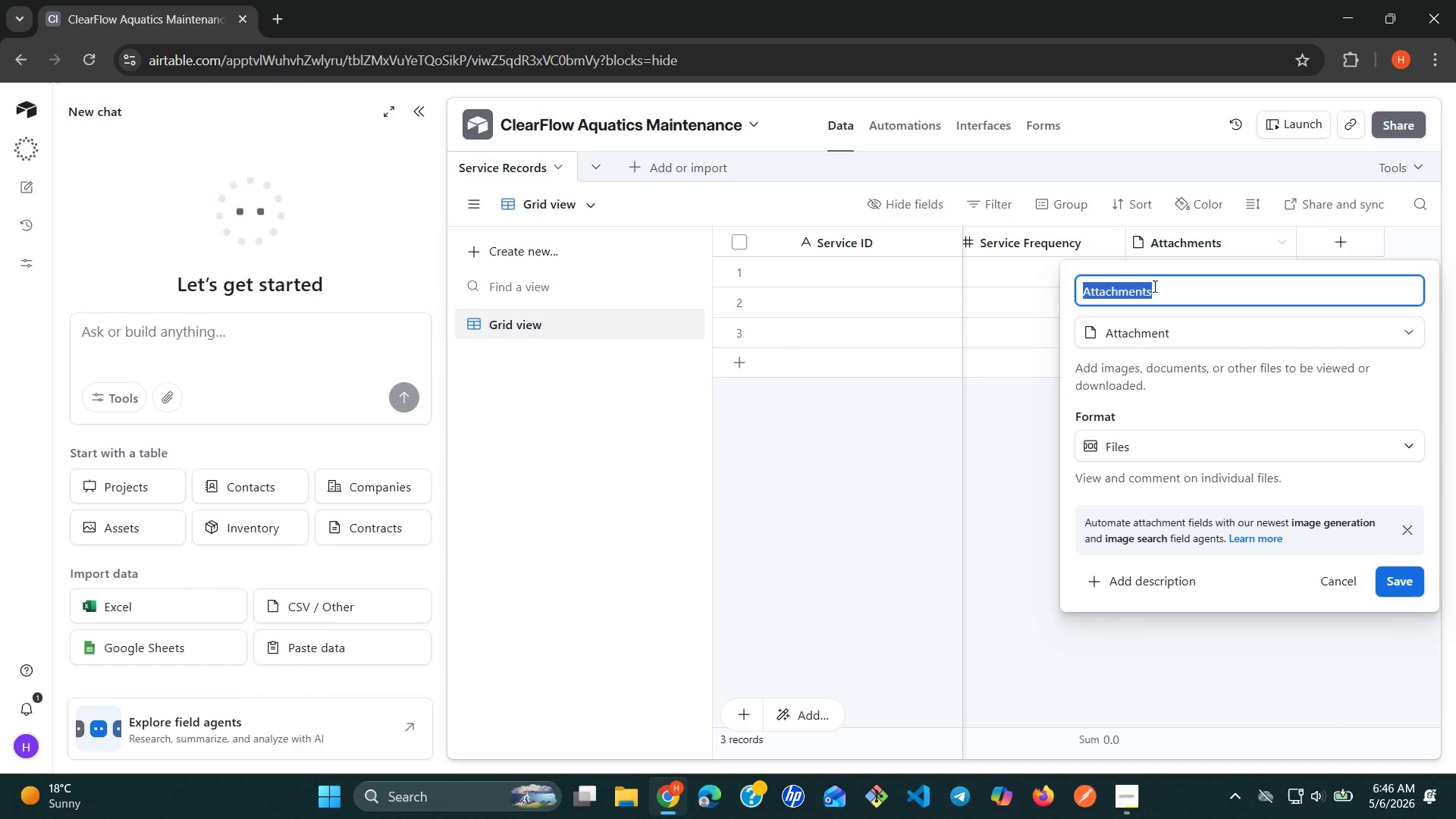 
type(Last Service Date)
 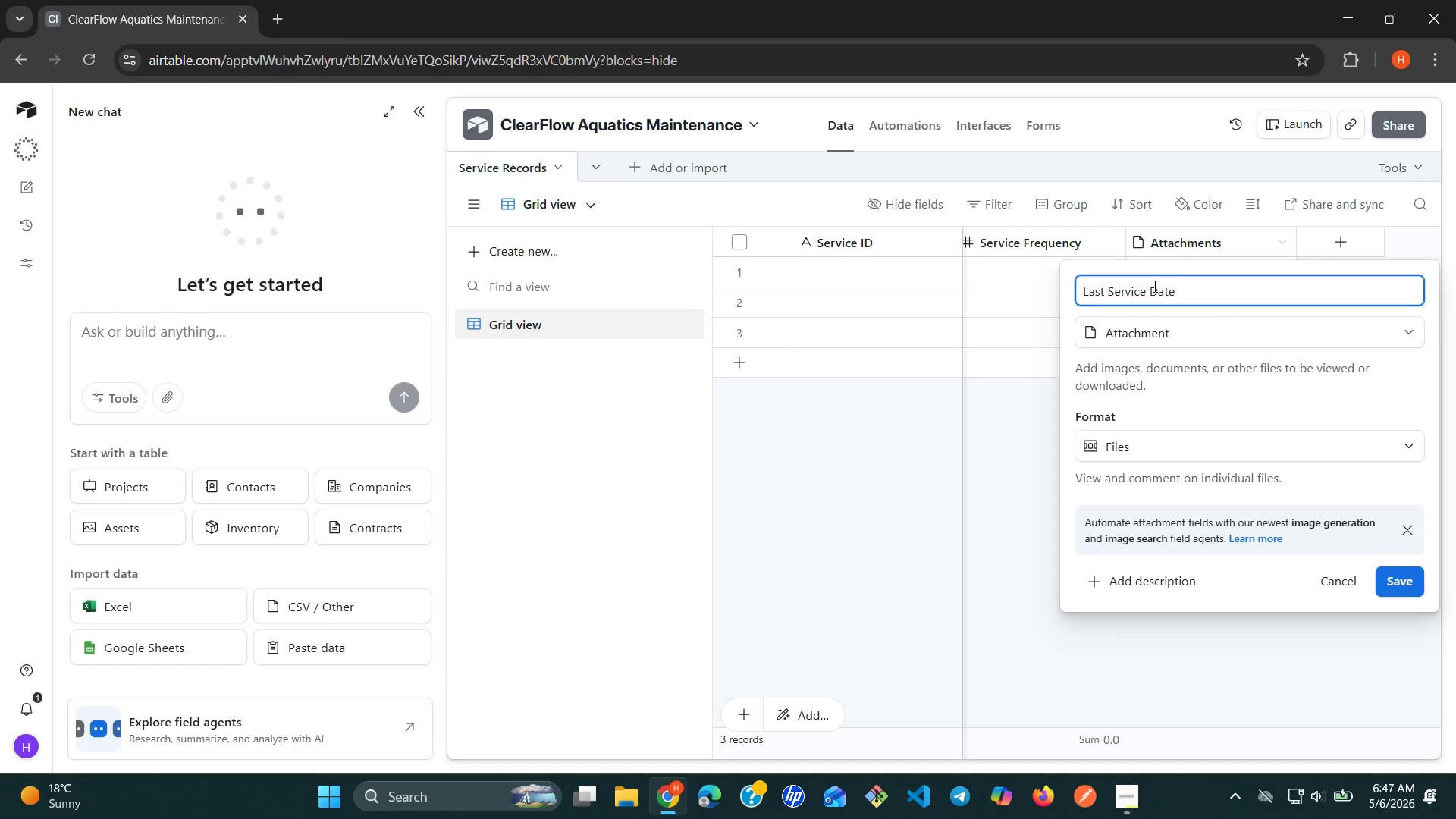 
wait(5.31)
 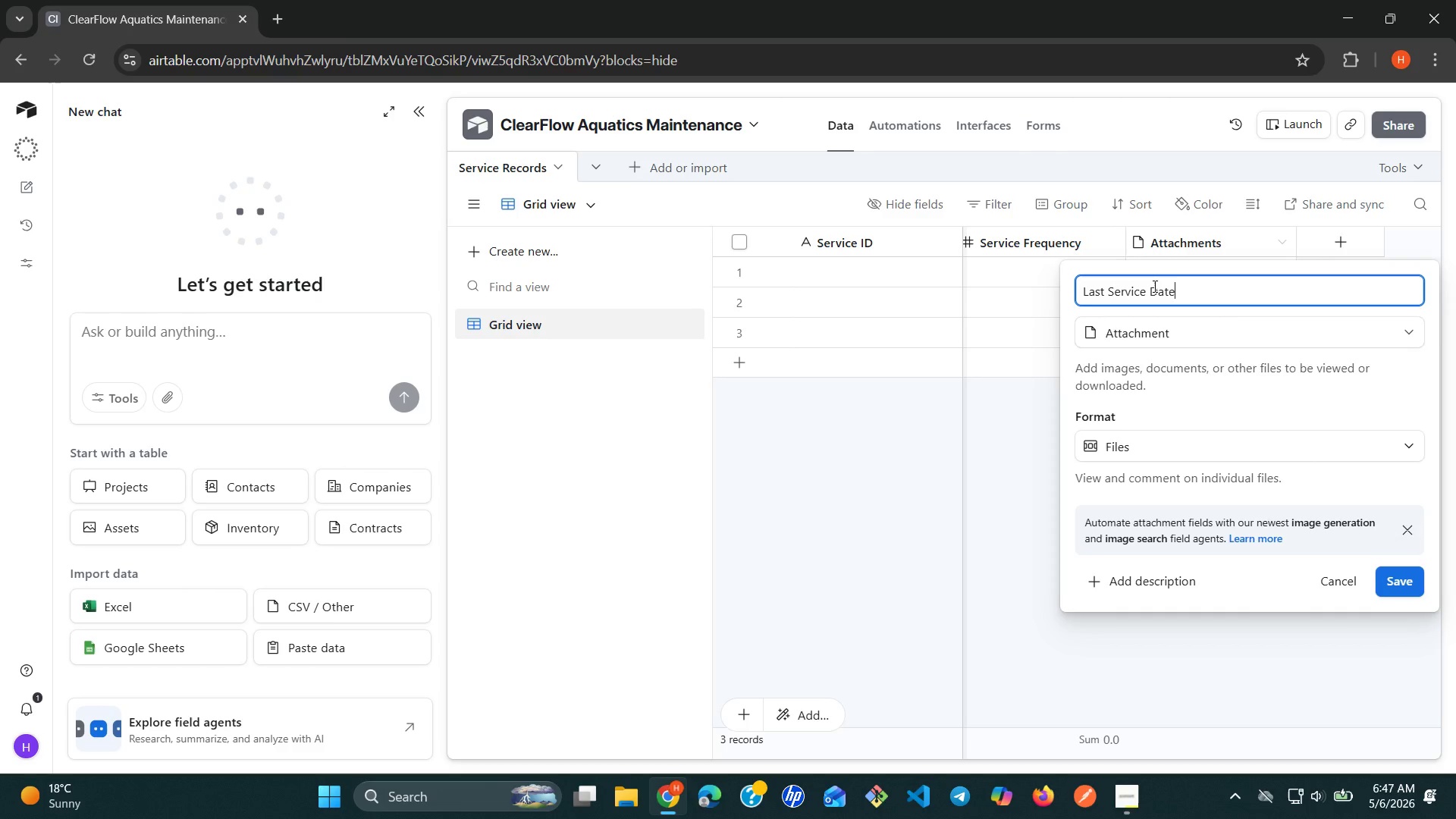 
left_click([1228, 339])
 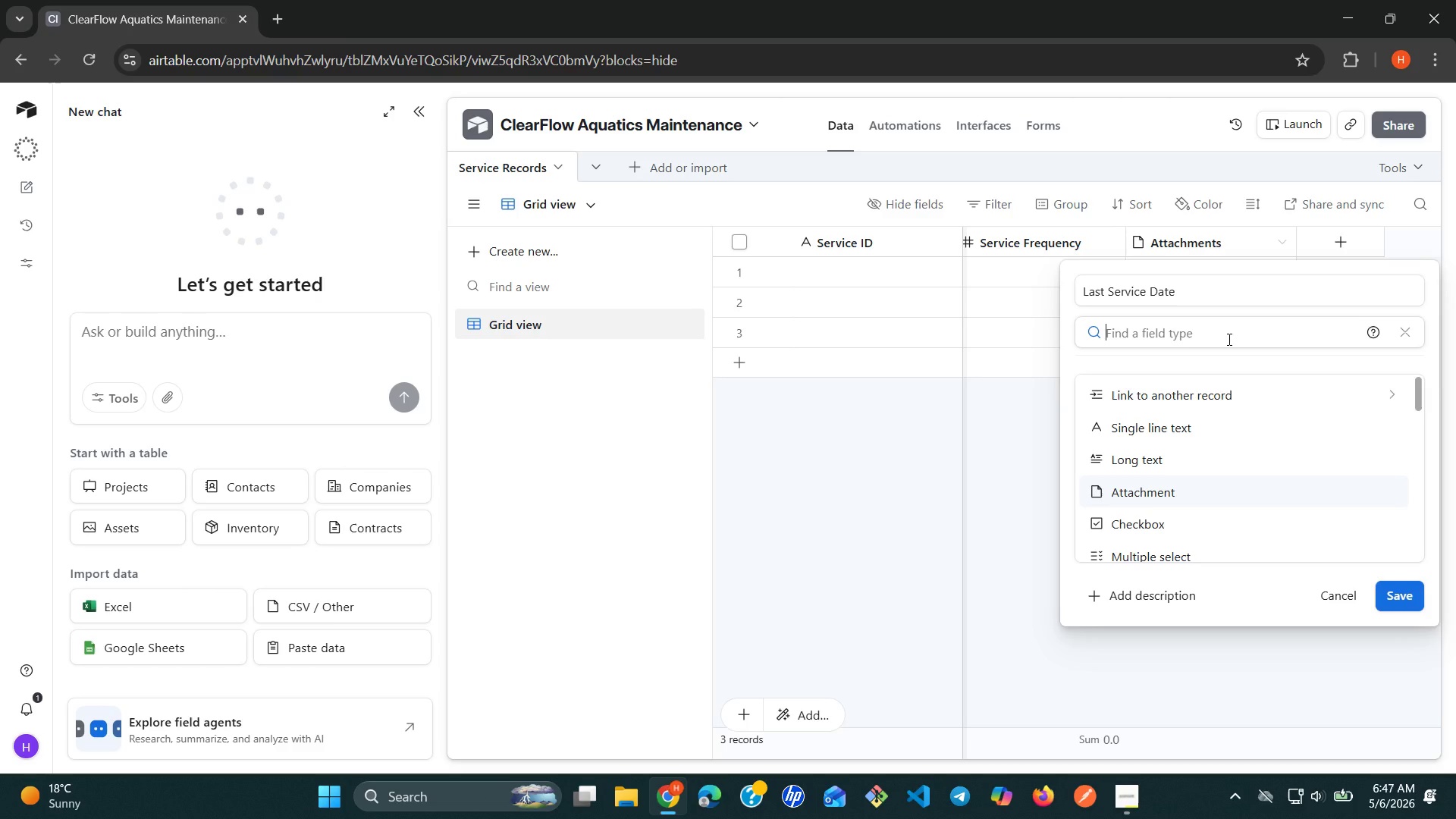 
type(da)
 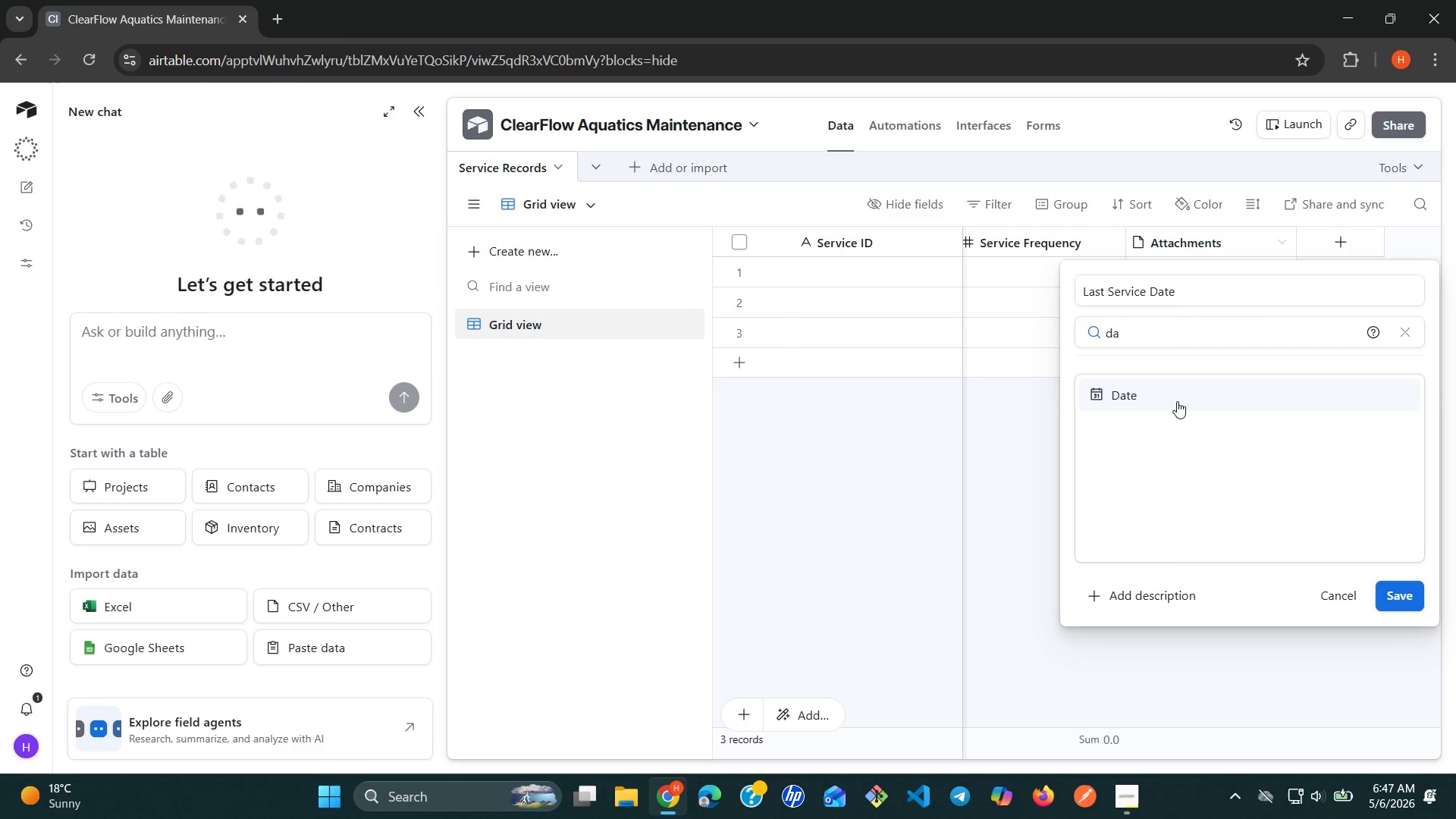 
left_click([1175, 401])
 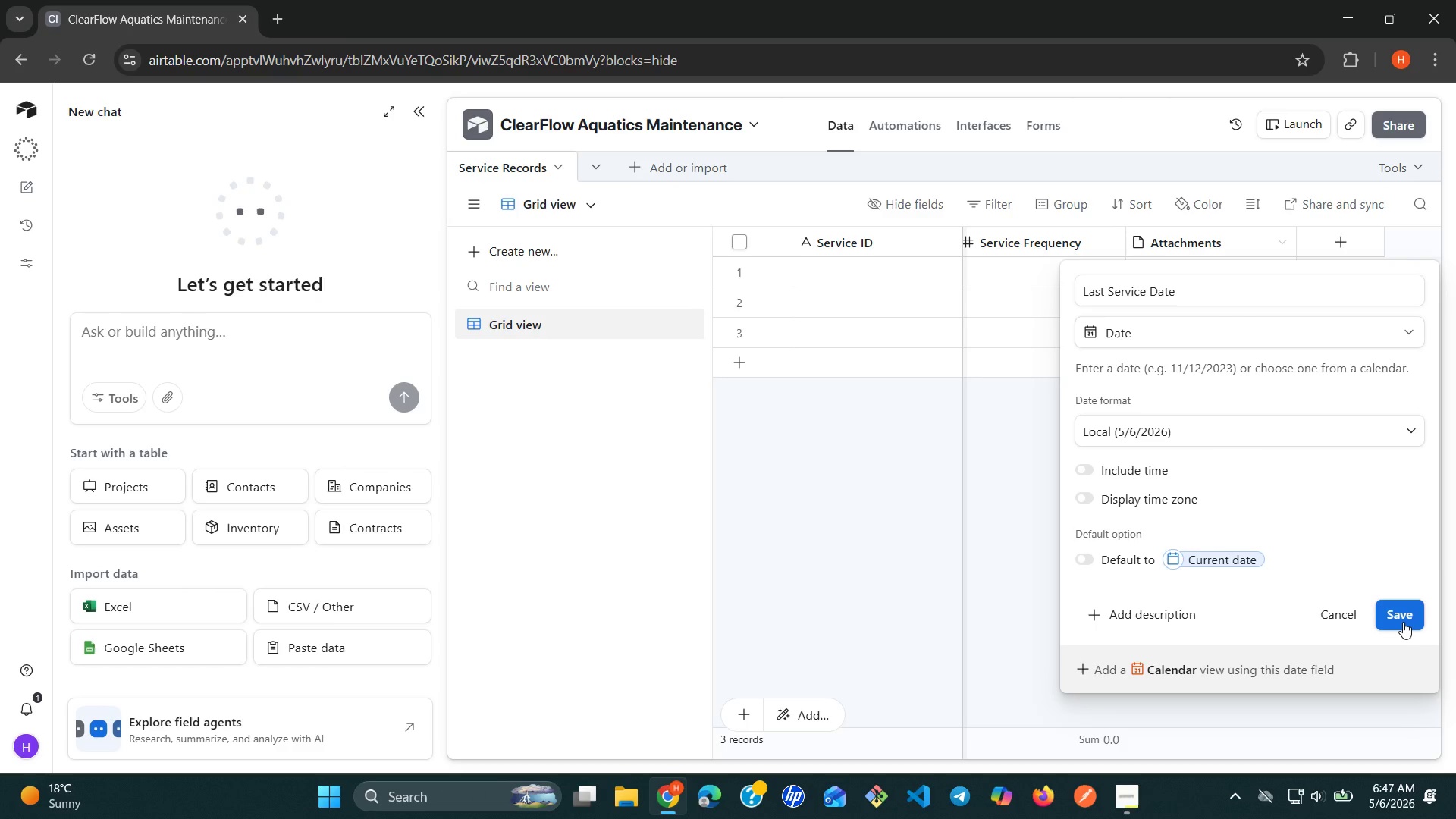 
left_click([1404, 622])
 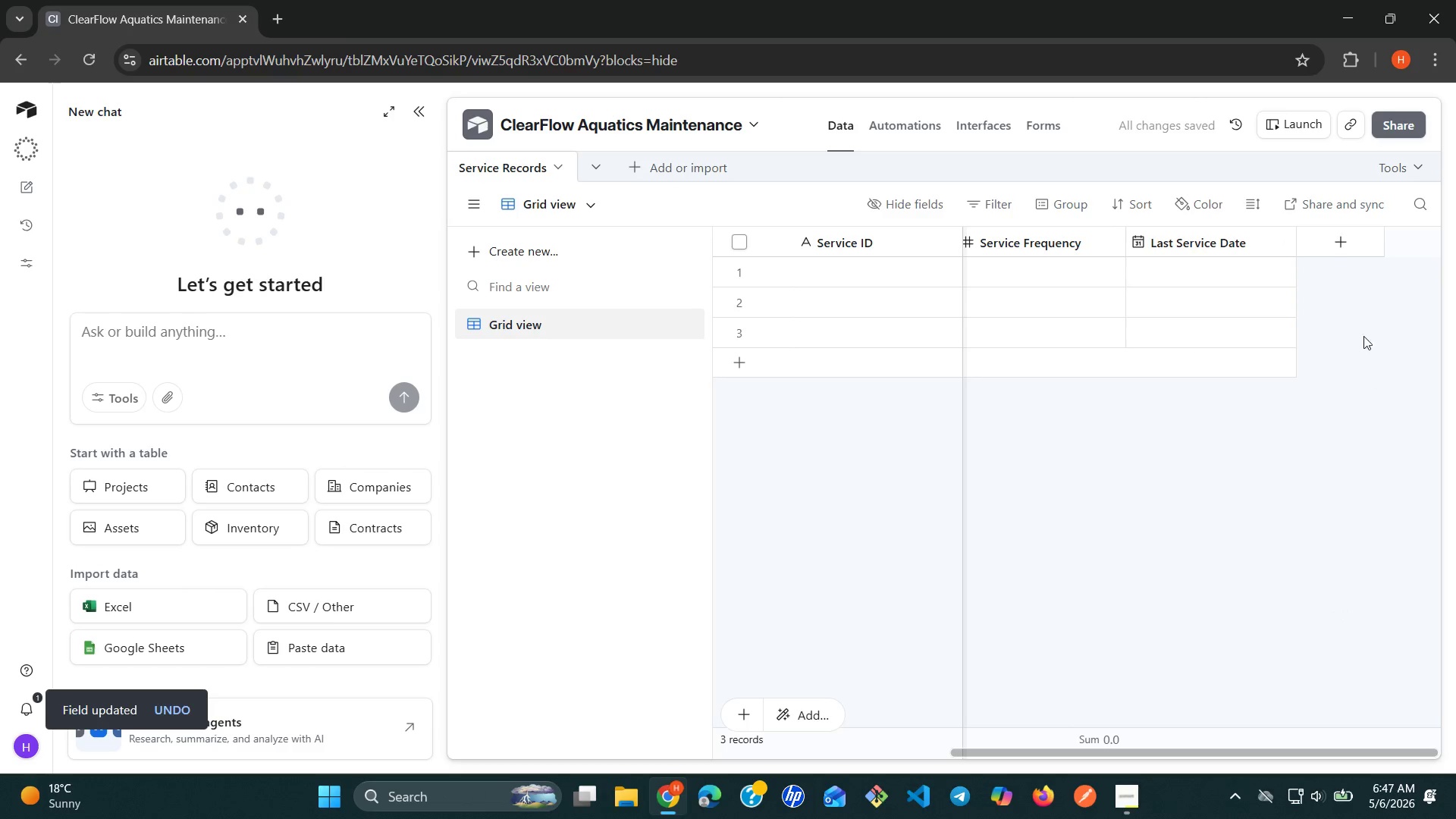 
left_click([1337, 244])
 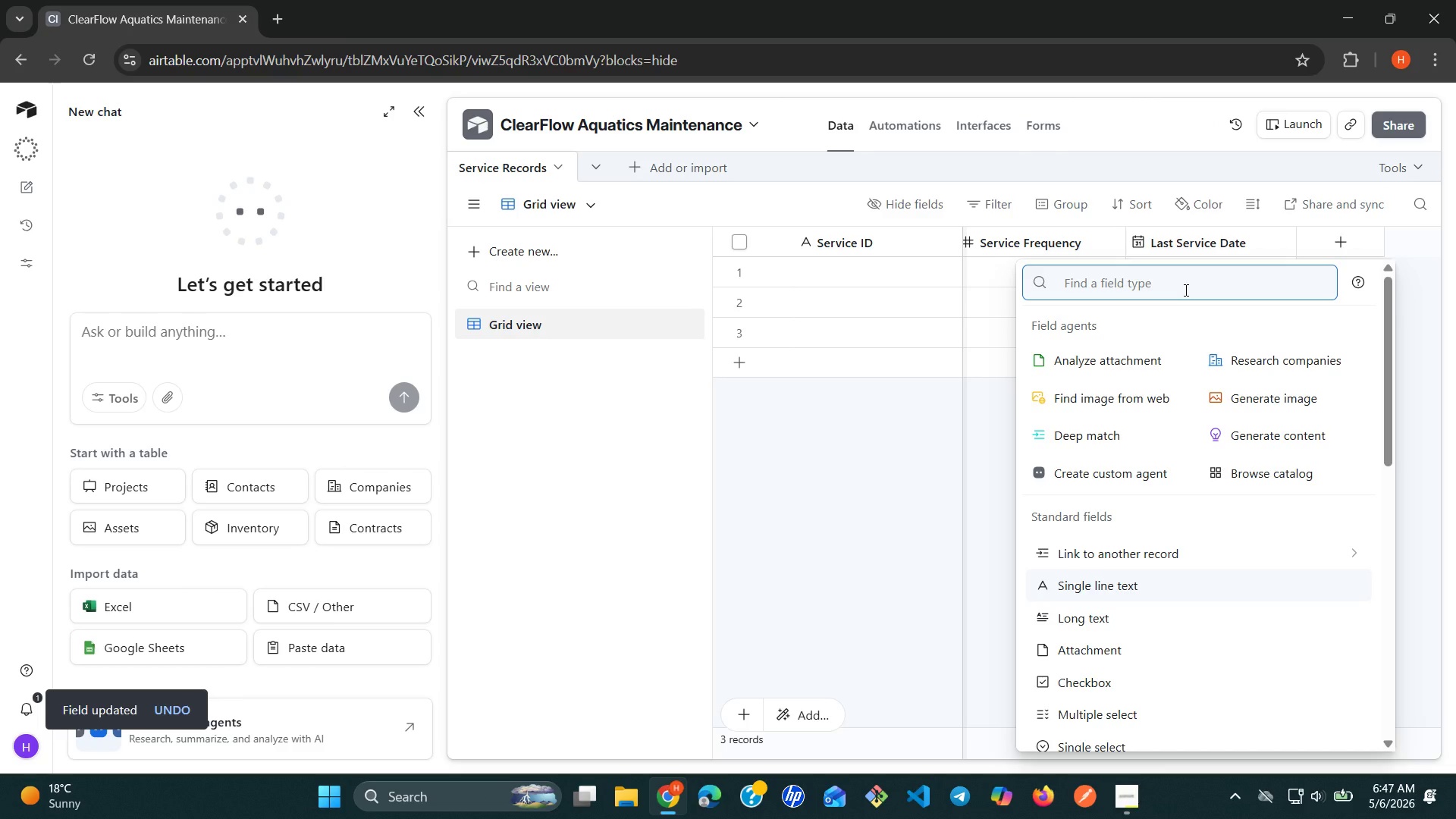 
wait(5.72)
 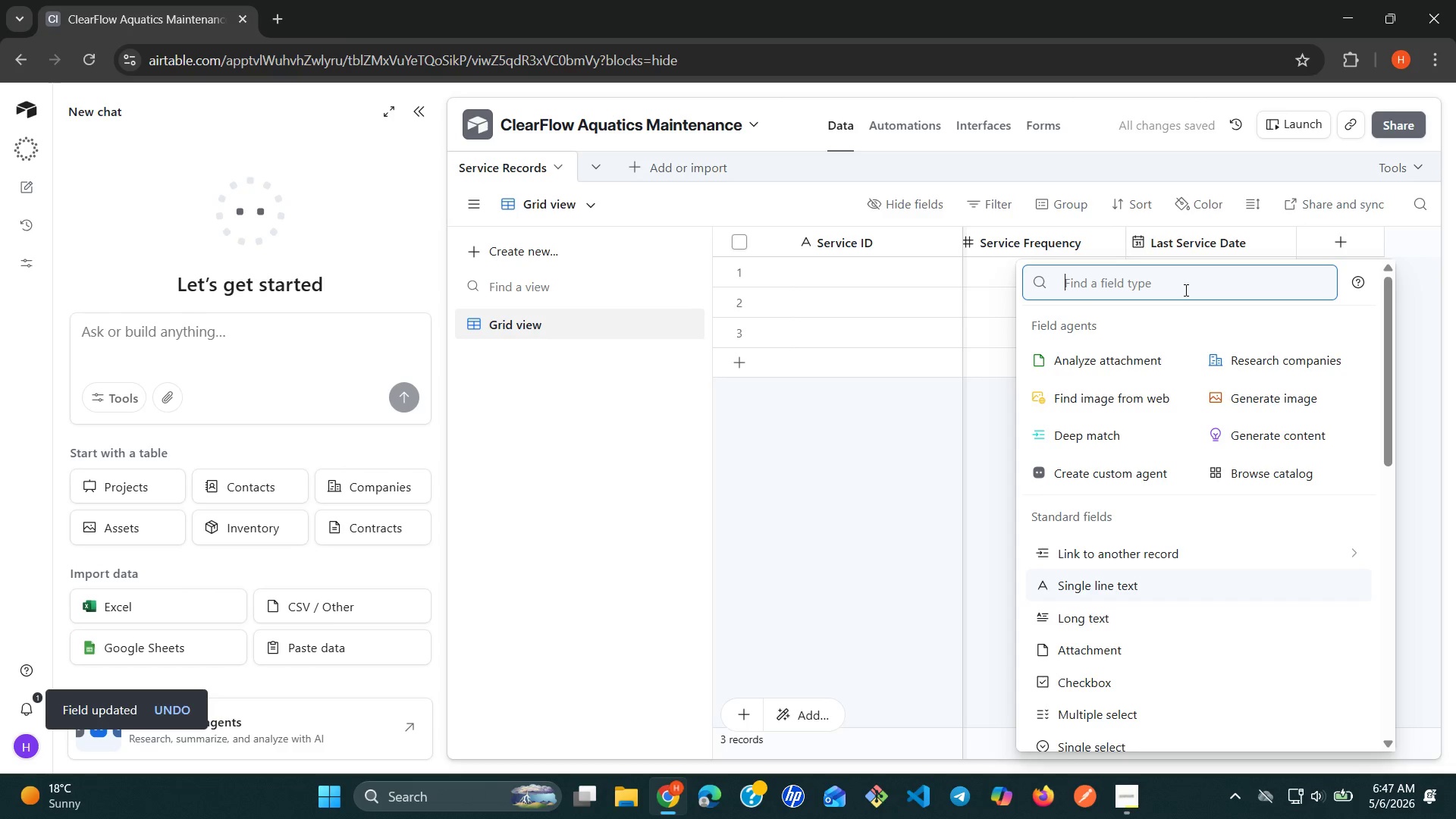 
type(si)
 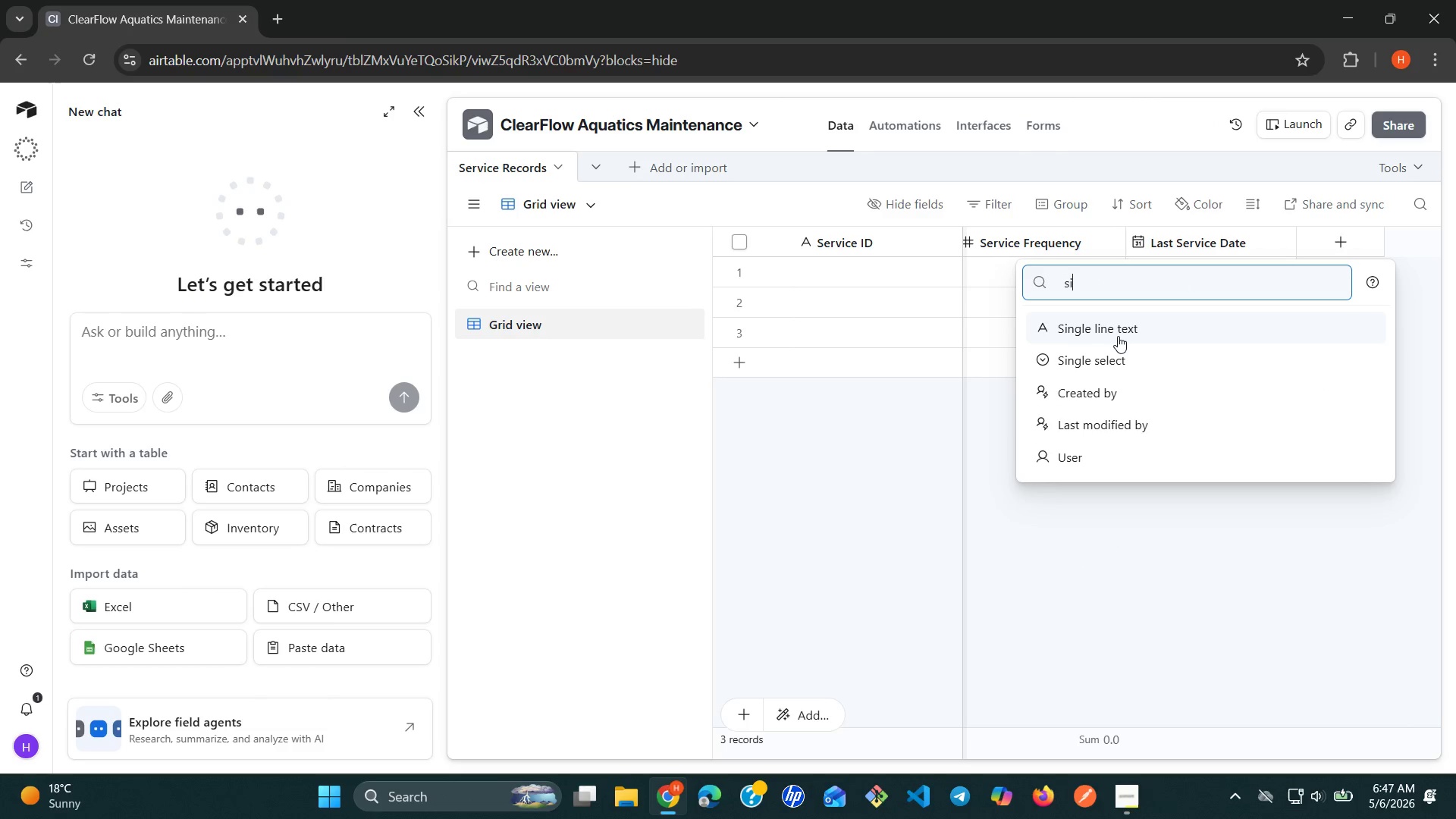 
left_click([1123, 333])
 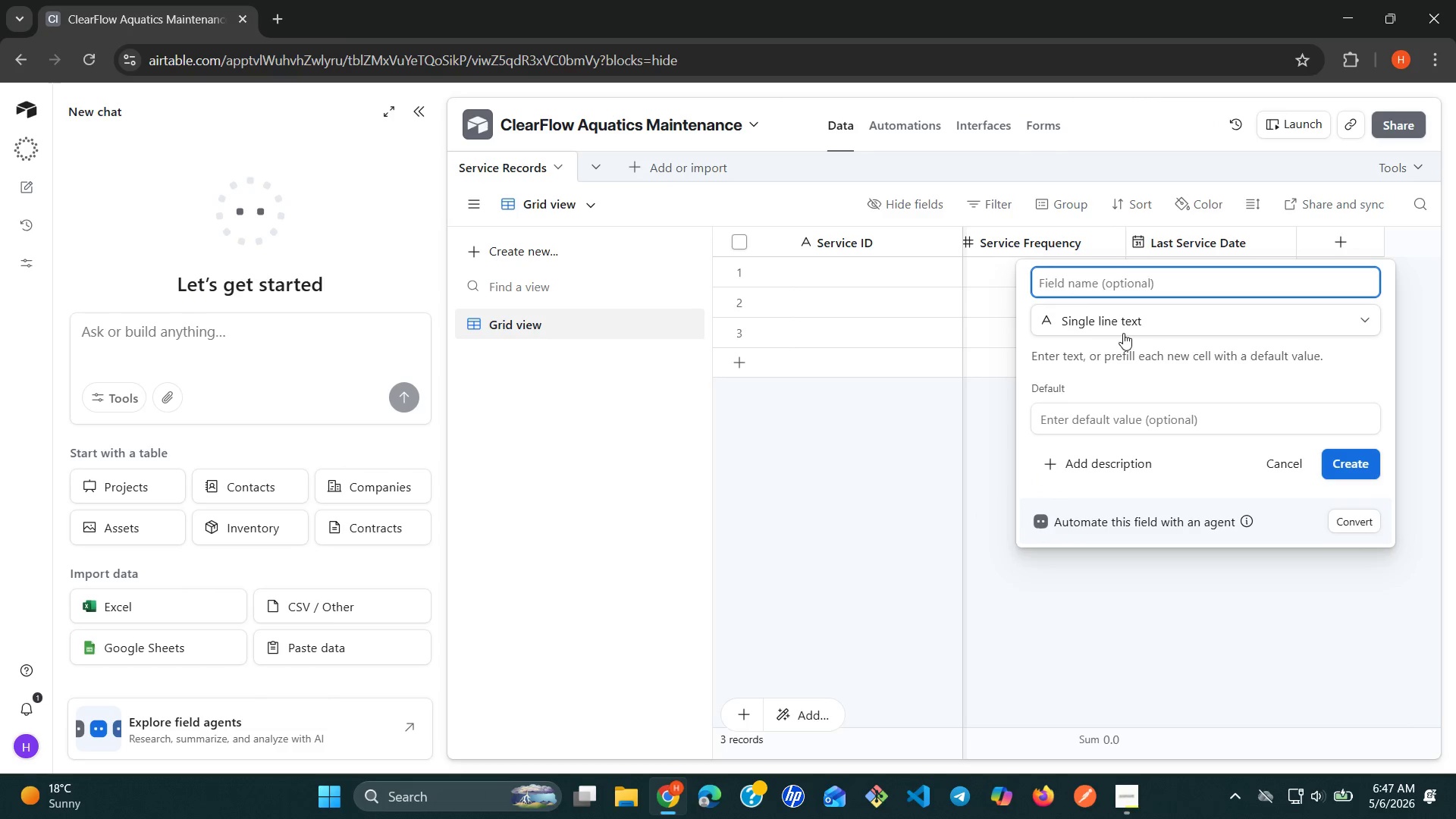 
type(Techi)
 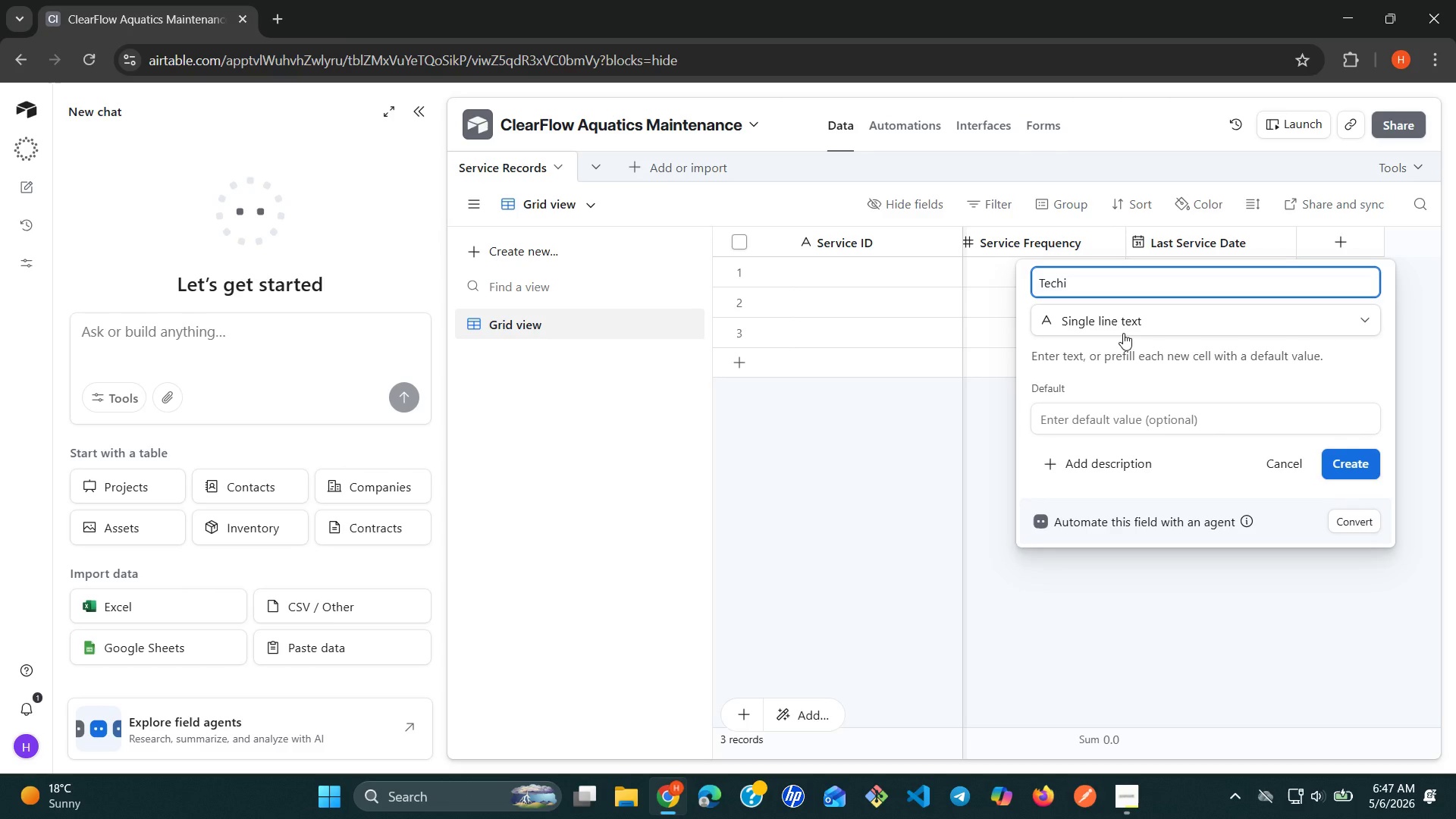 
key(Backspace)
type(niciance)
 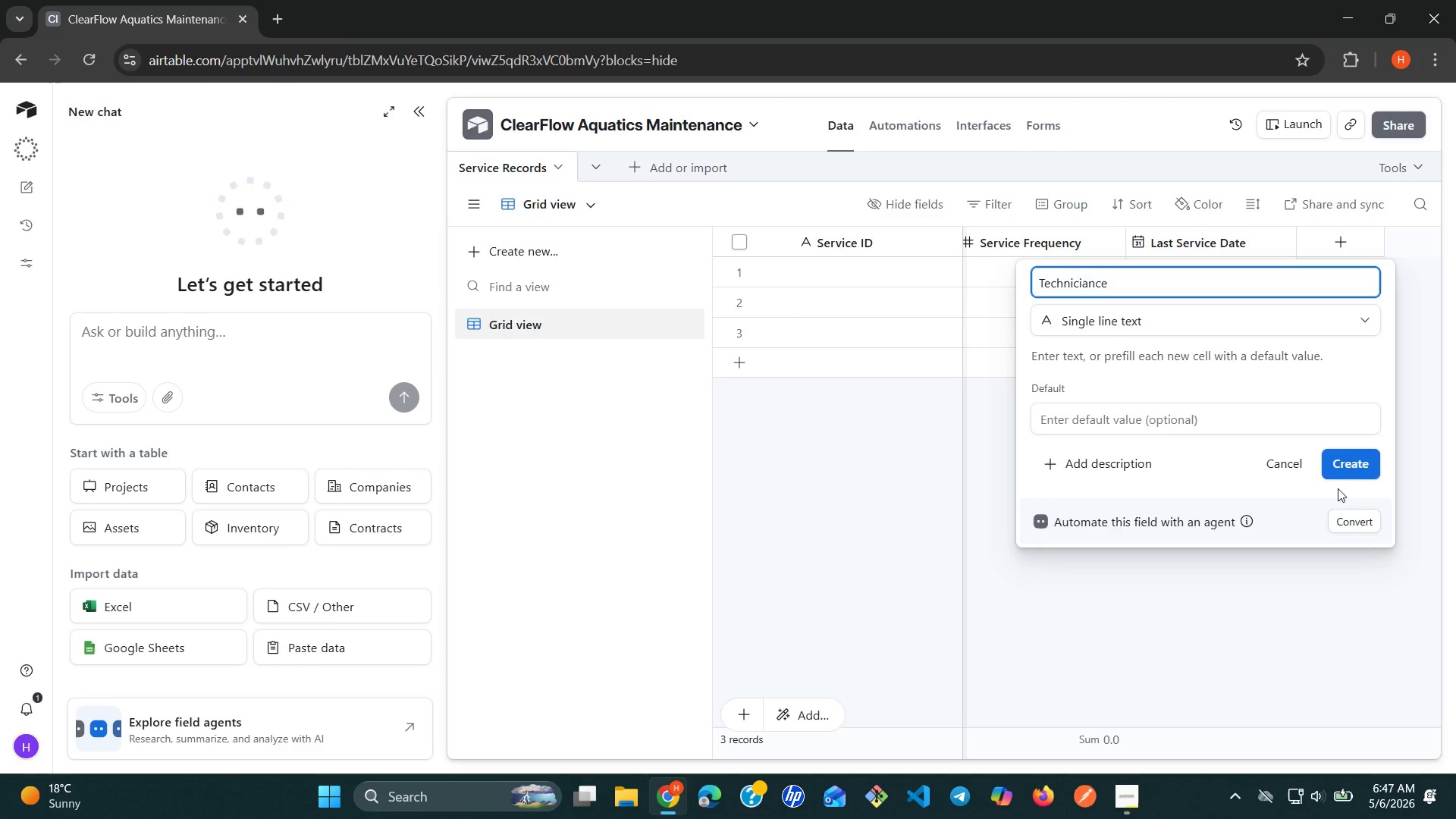 
left_click([1363, 469])
 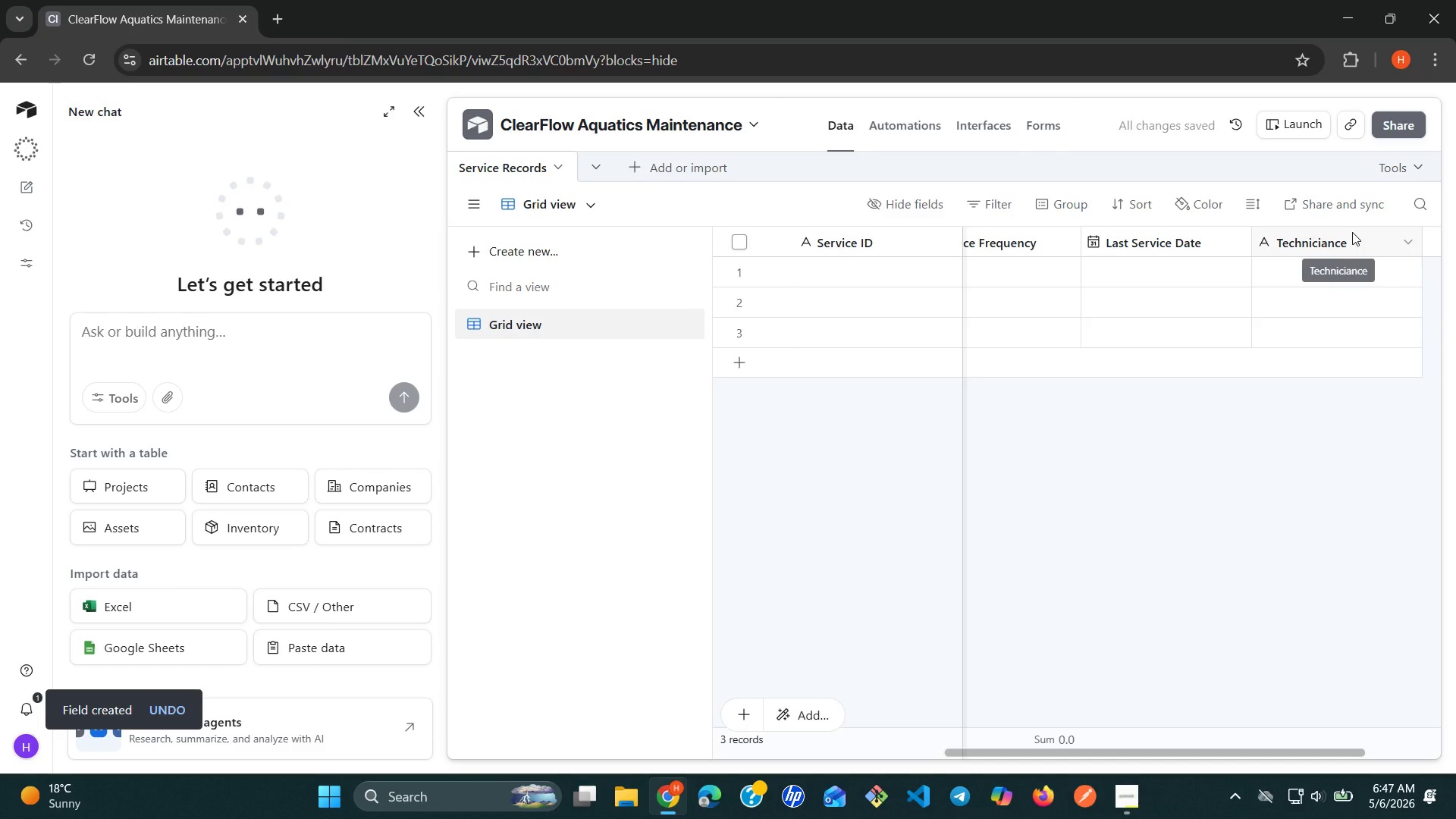 
wait(5.8)
 